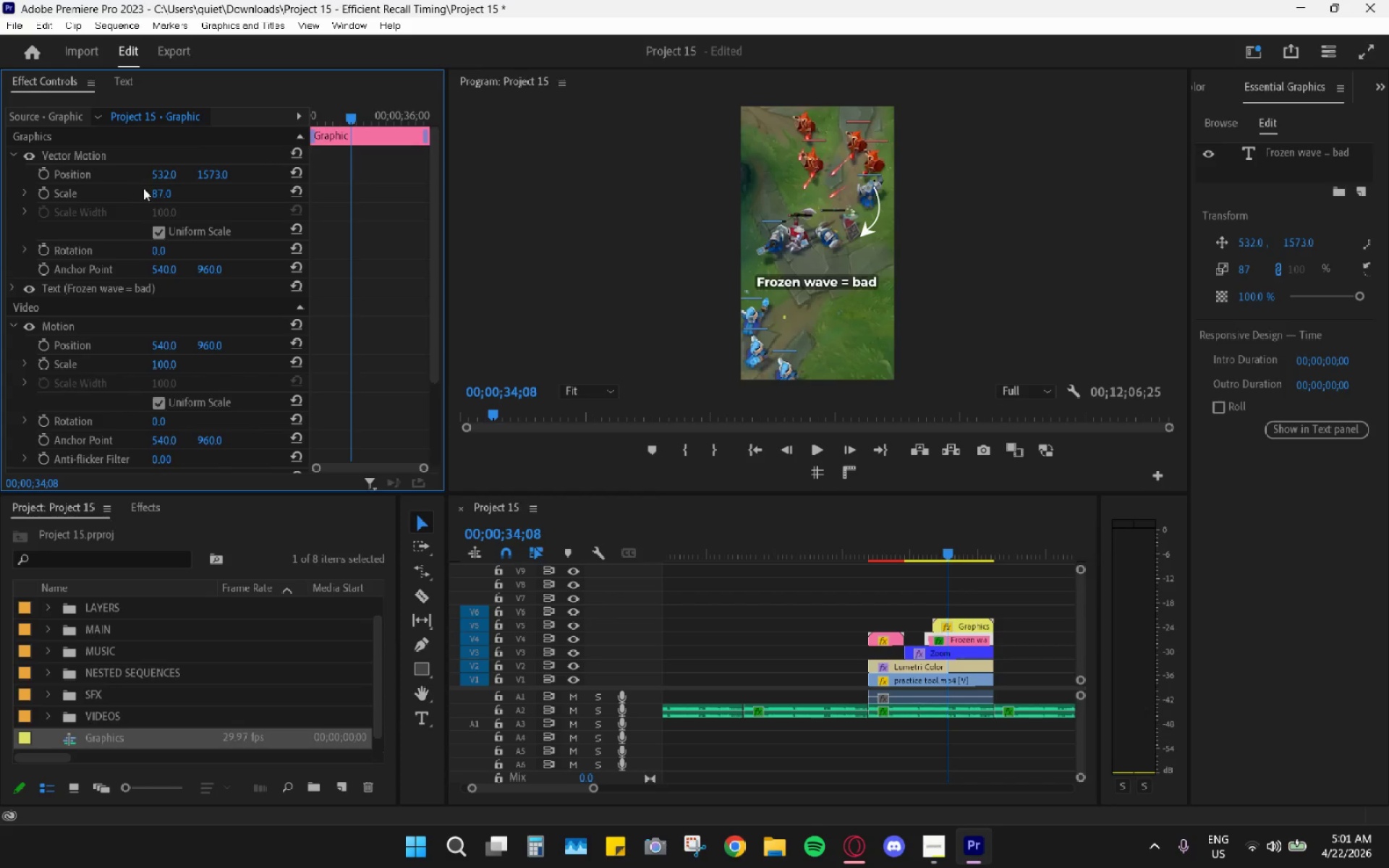 
left_click([166, 195])
 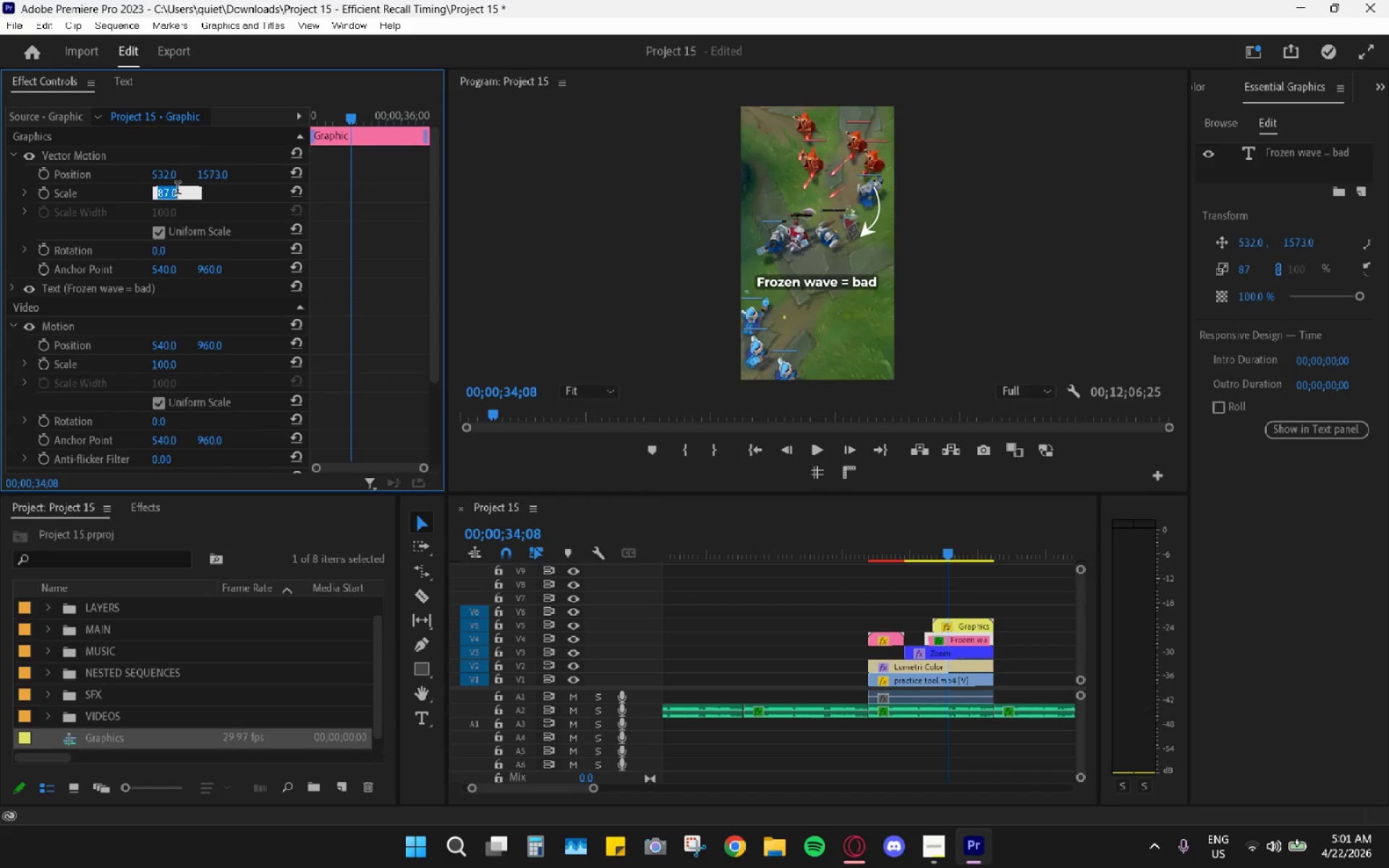 
key(Numpad8)
 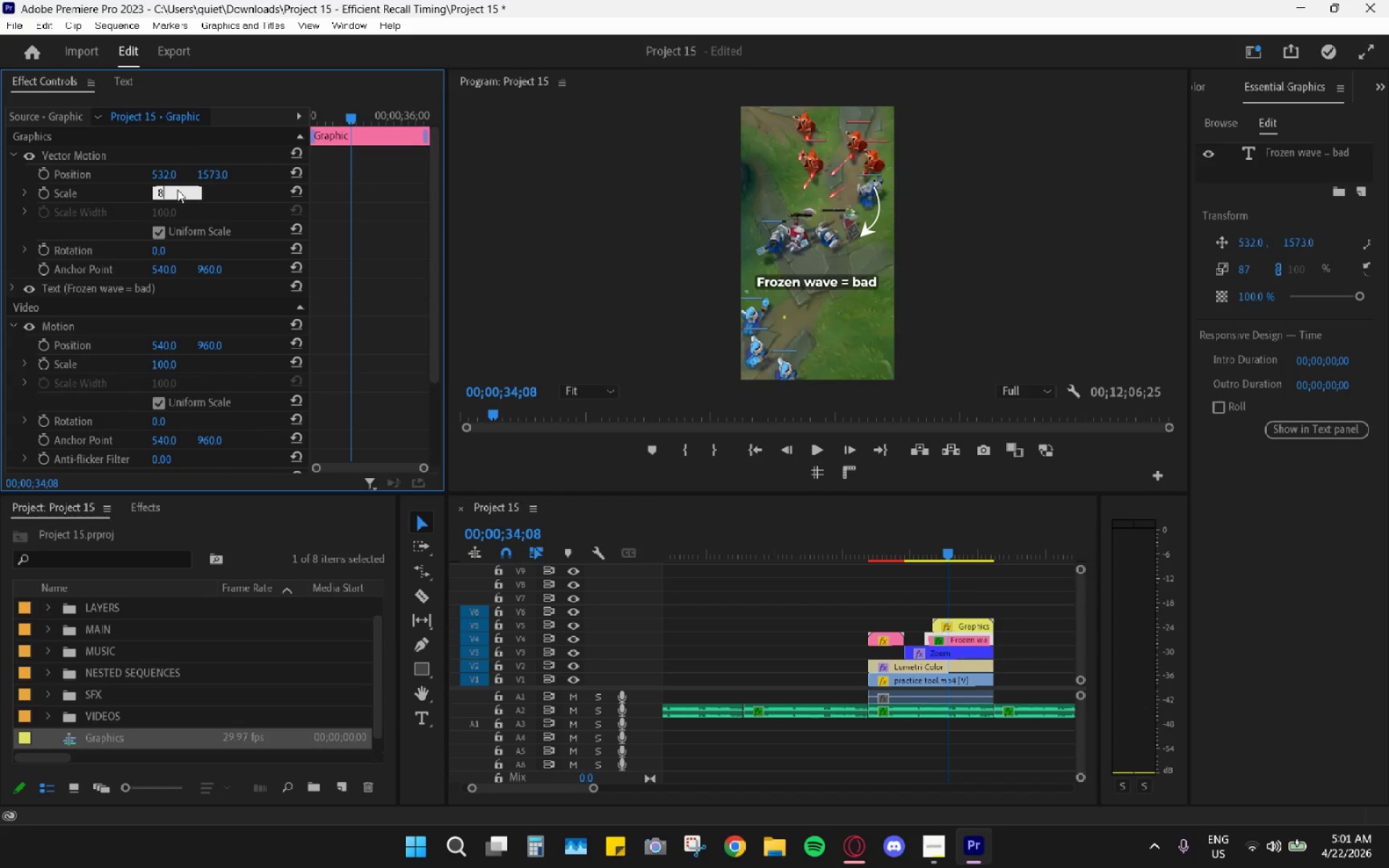 
key(Numpad0)
 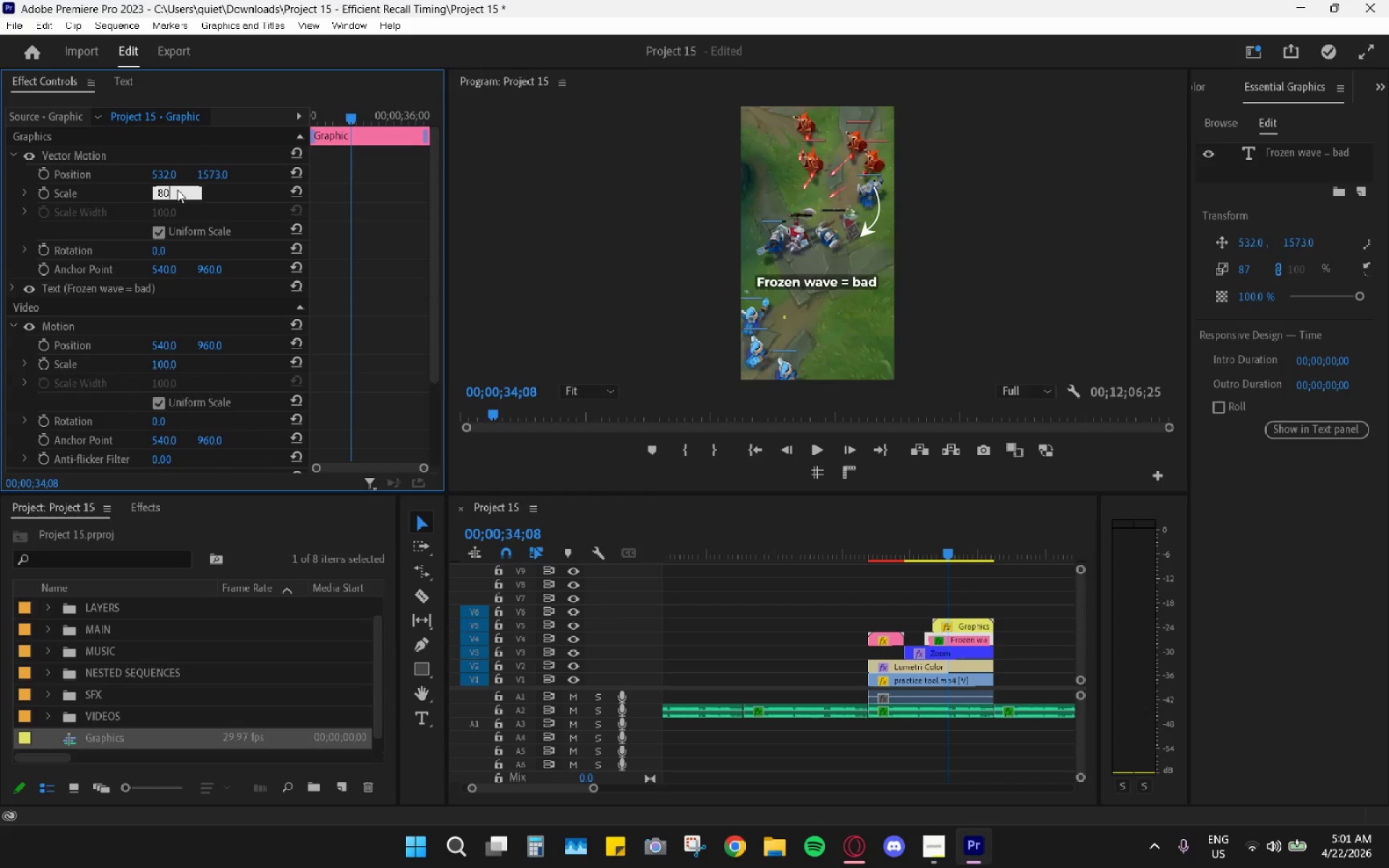 
key(Enter)
 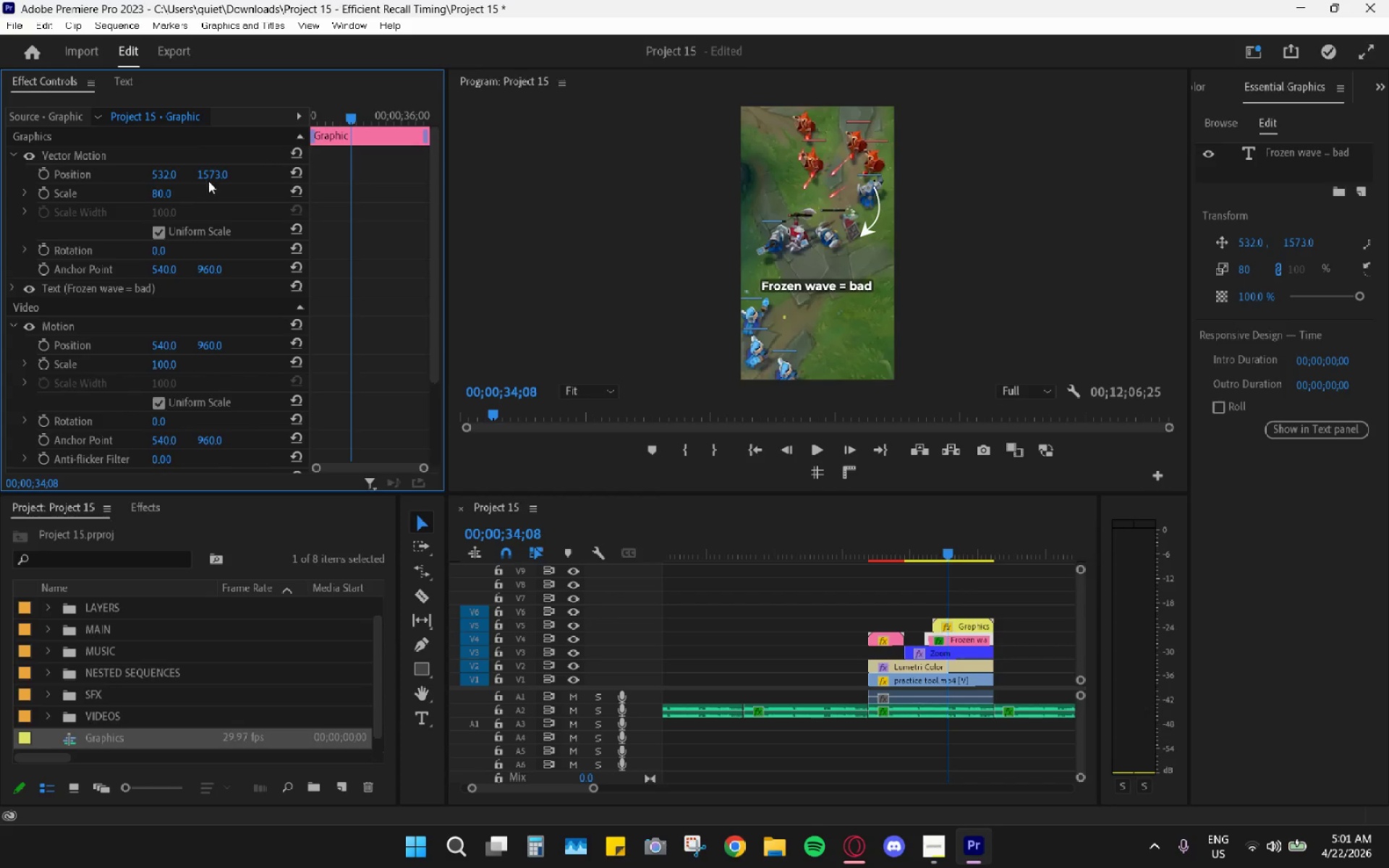 
left_click_drag(start_coordinate=[215, 176], to_coordinate=[240, 197])
 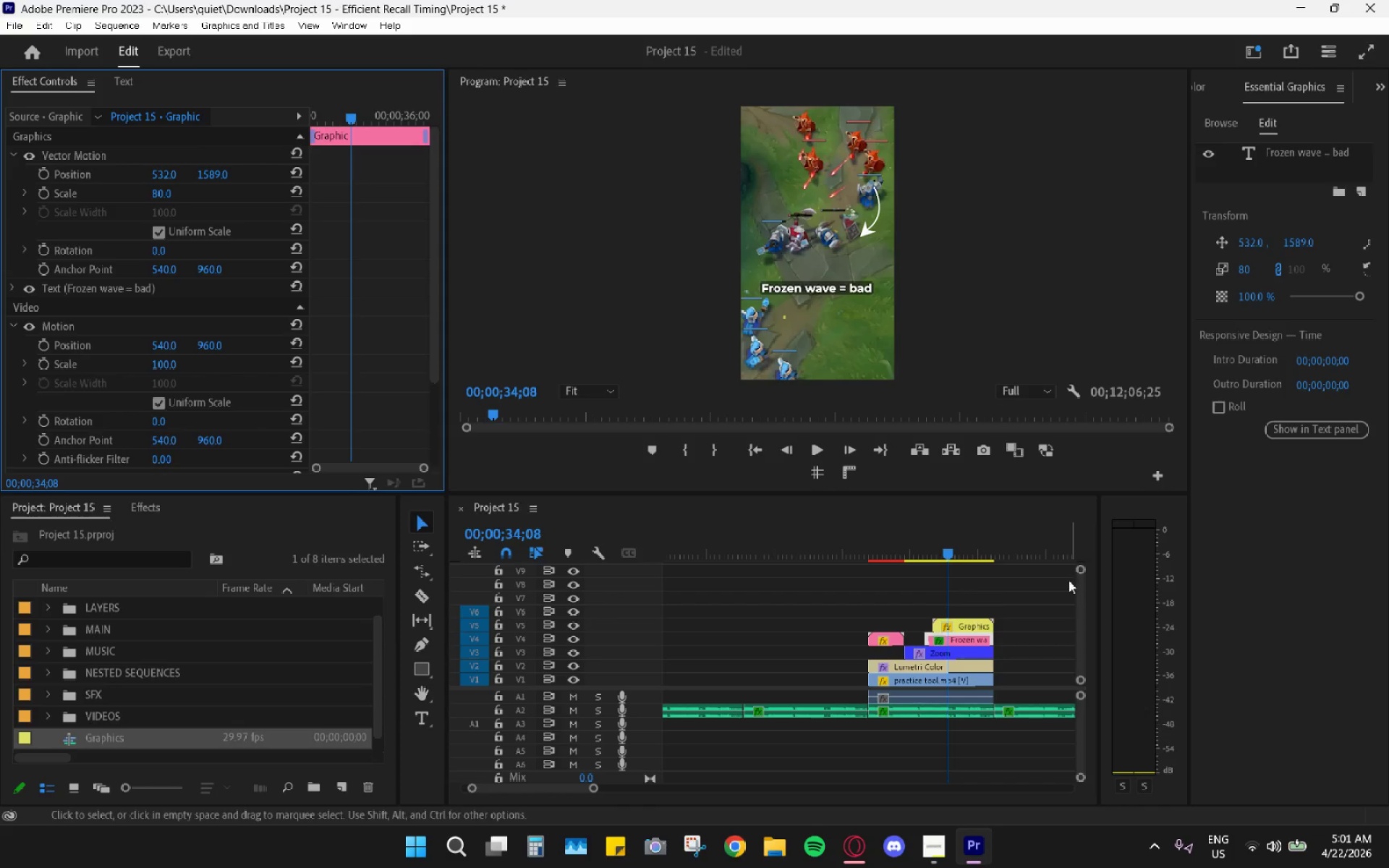 
left_click([964, 625])
 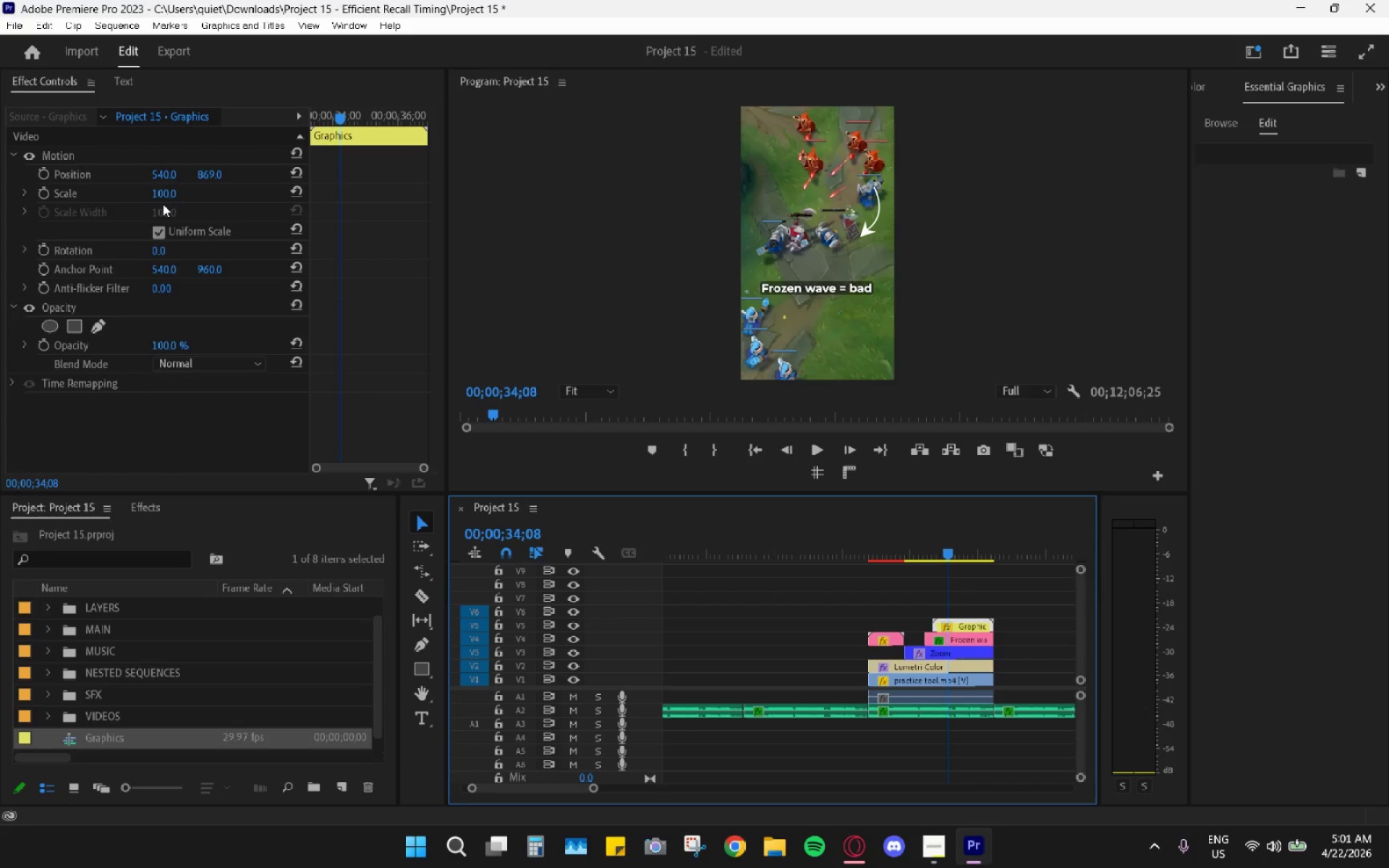 
wait(5.03)
 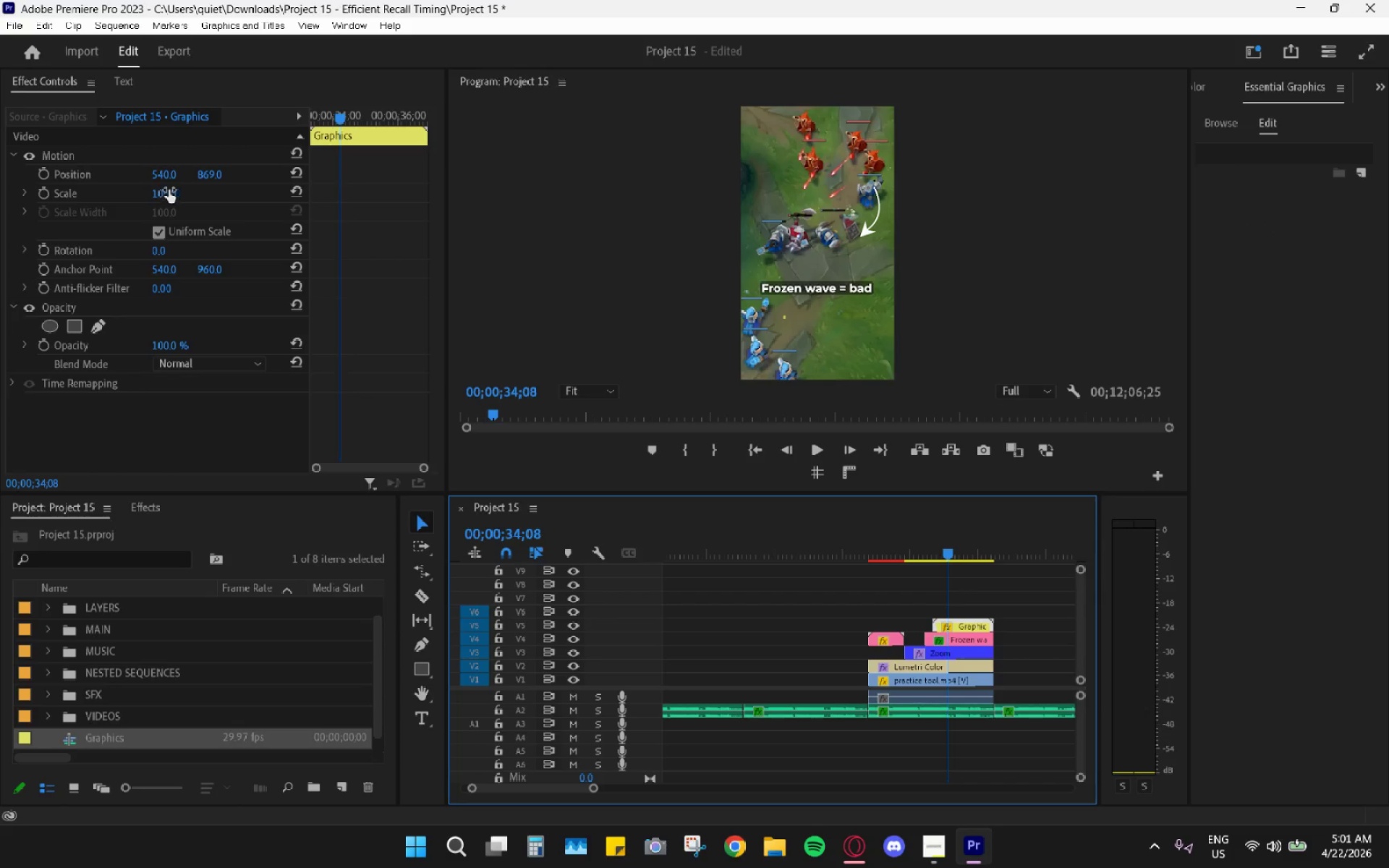 
left_click_drag(start_coordinate=[160, 250], to_coordinate=[84, 259])
 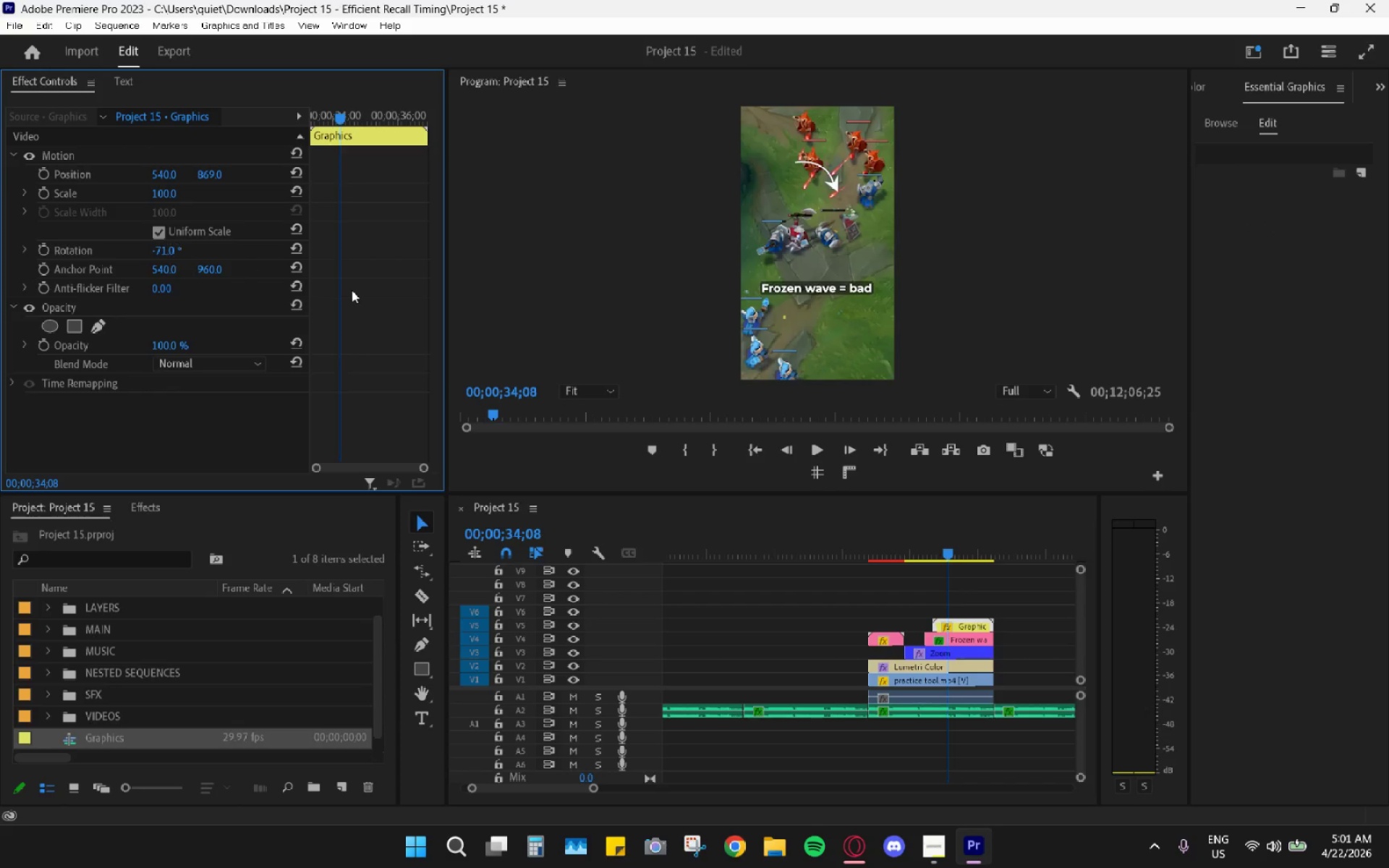 
key(Control+Z)
 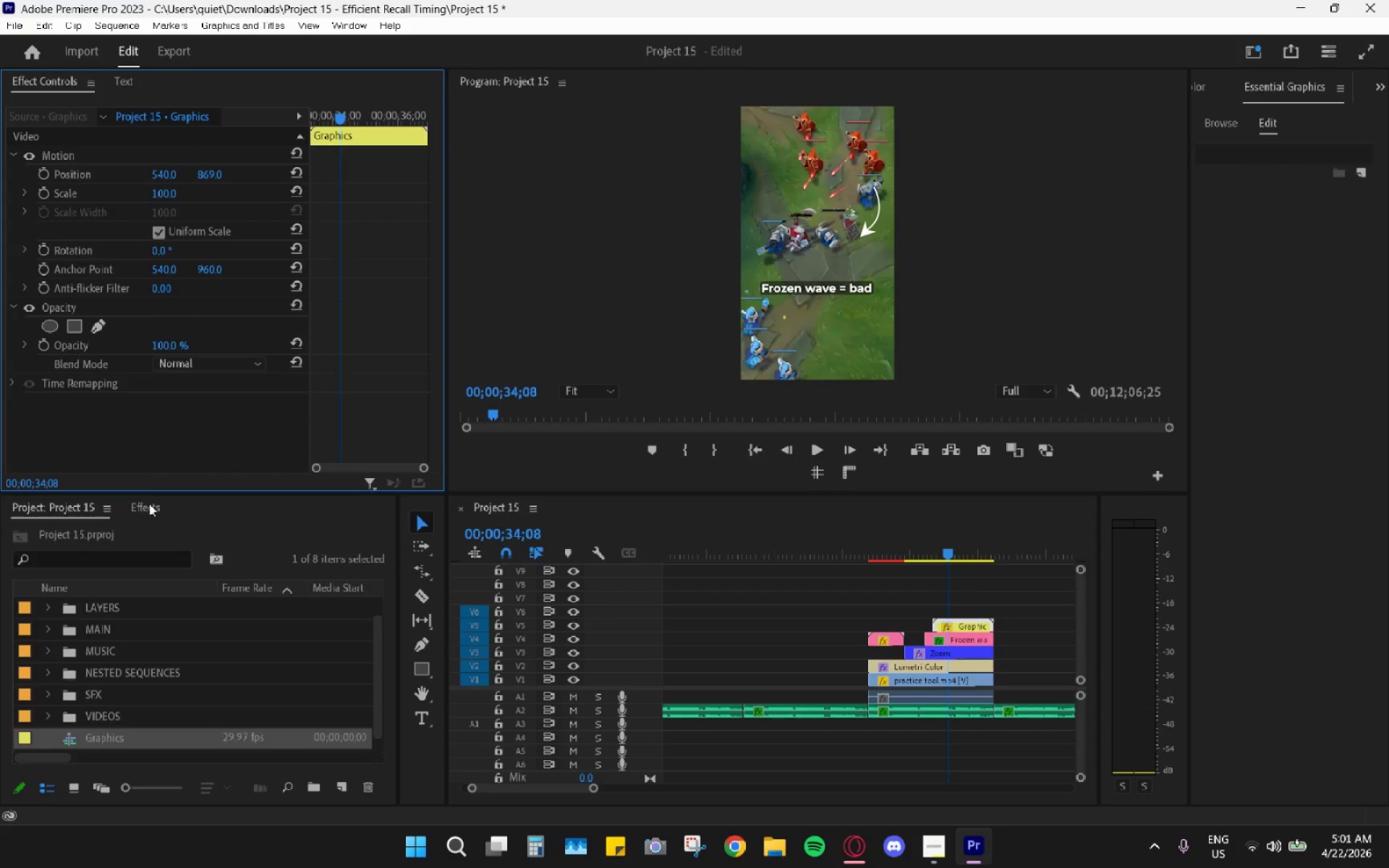 
double_click([118, 536])
 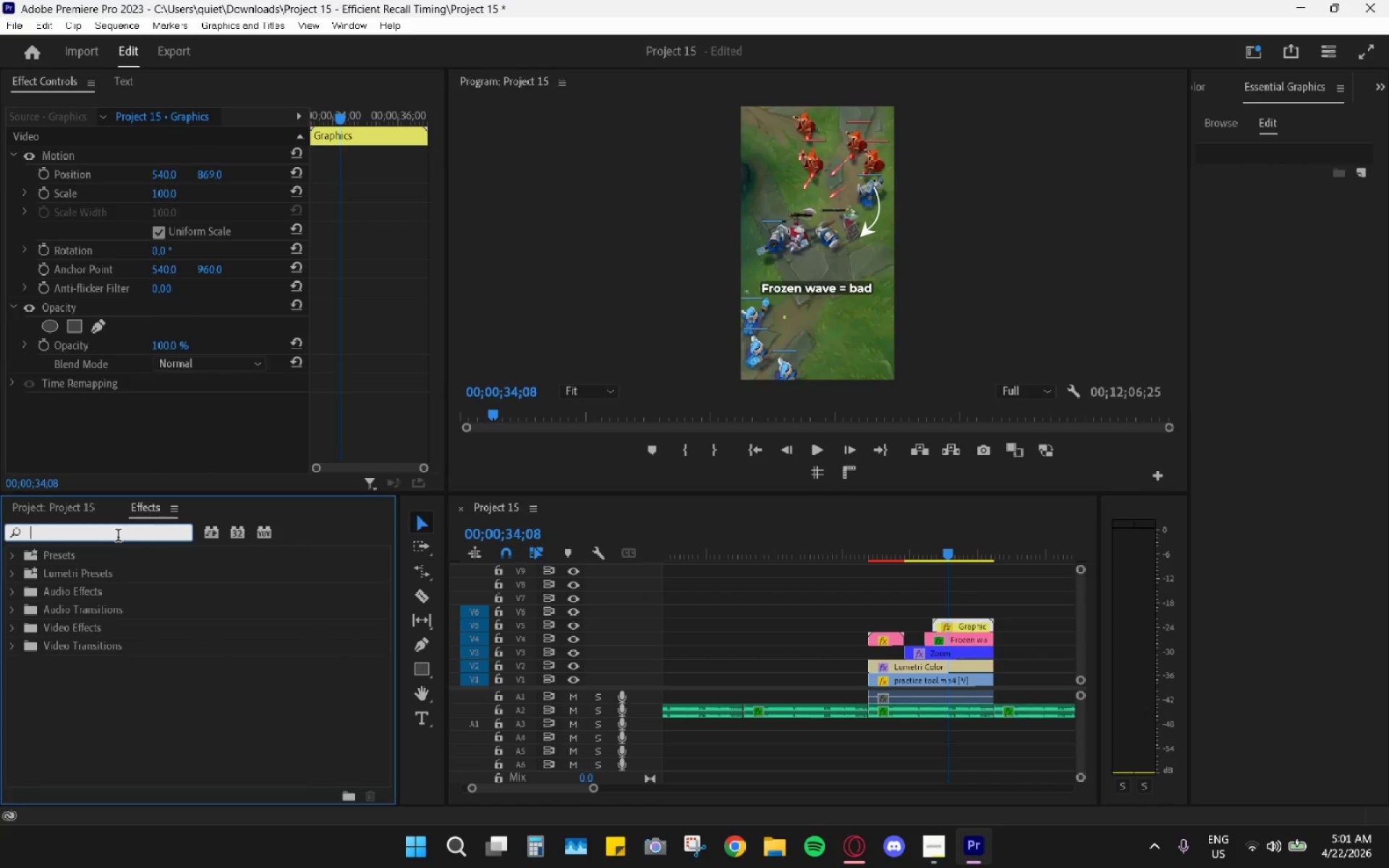 
type(flip)
 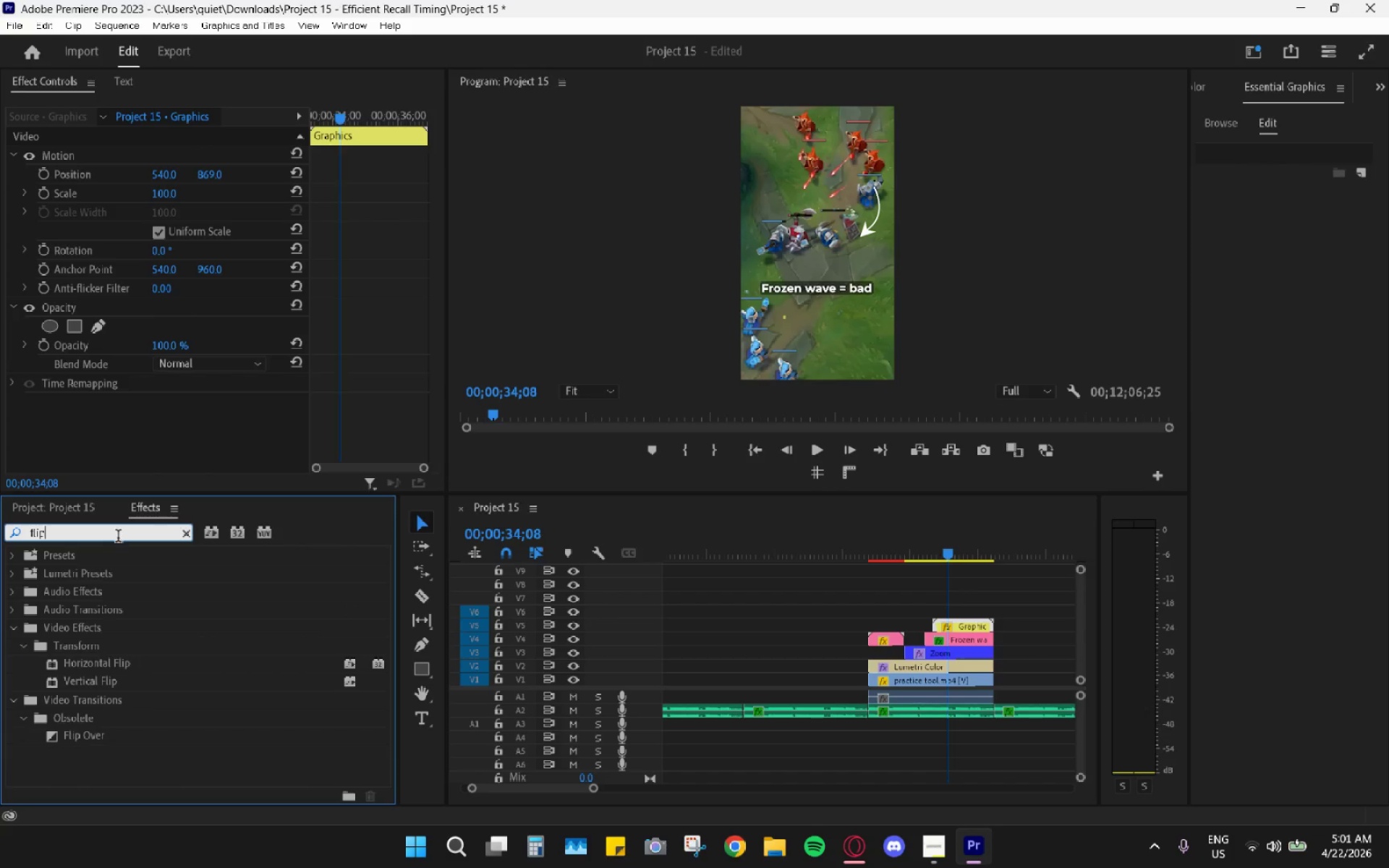 
left_click([118, 537])
 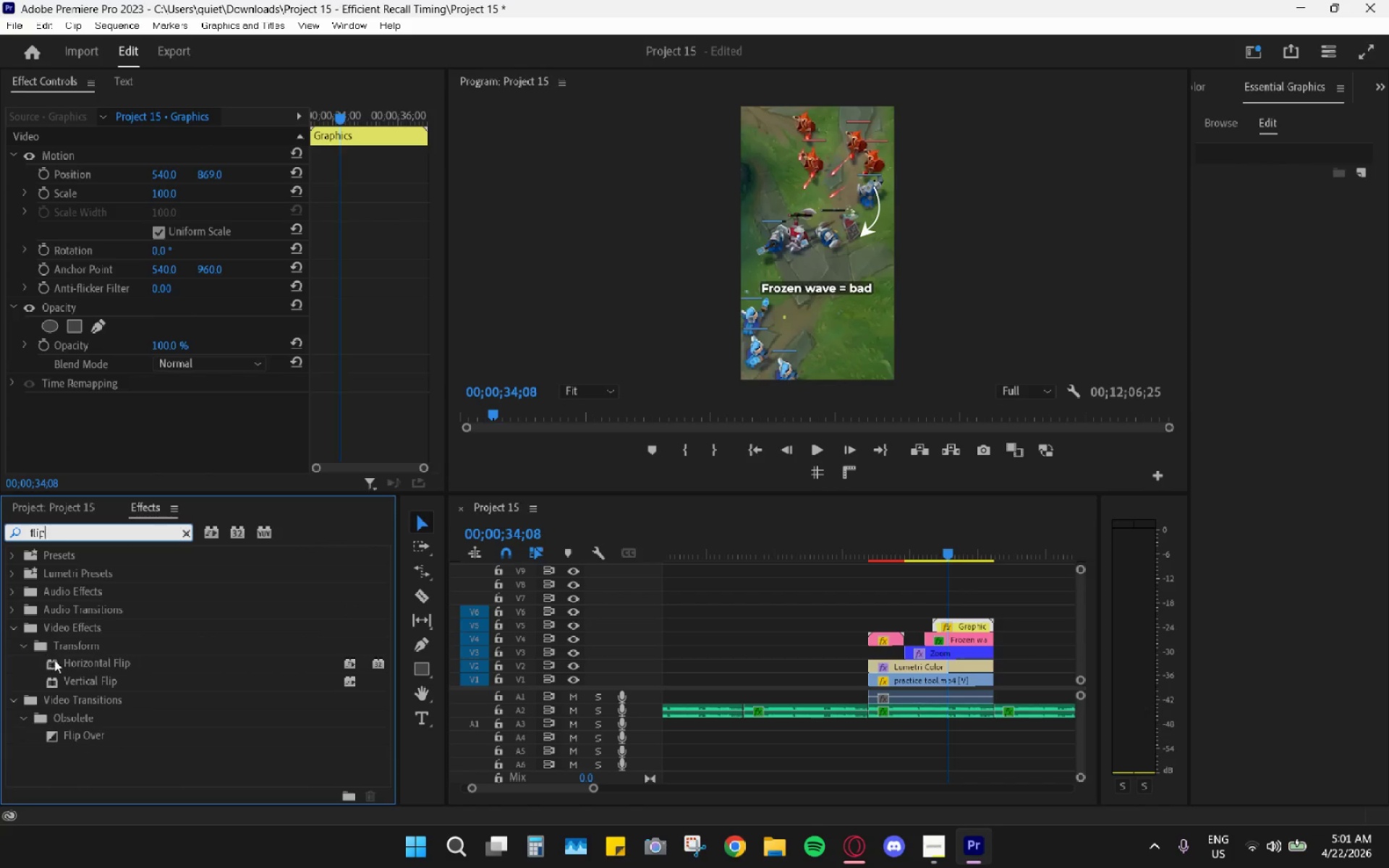 
left_click_drag(start_coordinate=[75, 660], to_coordinate=[969, 624])
 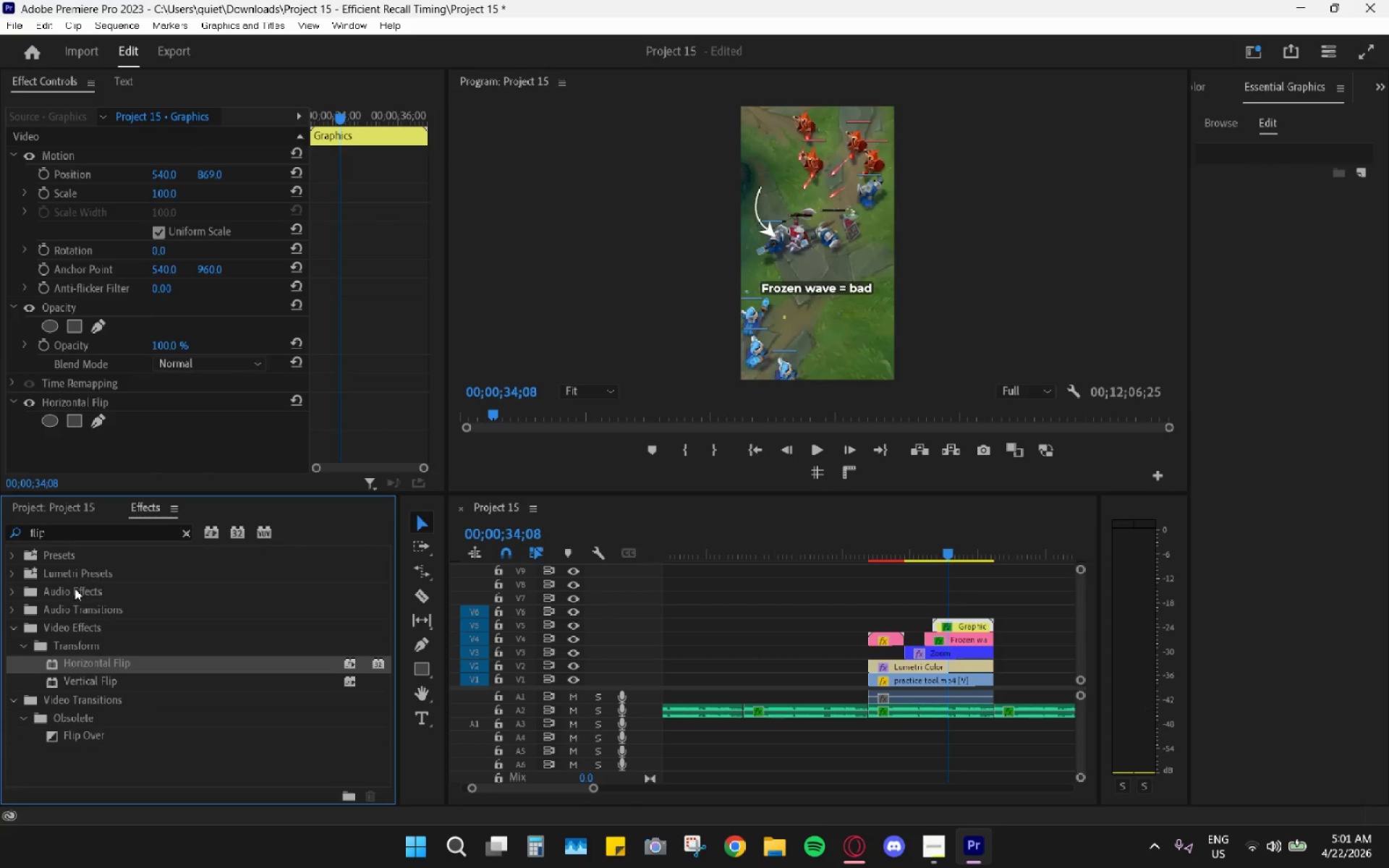 
left_click_drag(start_coordinate=[76, 681], to_coordinate=[970, 626])
 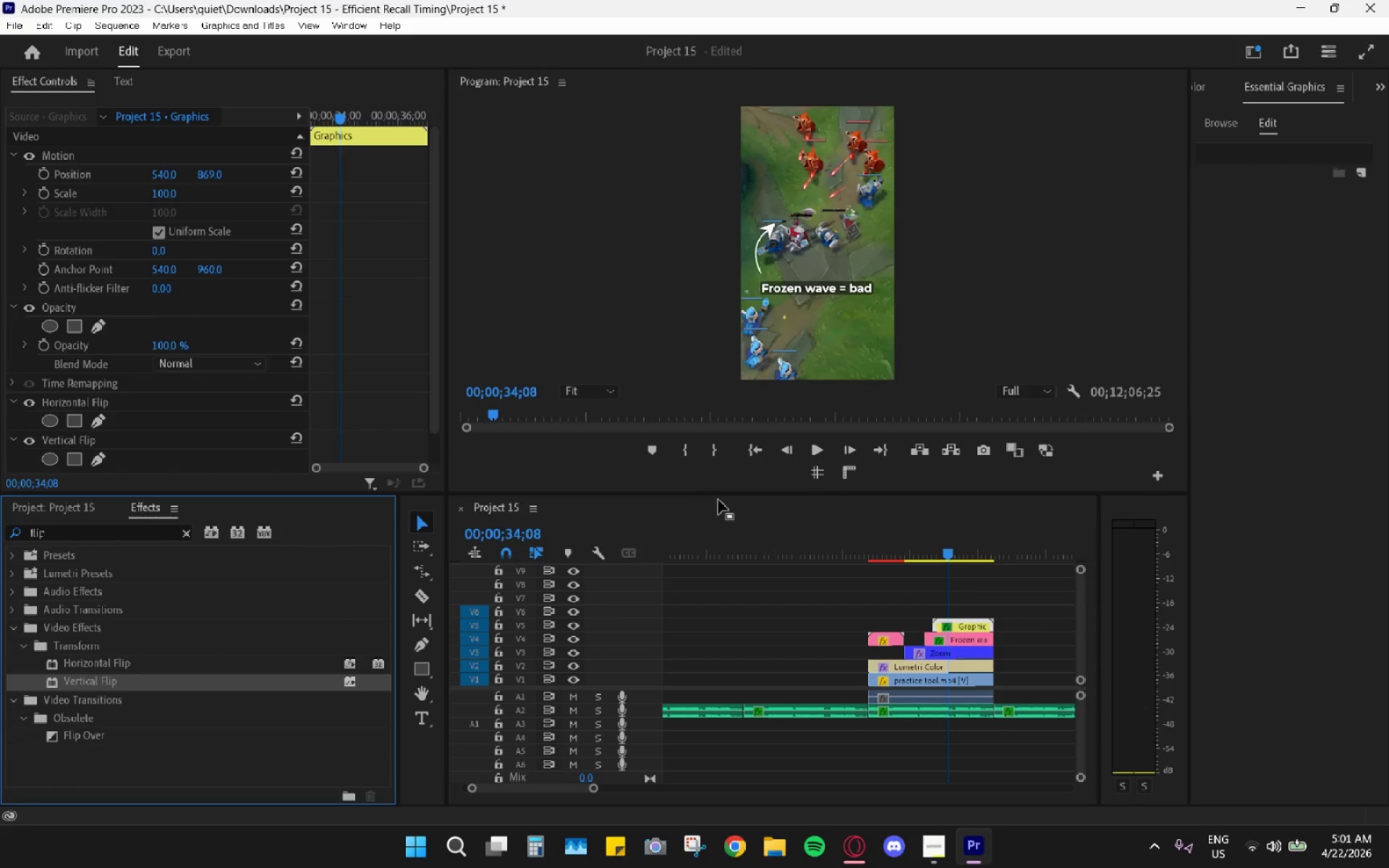 
key(Control+A)
 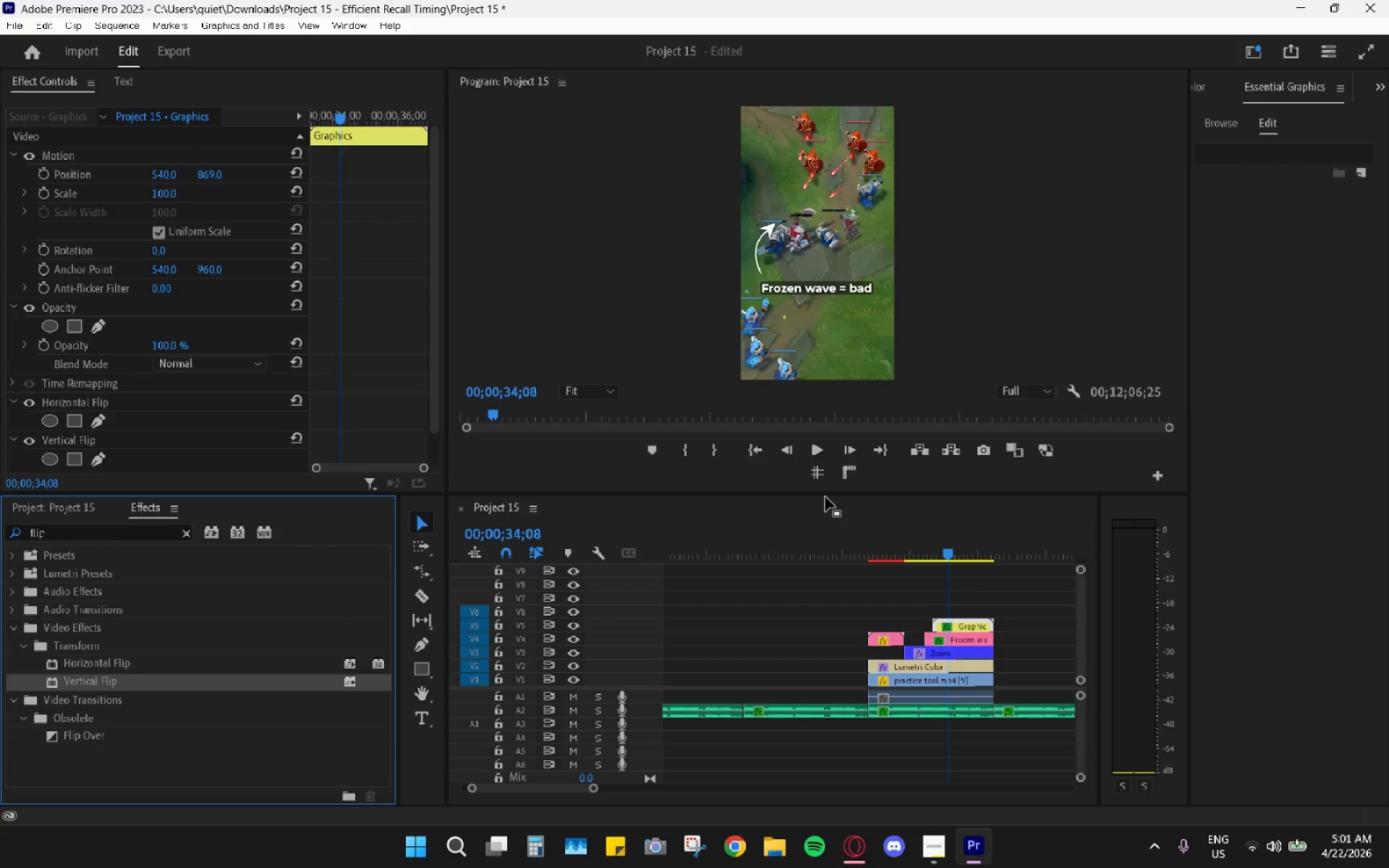 
key(Control+Z)
 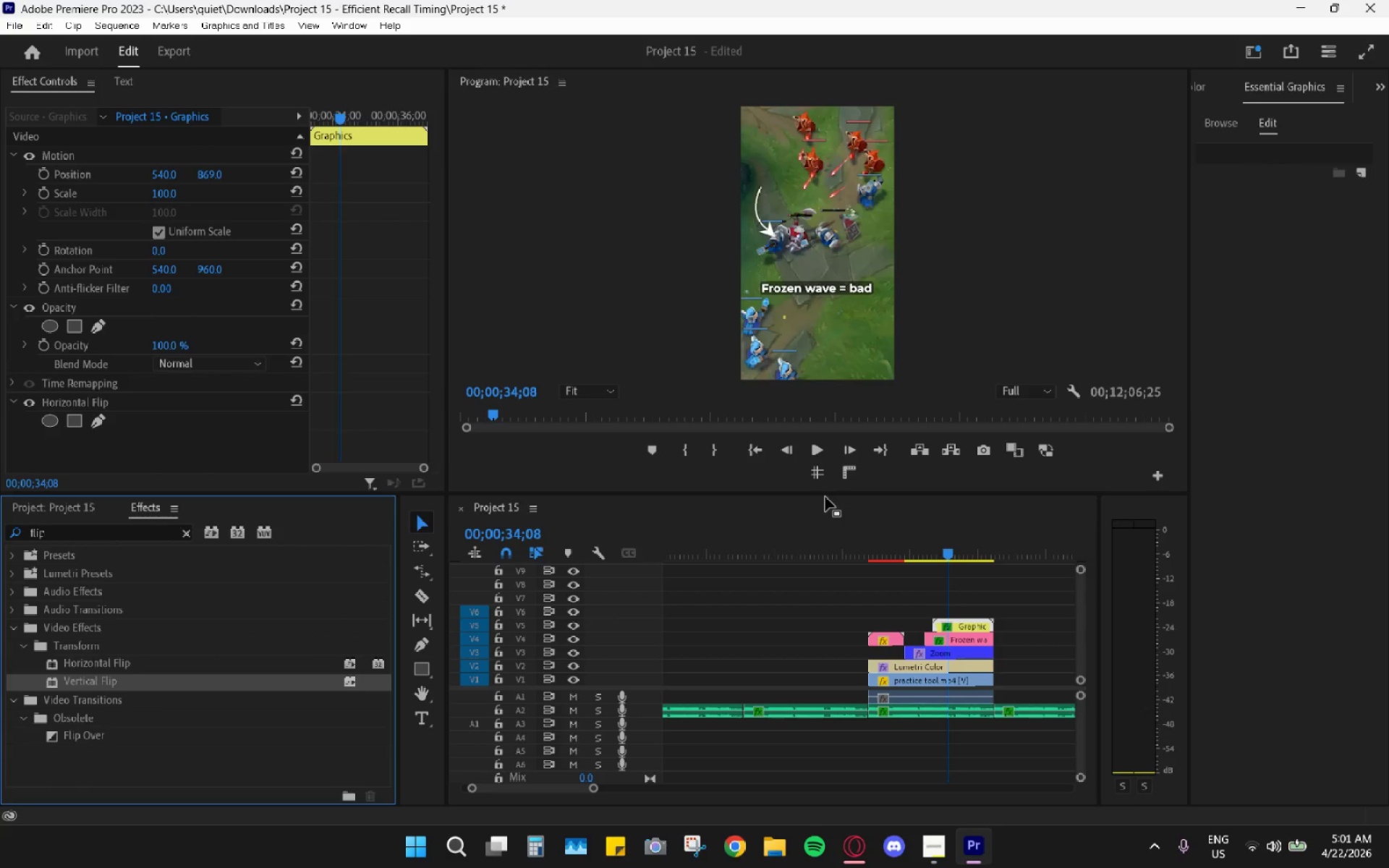 
key(Control+Z)
 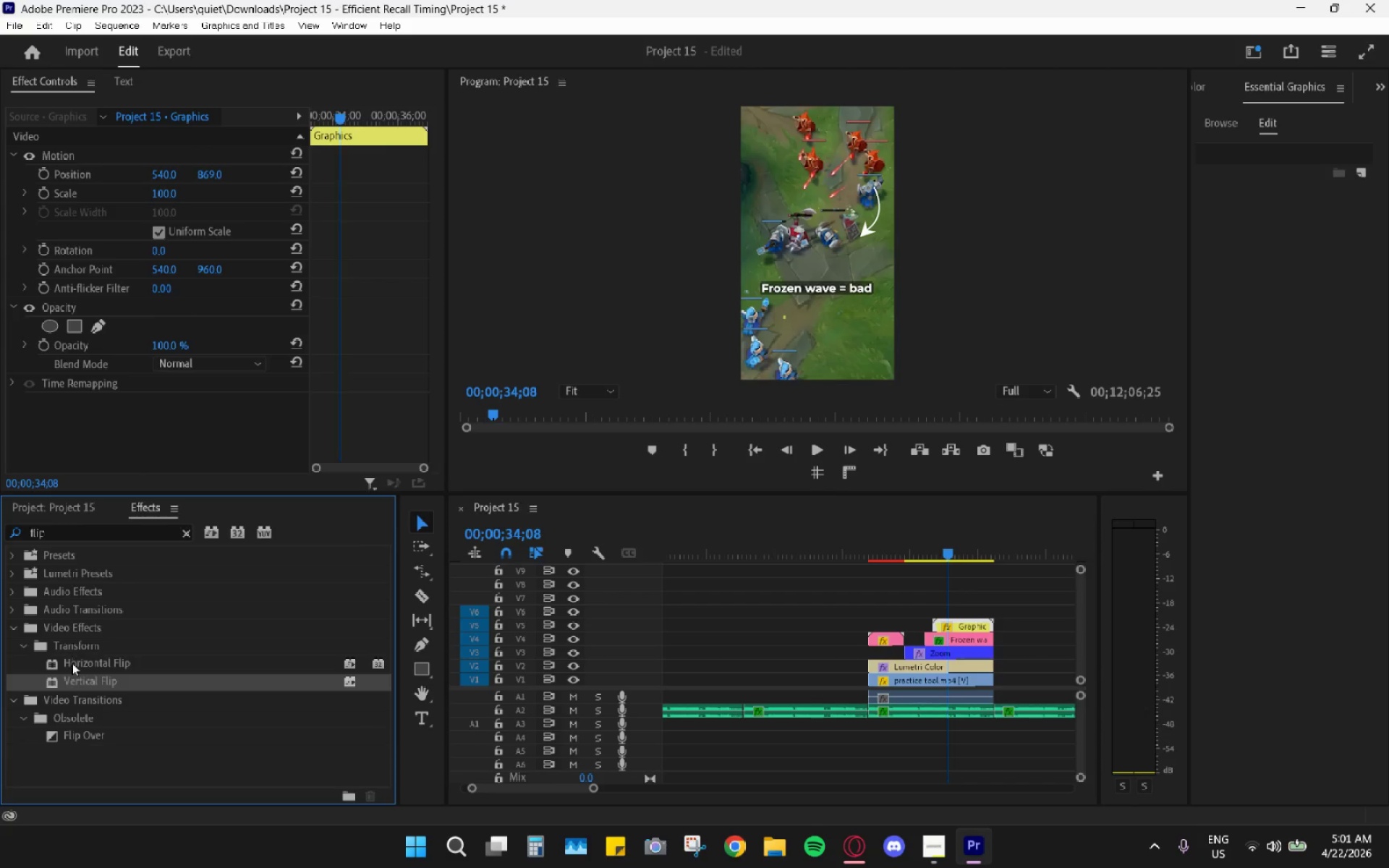 
left_click_drag(start_coordinate=[80, 682], to_coordinate=[971, 629])
 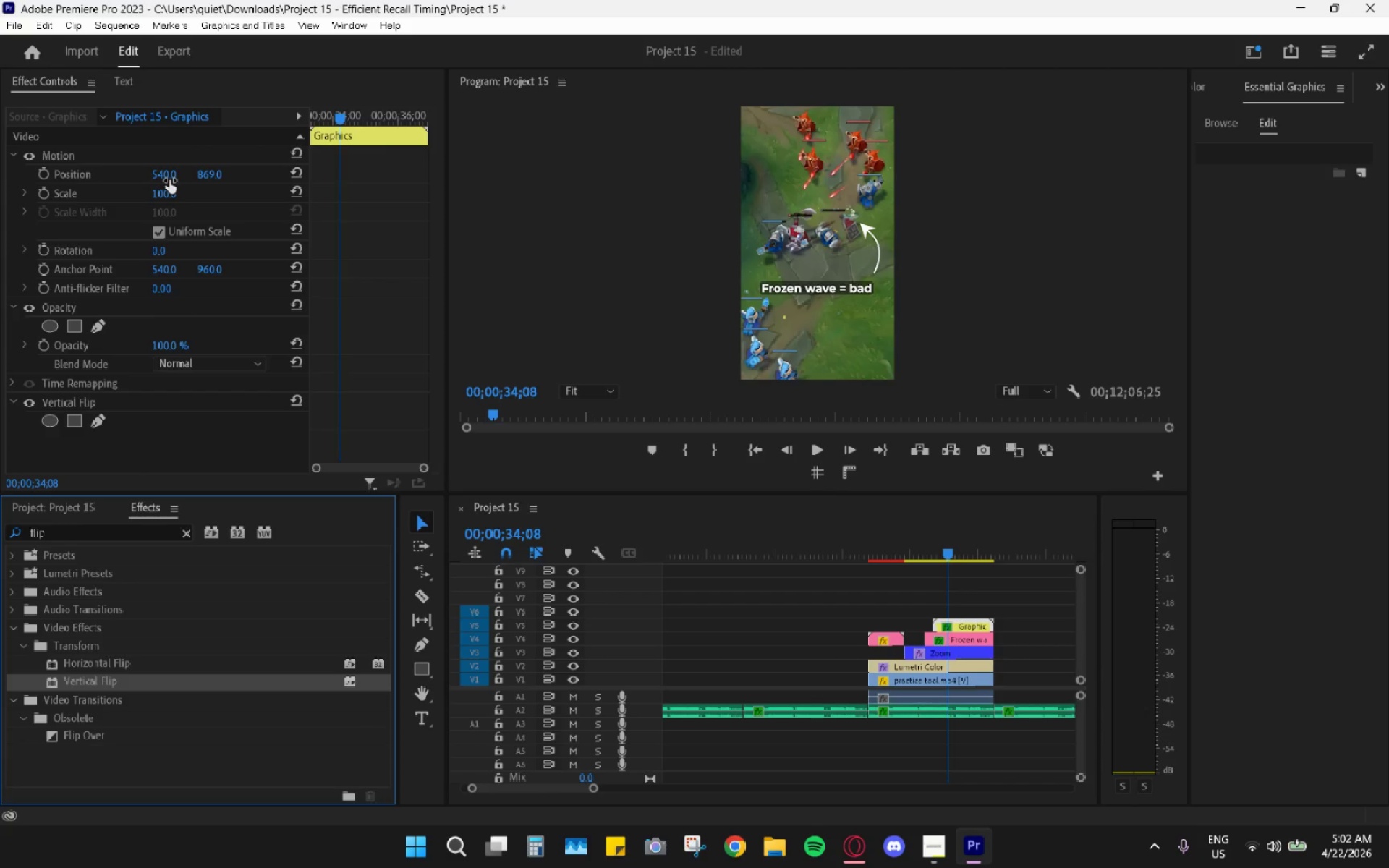 
left_click_drag(start_coordinate=[158, 252], to_coordinate=[188, 248])
 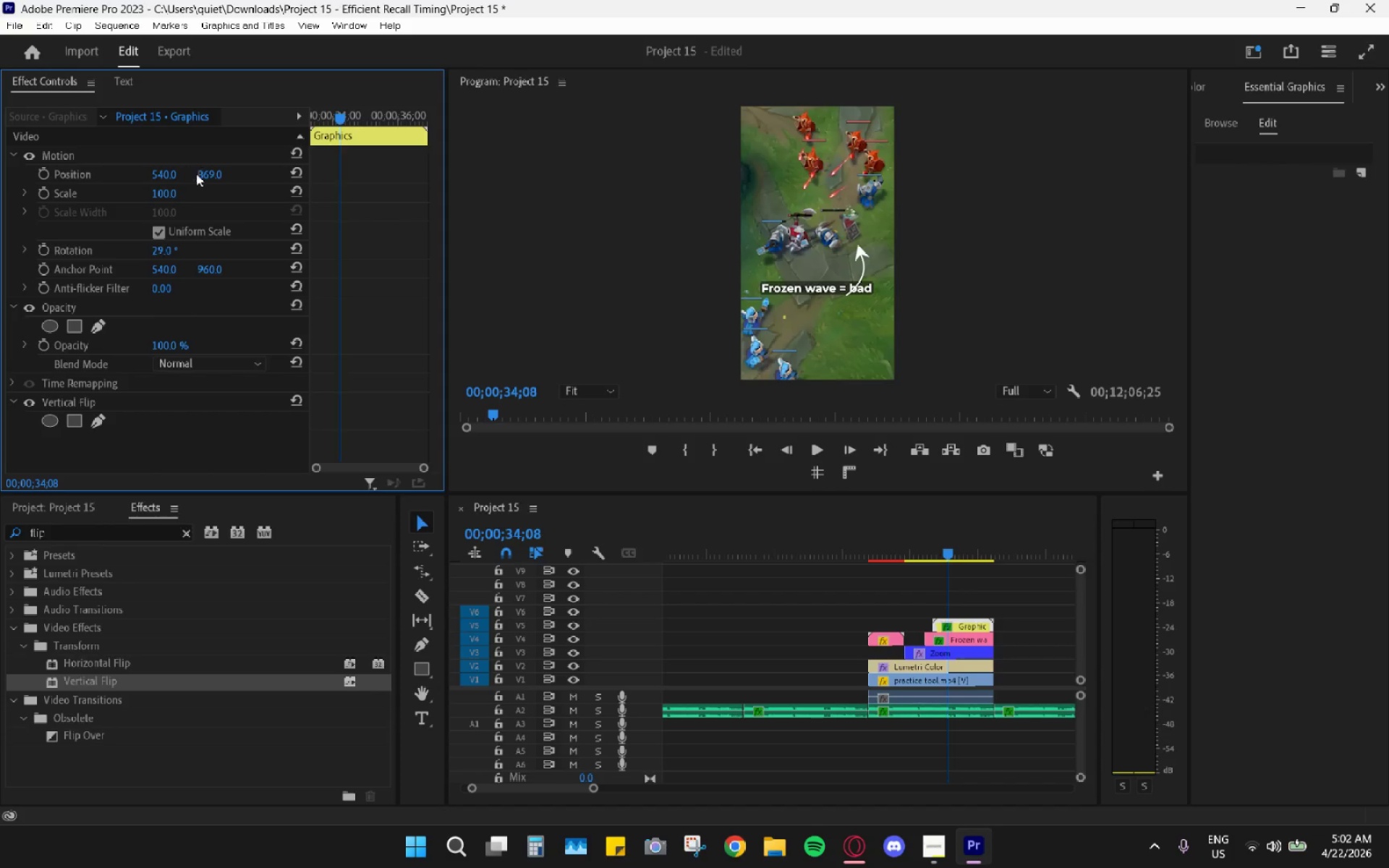 
left_click_drag(start_coordinate=[200, 175], to_coordinate=[101, 229])
 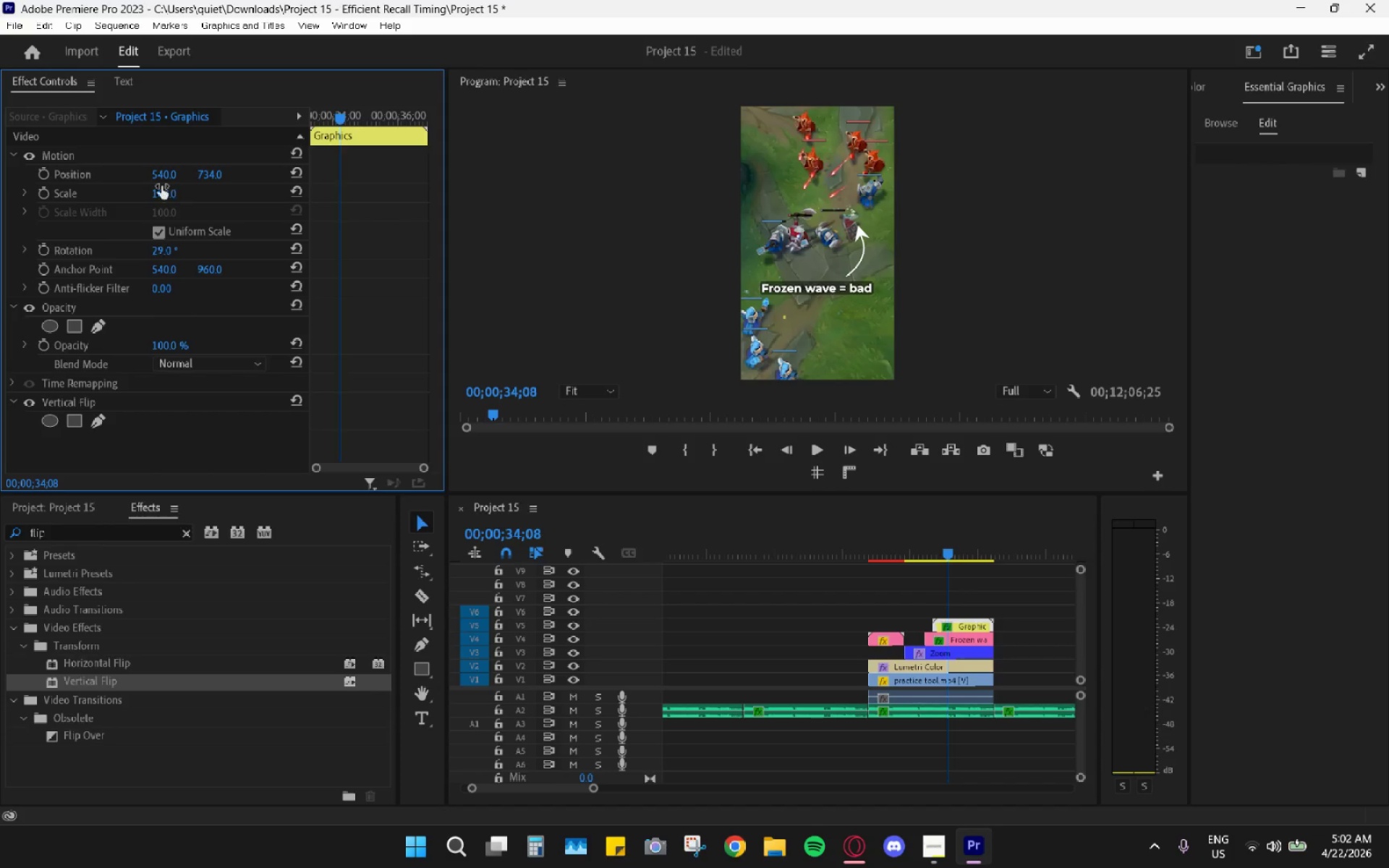 
left_click_drag(start_coordinate=[159, 195], to_coordinate=[167, 192])
 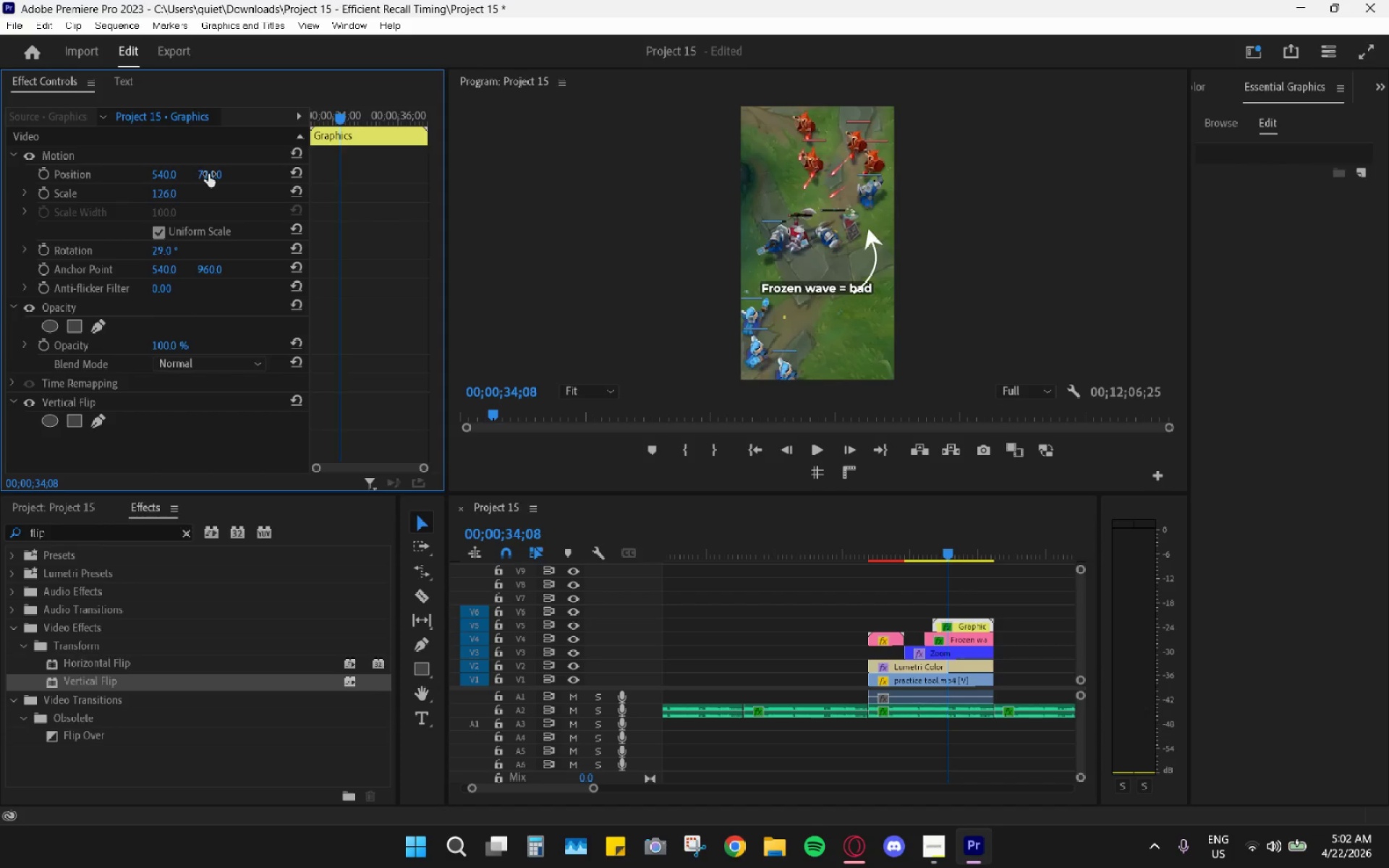 
left_click_drag(start_coordinate=[209, 173], to_coordinate=[57, 231])
 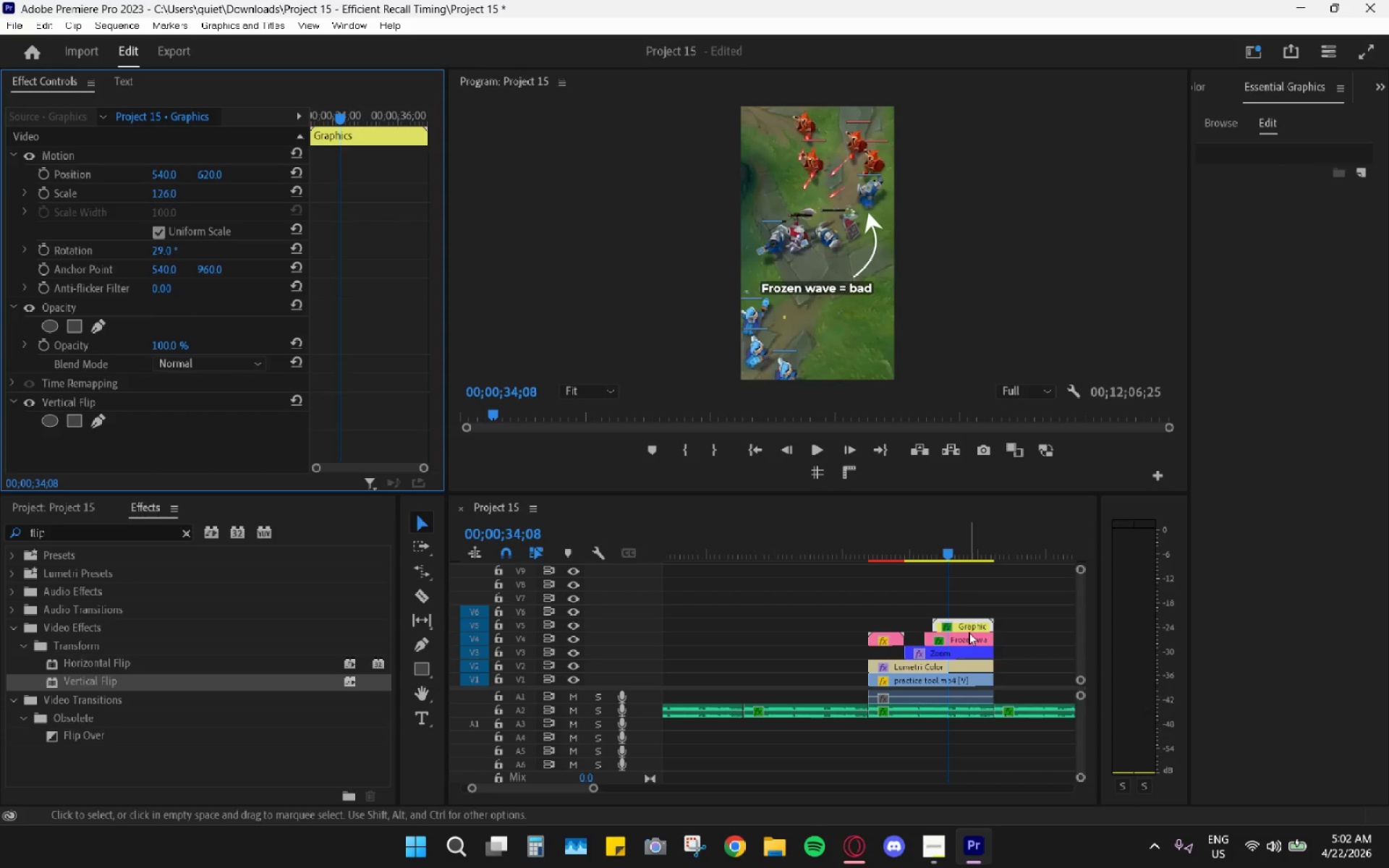 
double_click([964, 629])
 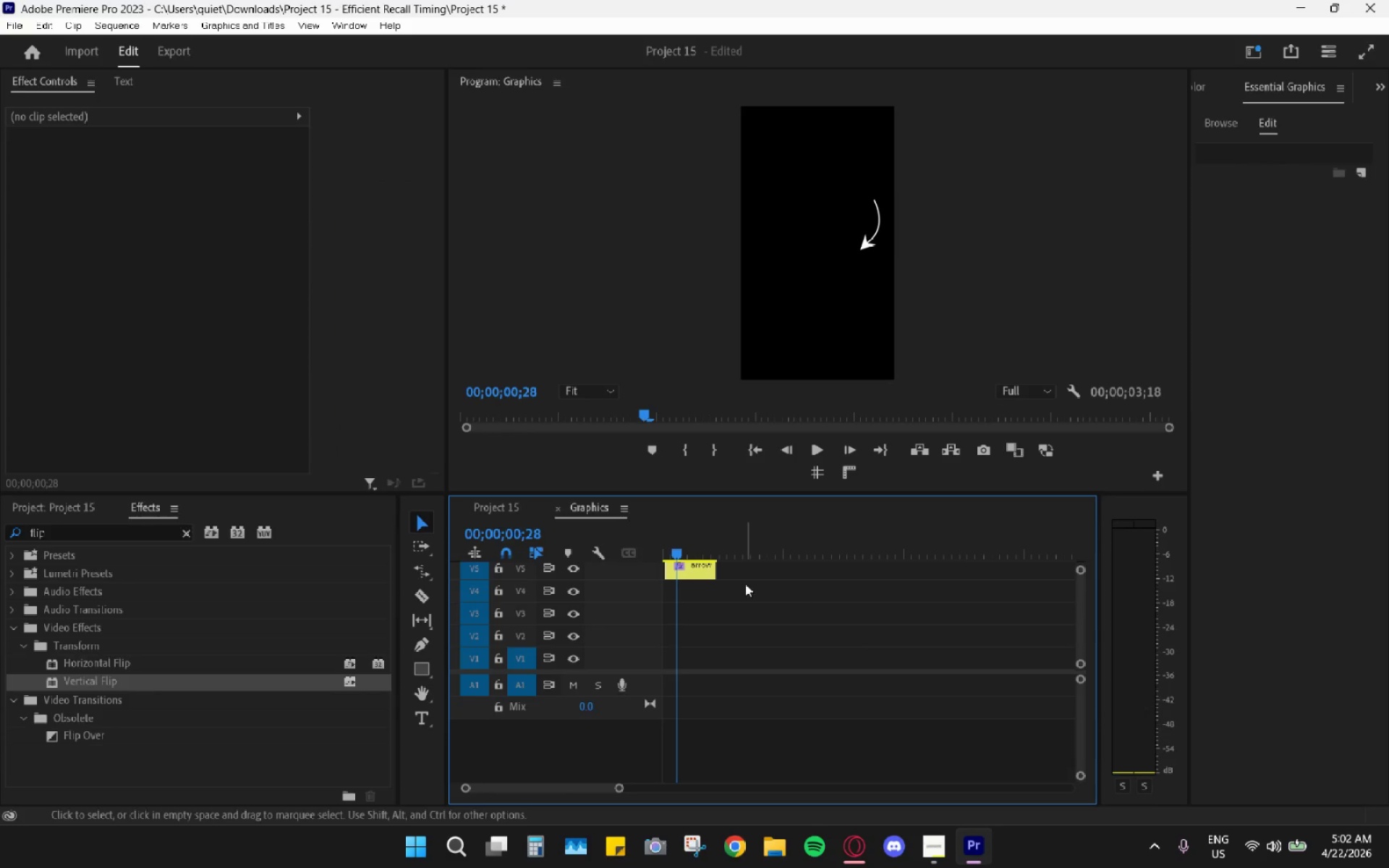 
scroll: coordinate [747, 584], scroll_direction: up, amount: 4.0
 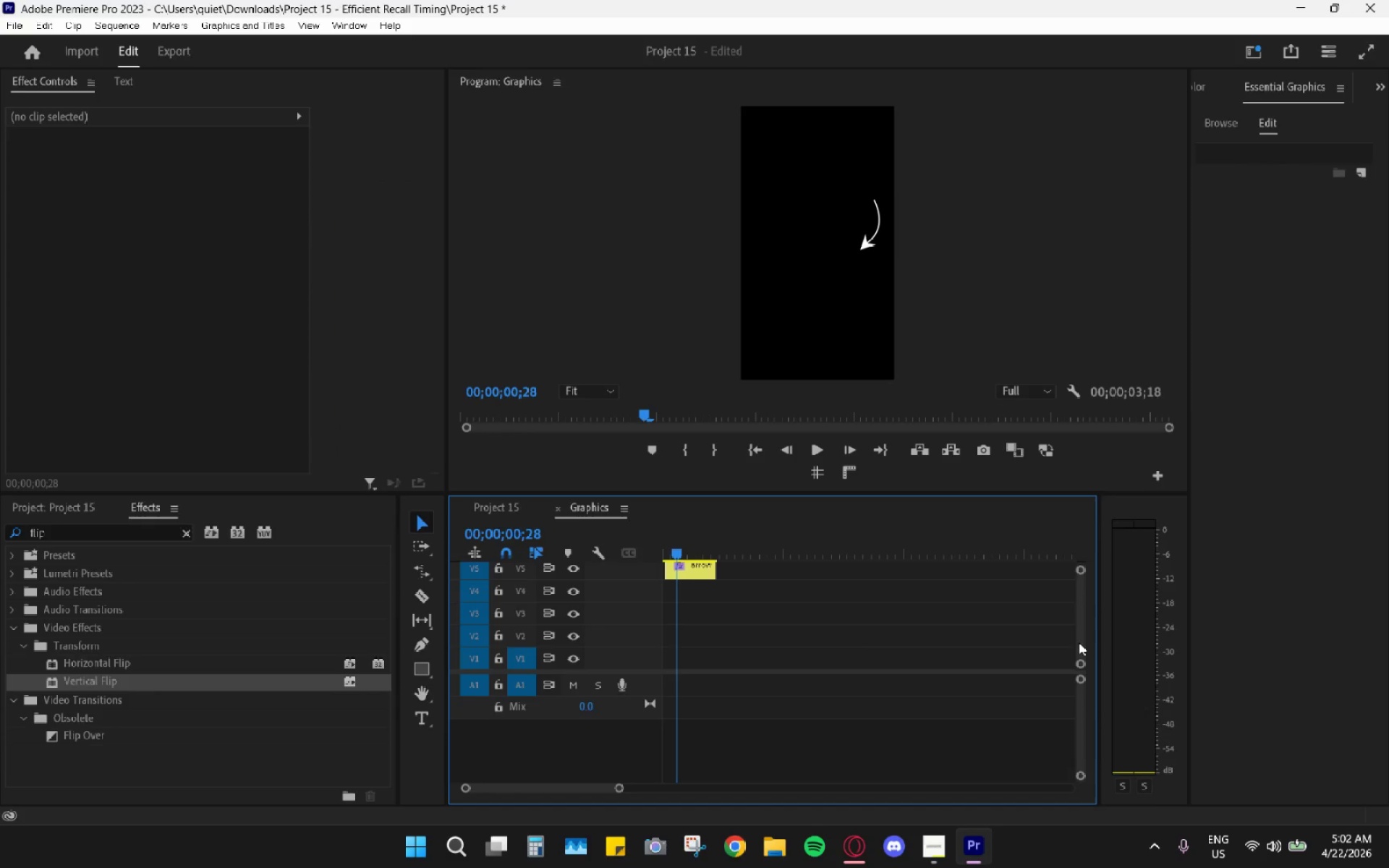 
left_click_drag(start_coordinate=[1084, 661], to_coordinate=[1056, 752])
 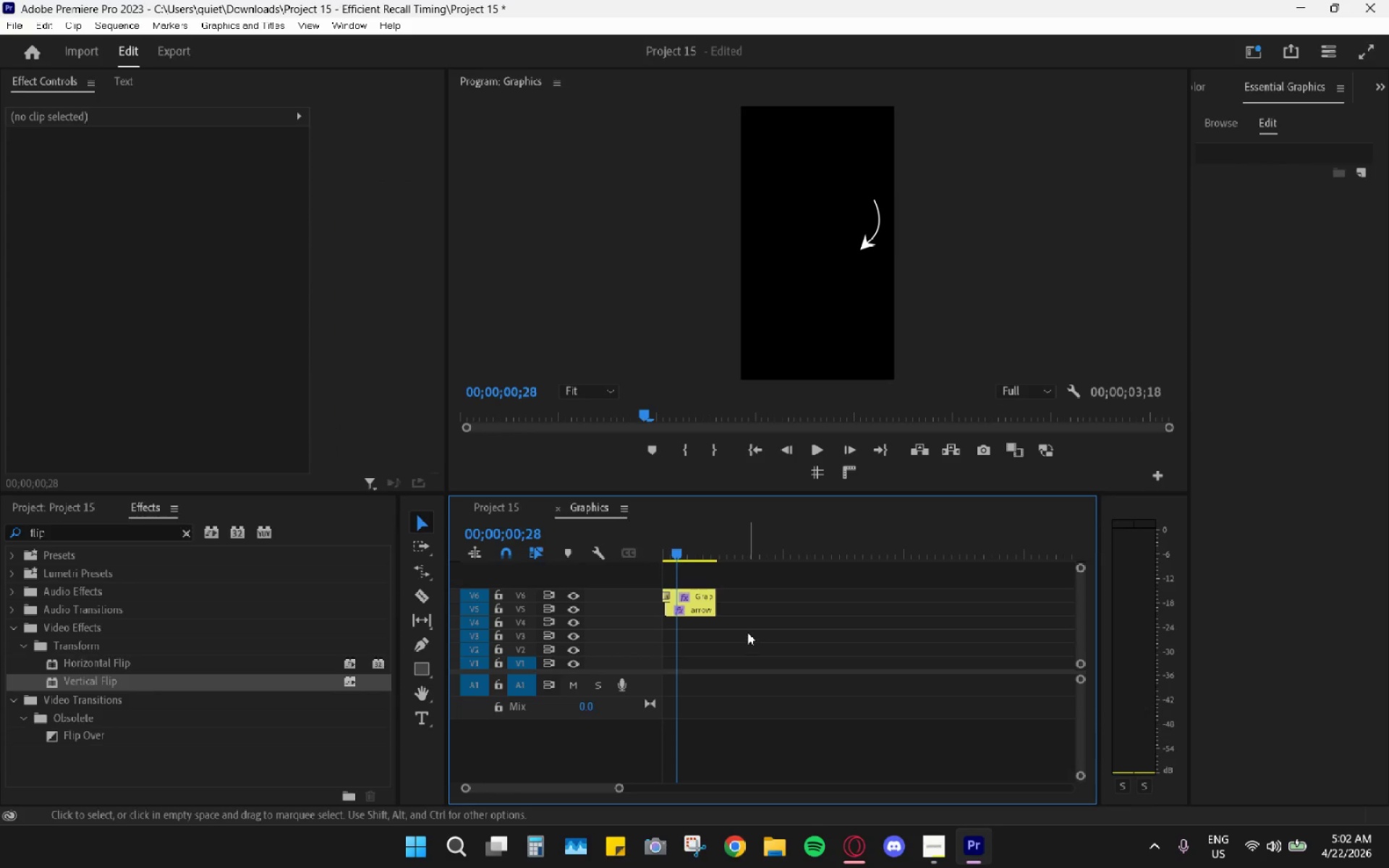 
scroll: coordinate [747, 631], scroll_direction: up, amount: 4.0
 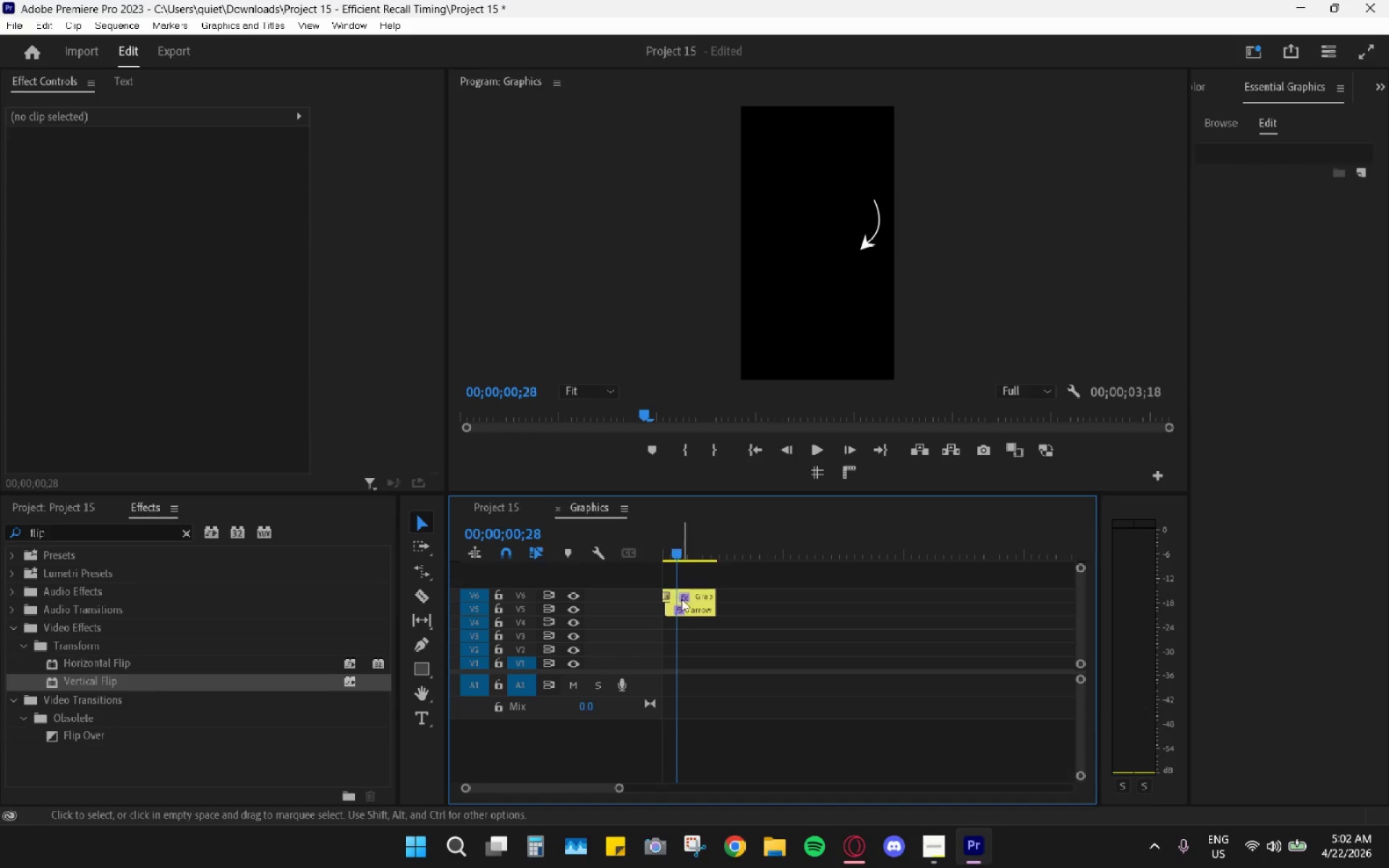 
left_click([690, 610])
 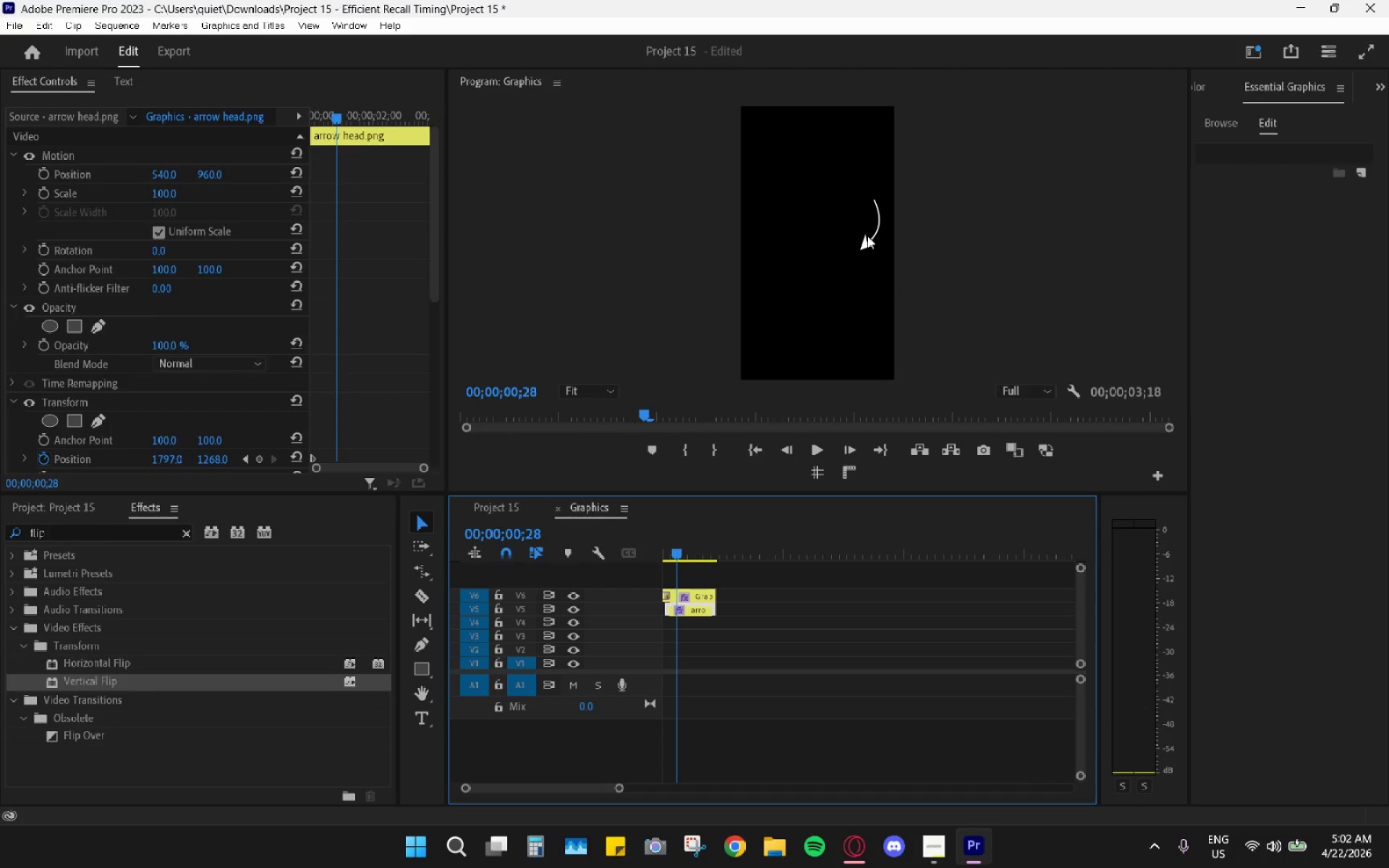 
left_click([880, 230])
 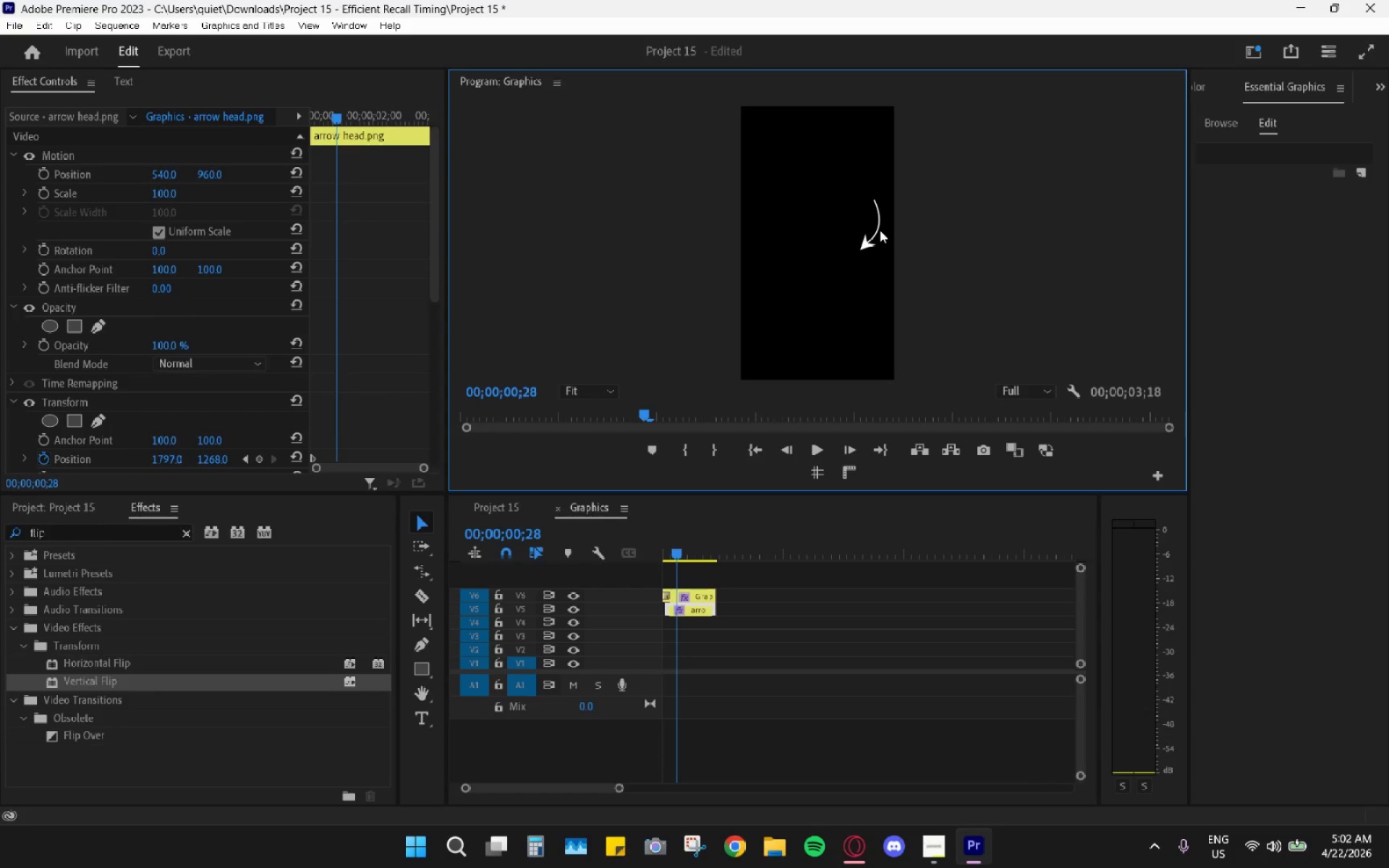 
left_click([876, 229])
 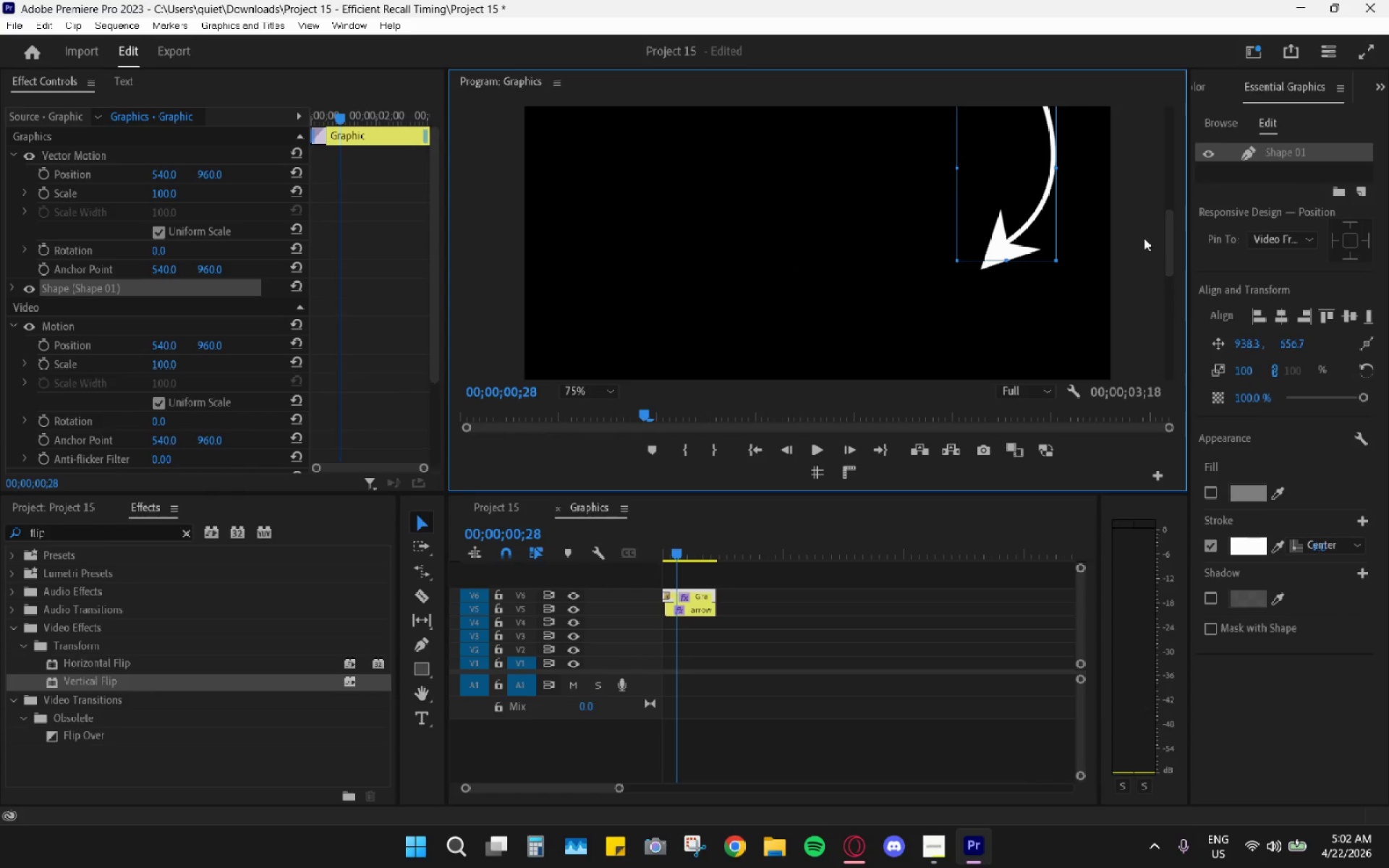 
wait(5.11)
 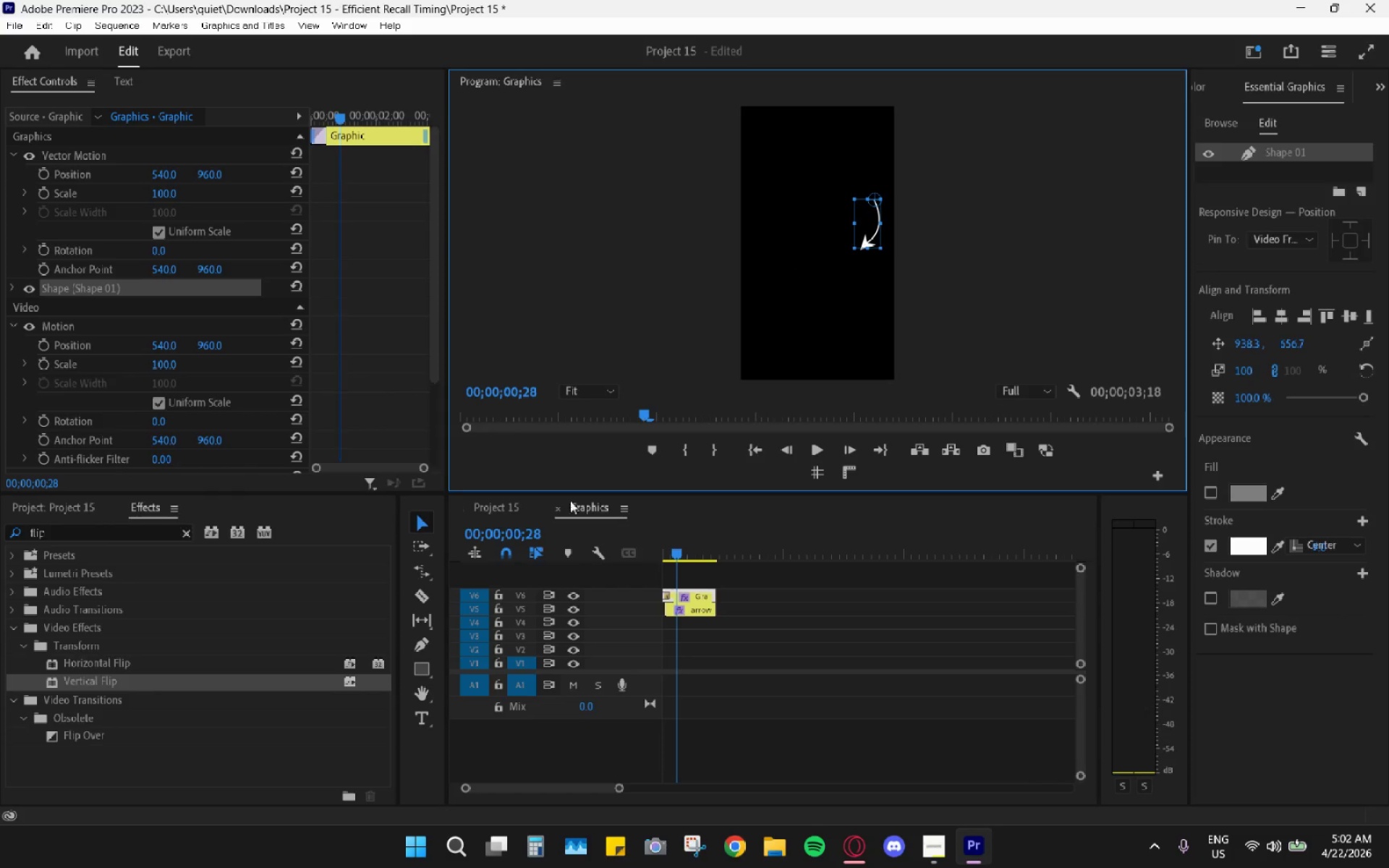 
left_click_drag(start_coordinate=[1169, 263], to_coordinate=[1163, 251])
 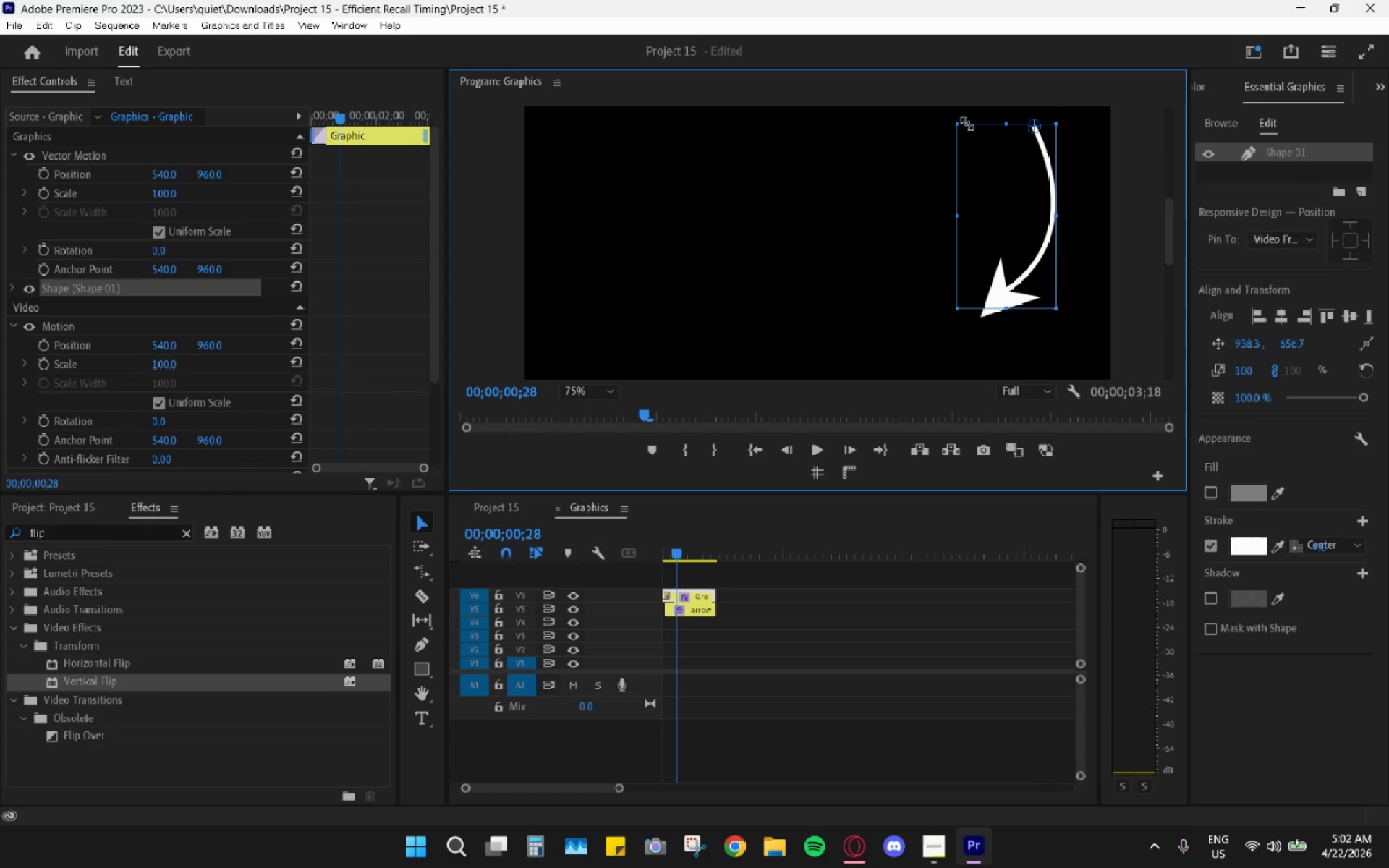 
left_click_drag(start_coordinate=[957, 124], to_coordinate=[964, 129])
 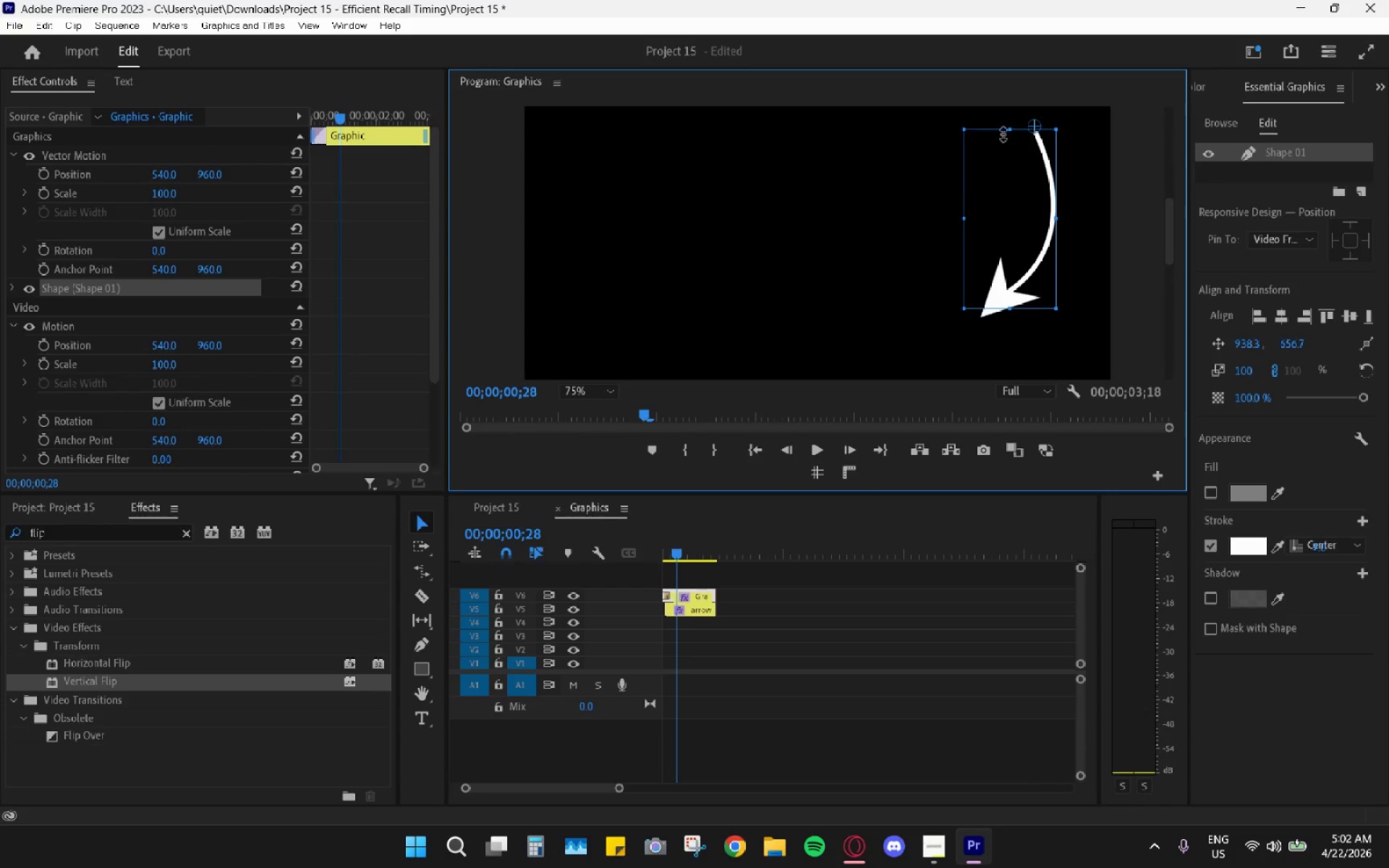 
key(Control+Z)
 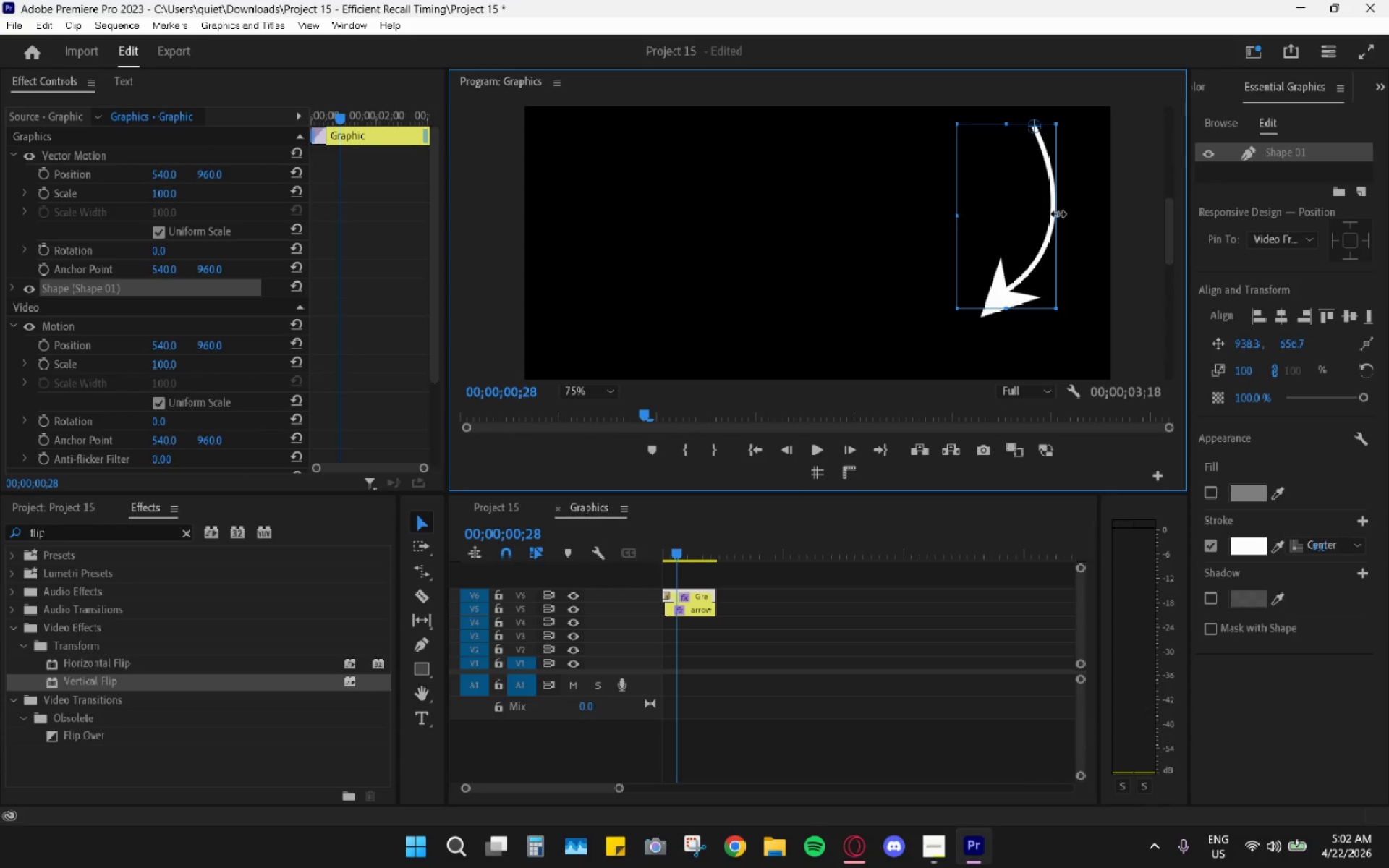 
left_click_drag(start_coordinate=[1060, 214], to_coordinate=[1071, 210])
 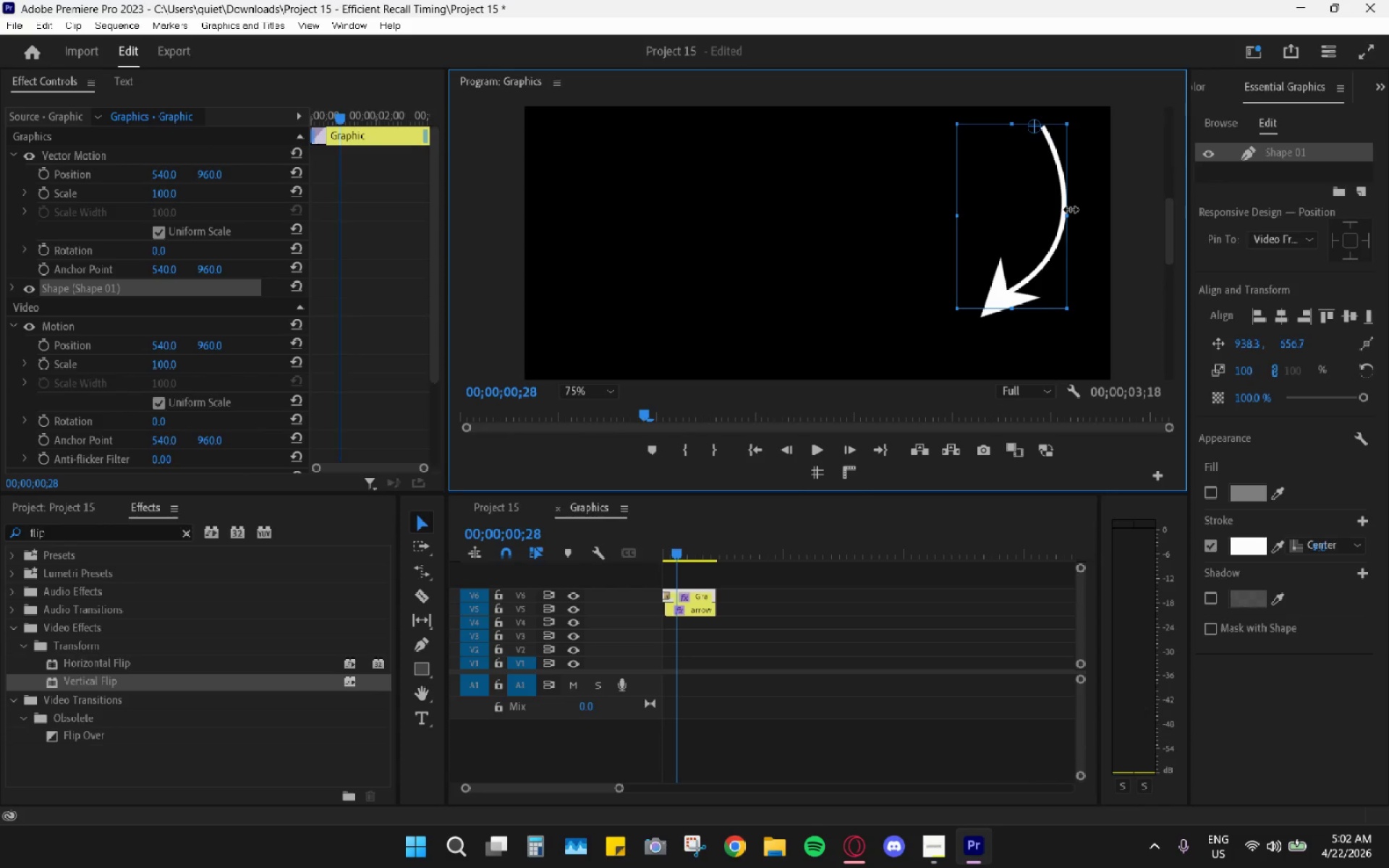 
key(Control+Z)
 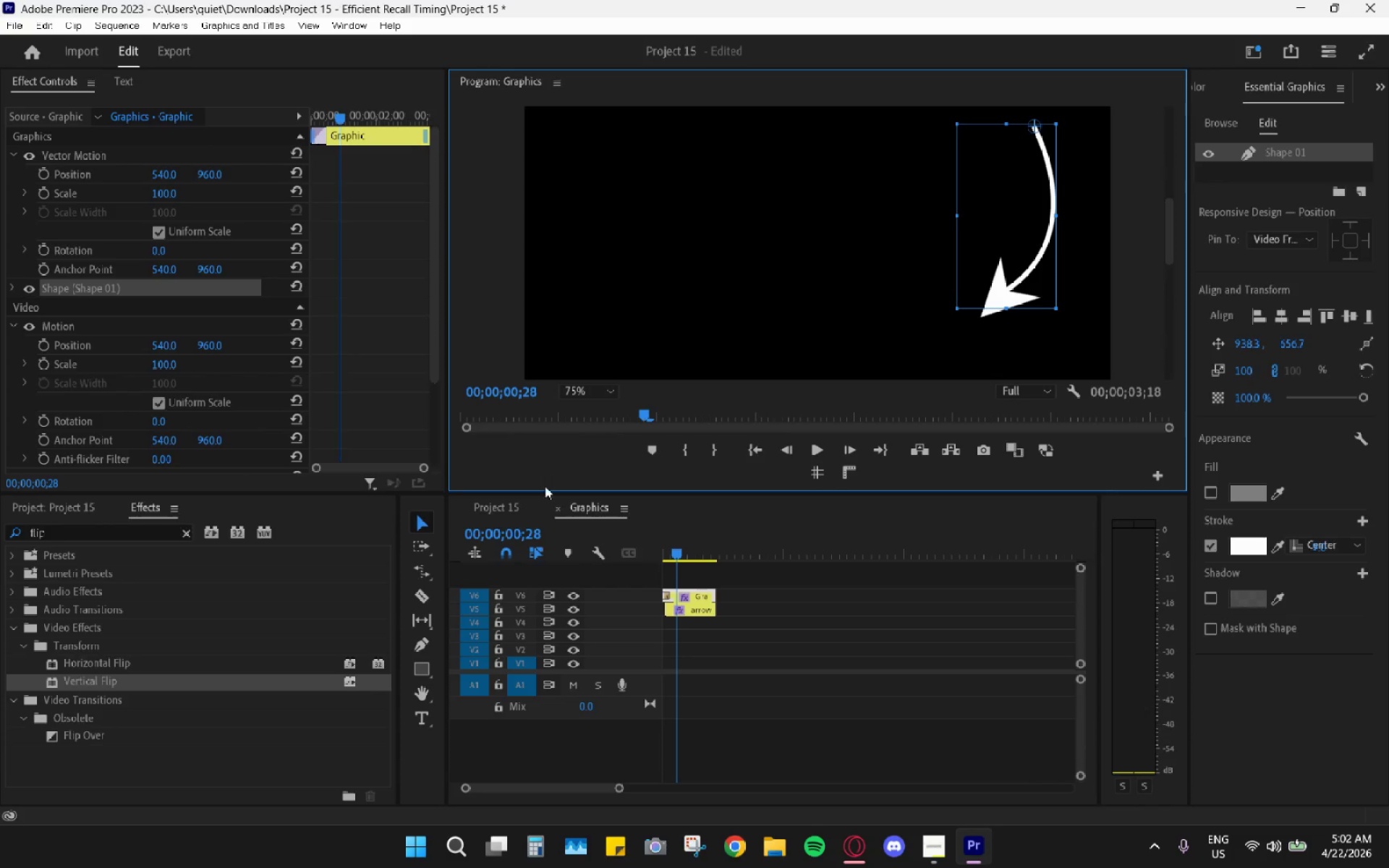 
left_click([558, 509])
 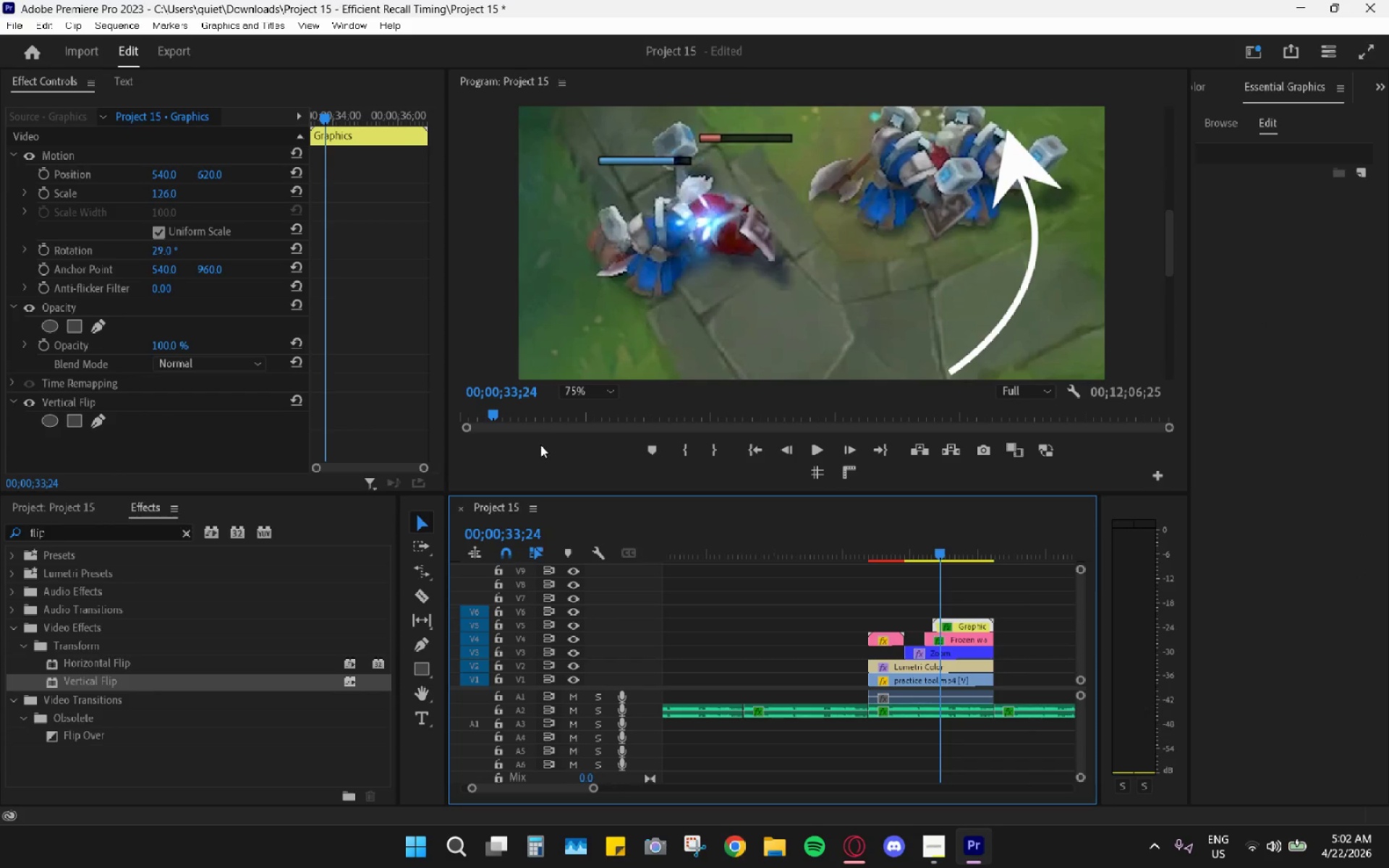 
mouse_move([605, 405])
 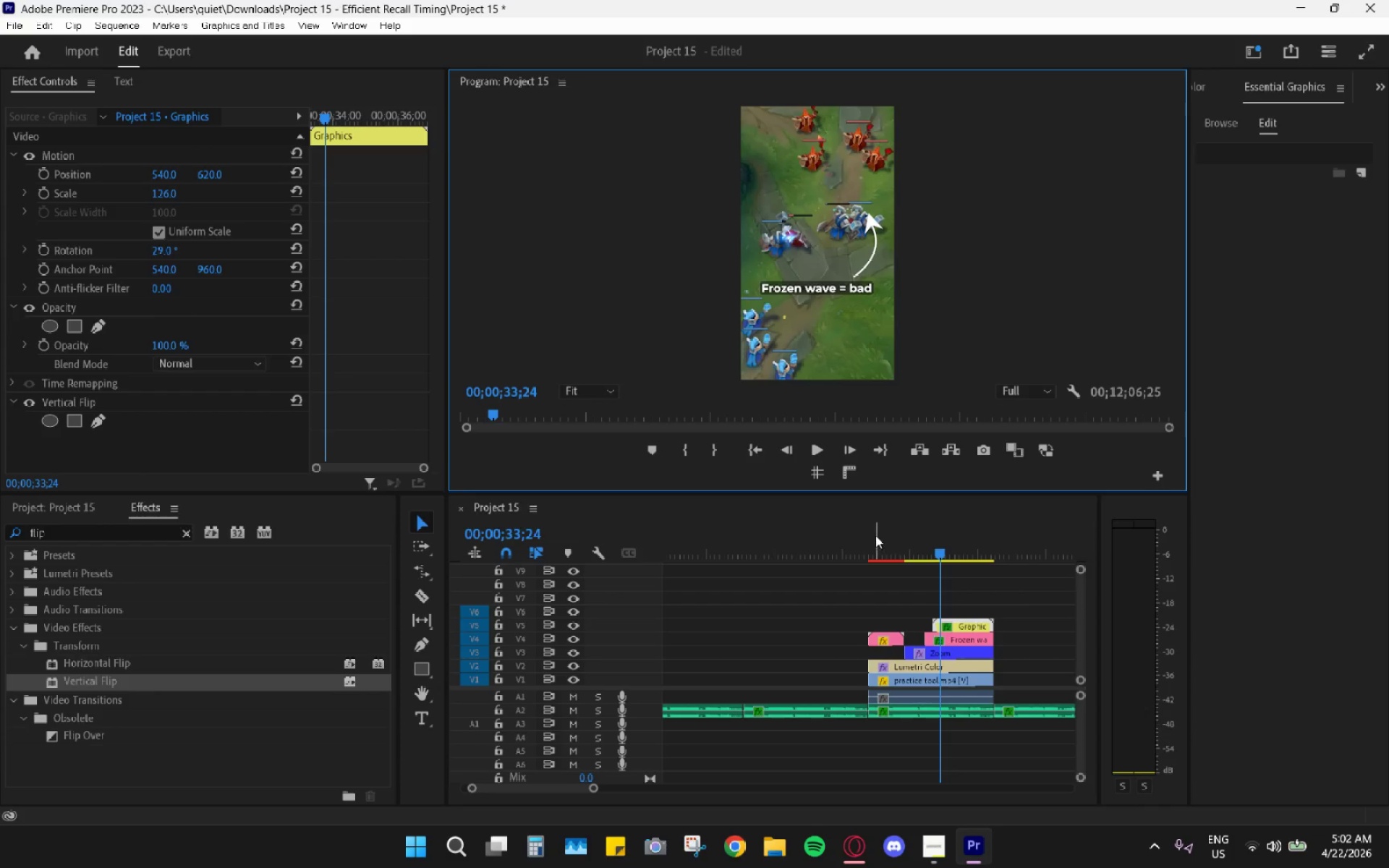 
left_click_drag(start_coordinate=[935, 547], to_coordinate=[947, 549])
 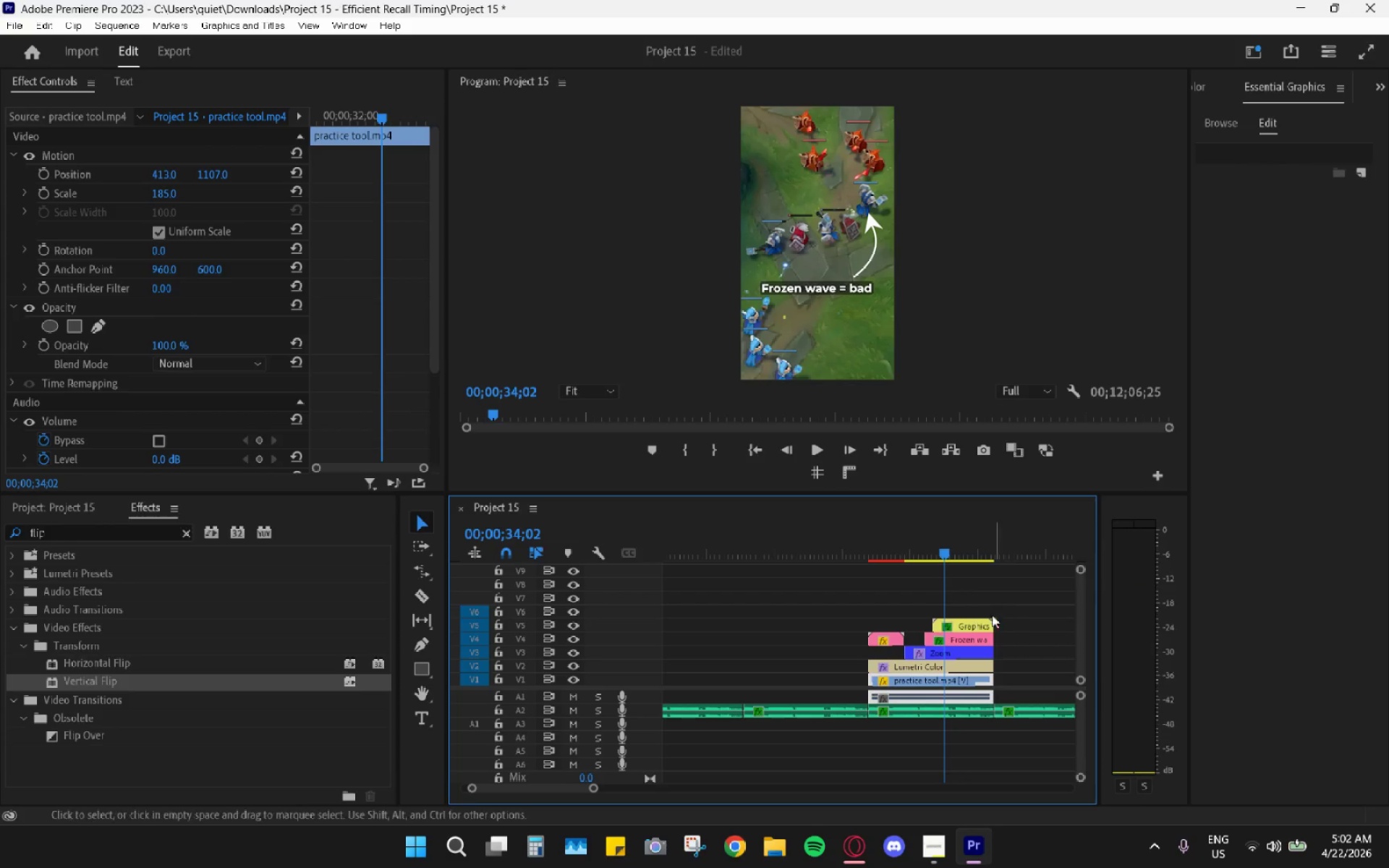 
left_click_drag(start_coordinate=[938, 545], to_coordinate=[923, 540])
 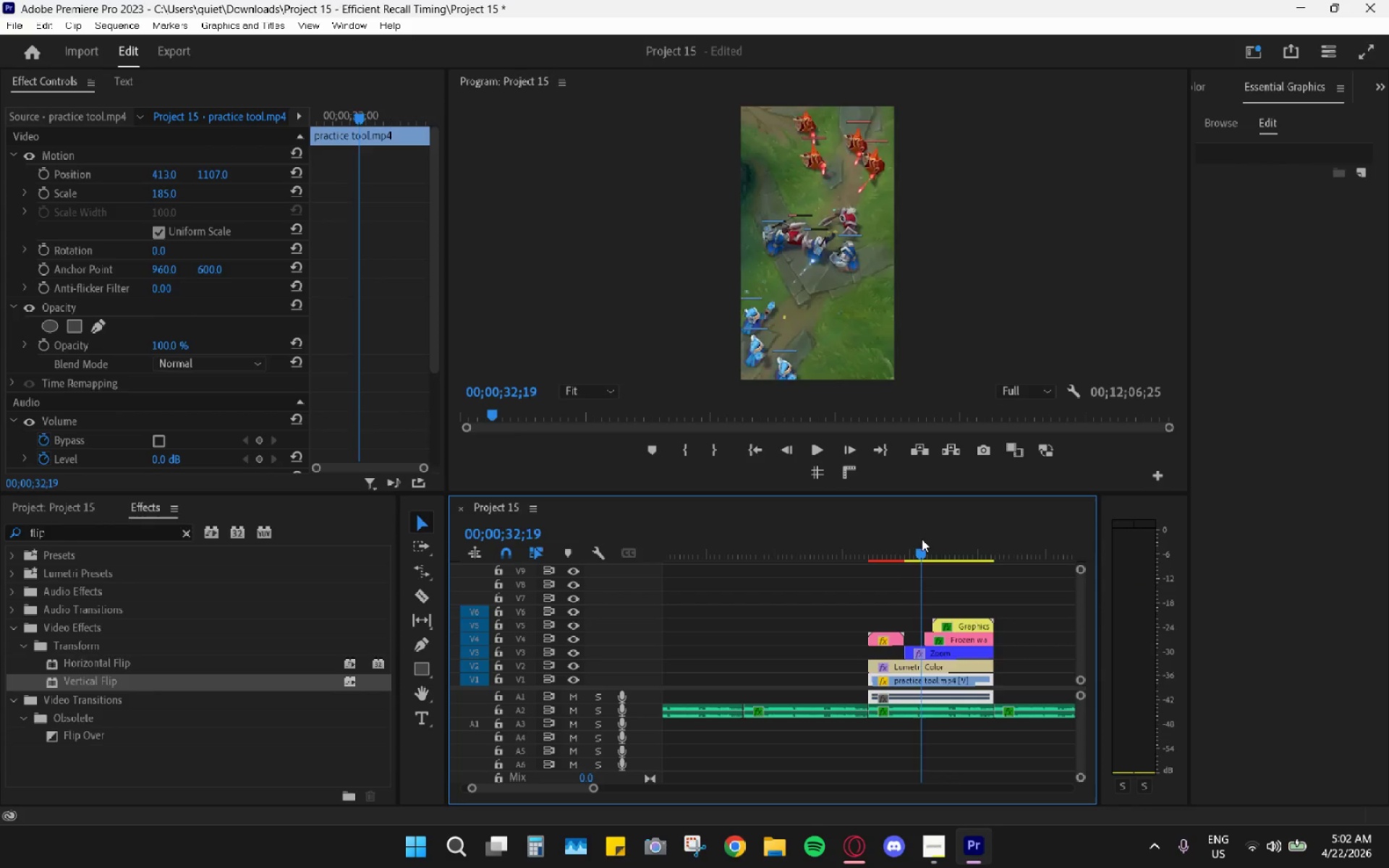 
left_click_drag(start_coordinate=[922, 540], to_coordinate=[913, 537])
 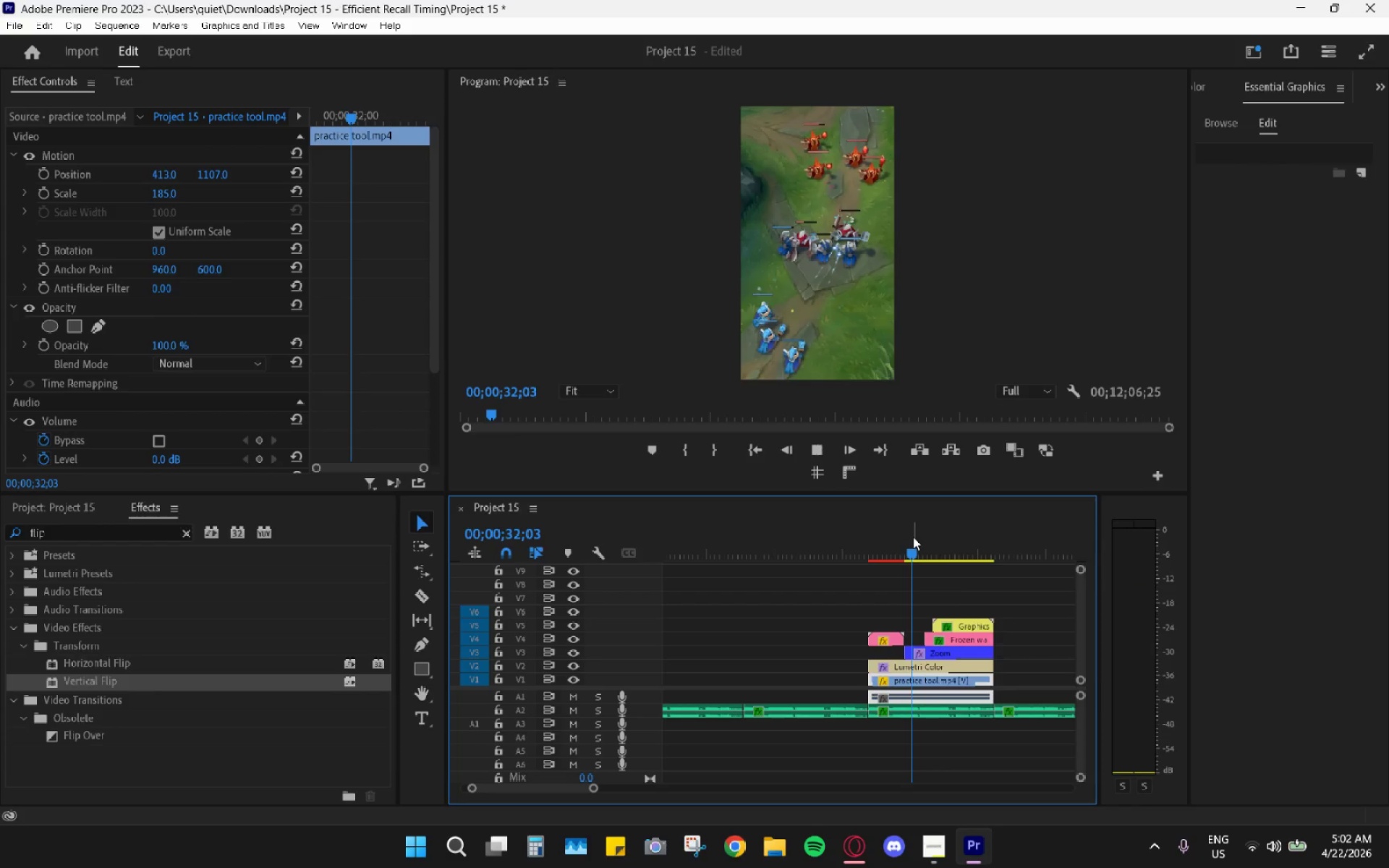 
key(Space)
 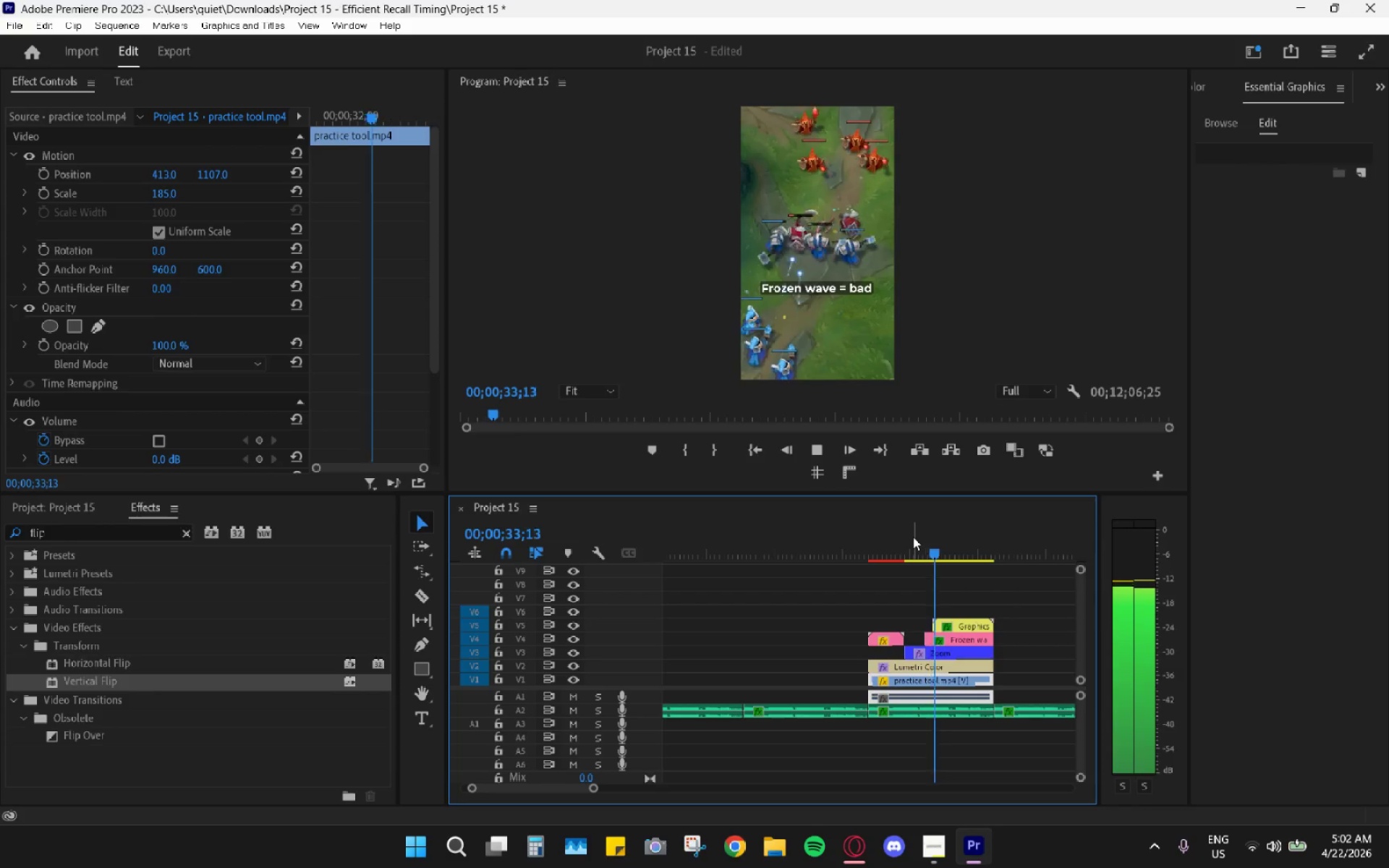 
key(Space)
 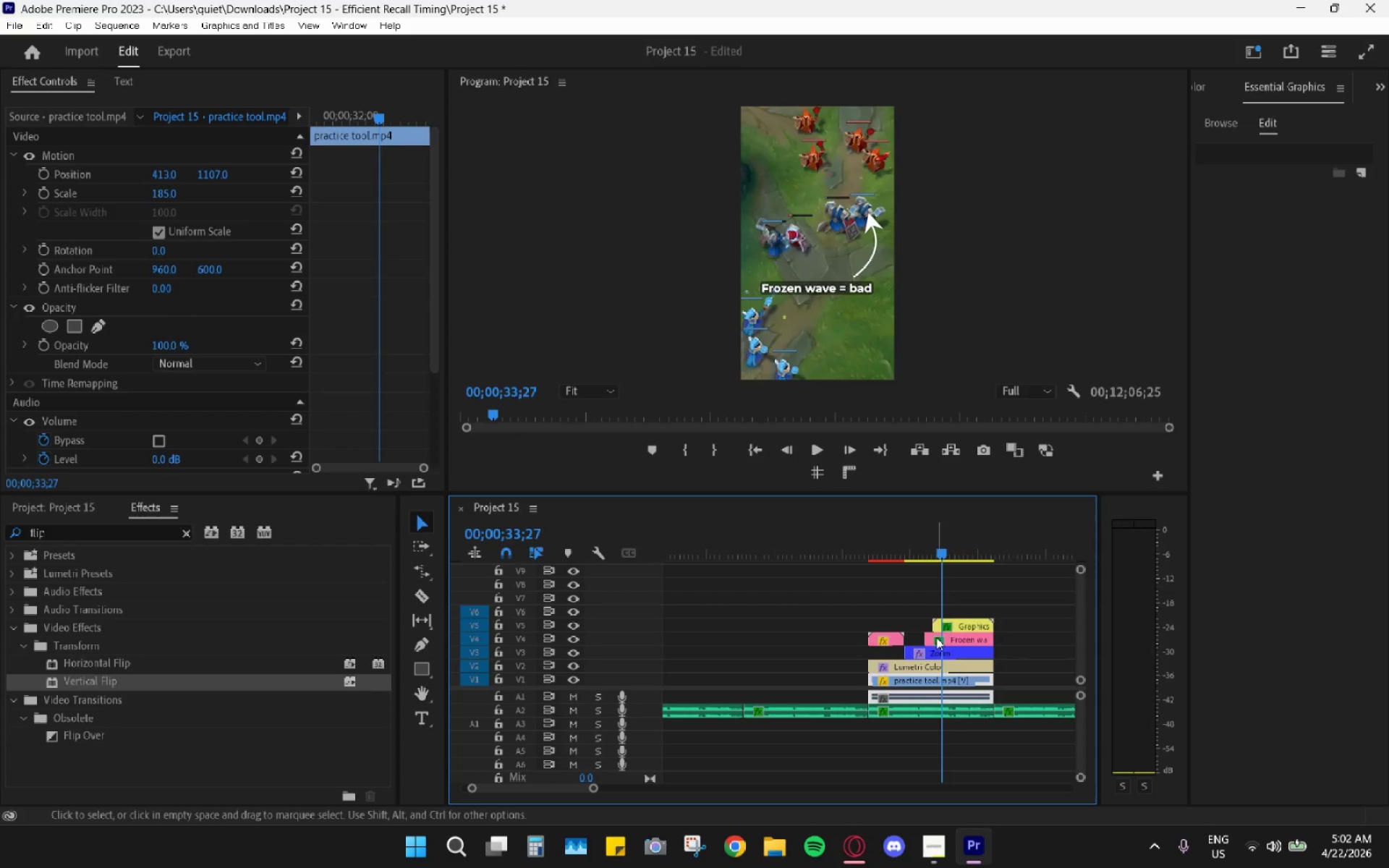 
left_click_drag(start_coordinate=[951, 625], to_coordinate=[945, 624])
 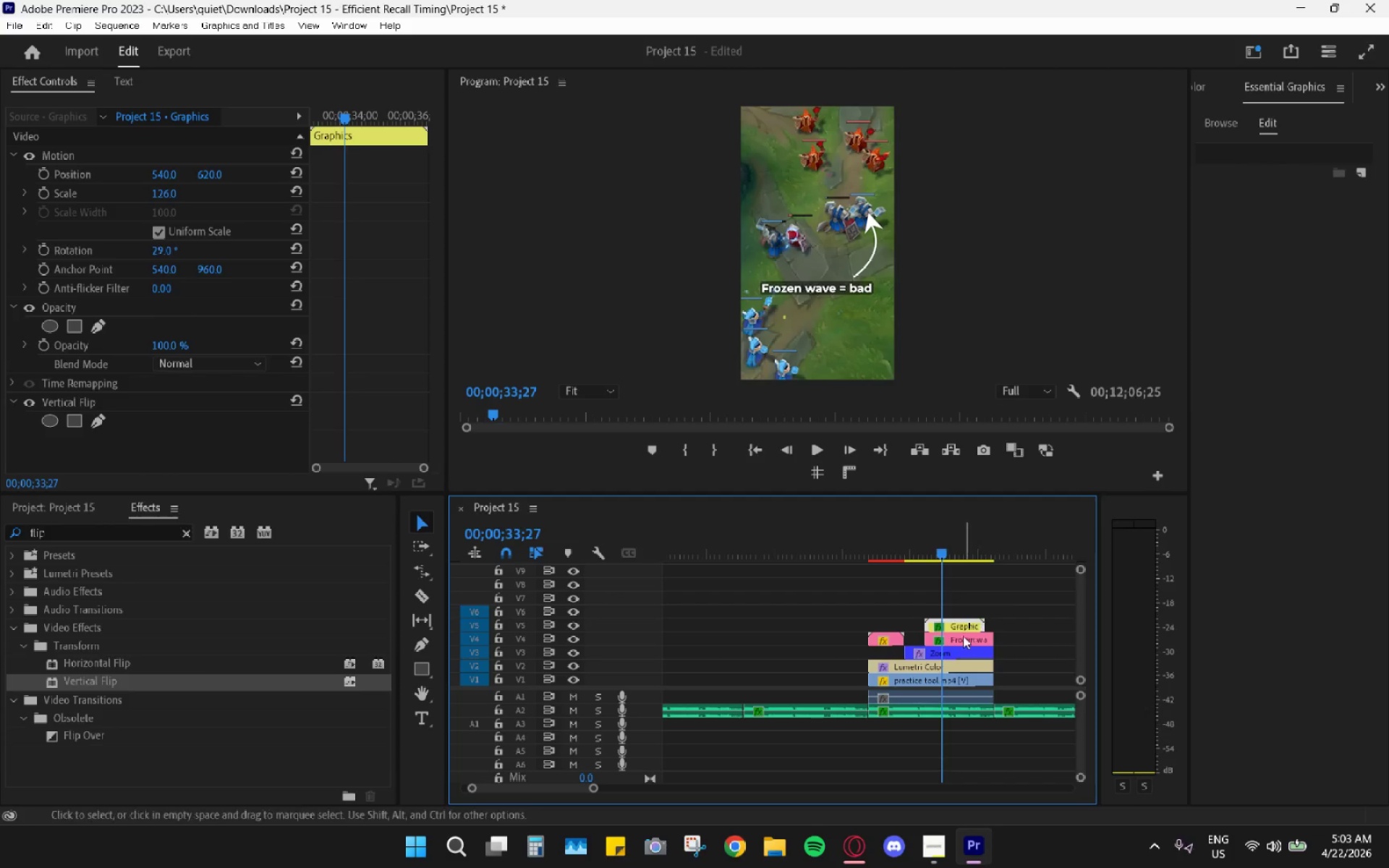 
left_click_drag(start_coordinate=[955, 639], to_coordinate=[967, 637])
 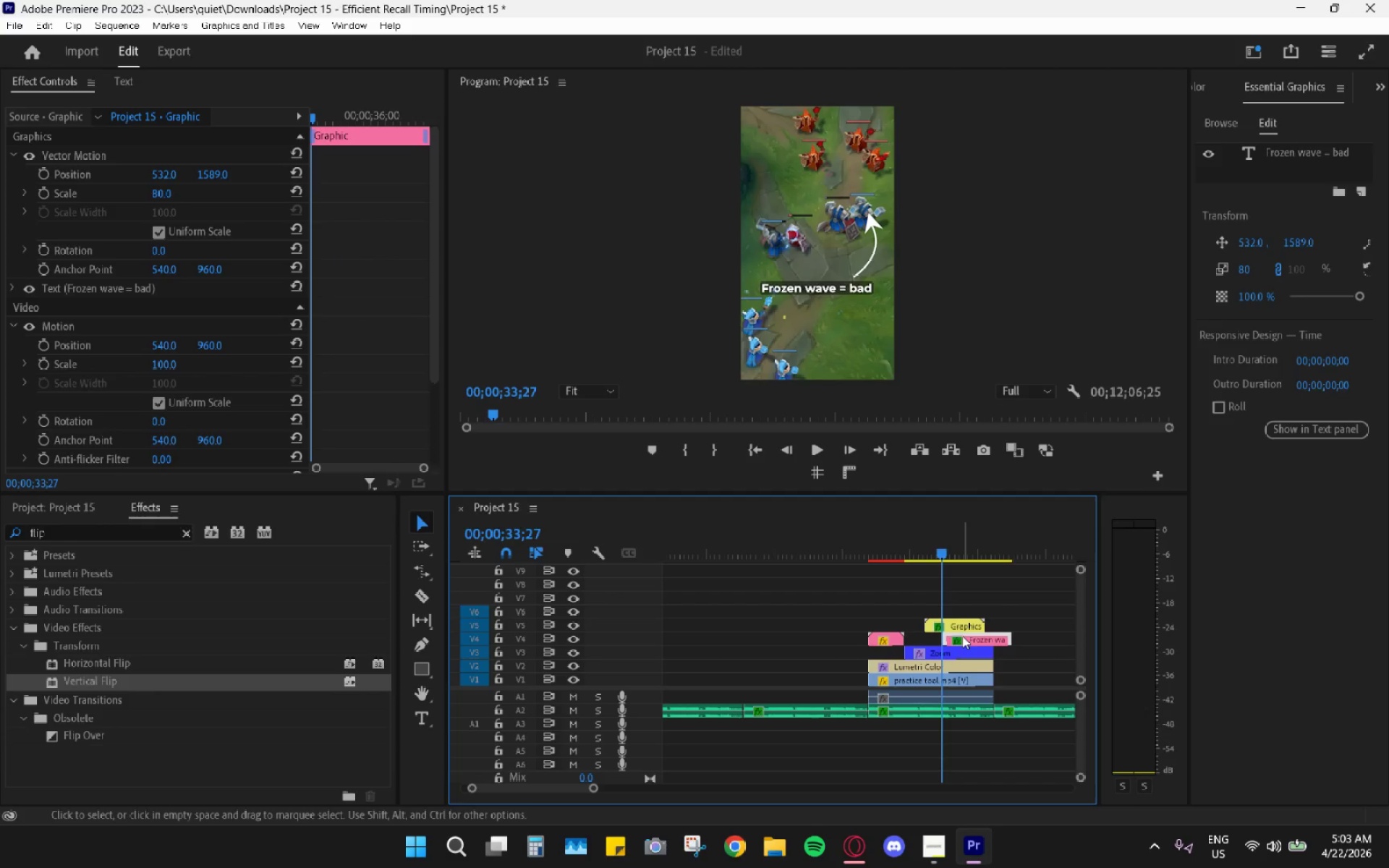 
left_click_drag(start_coordinate=[961, 636], to_coordinate=[955, 636])
 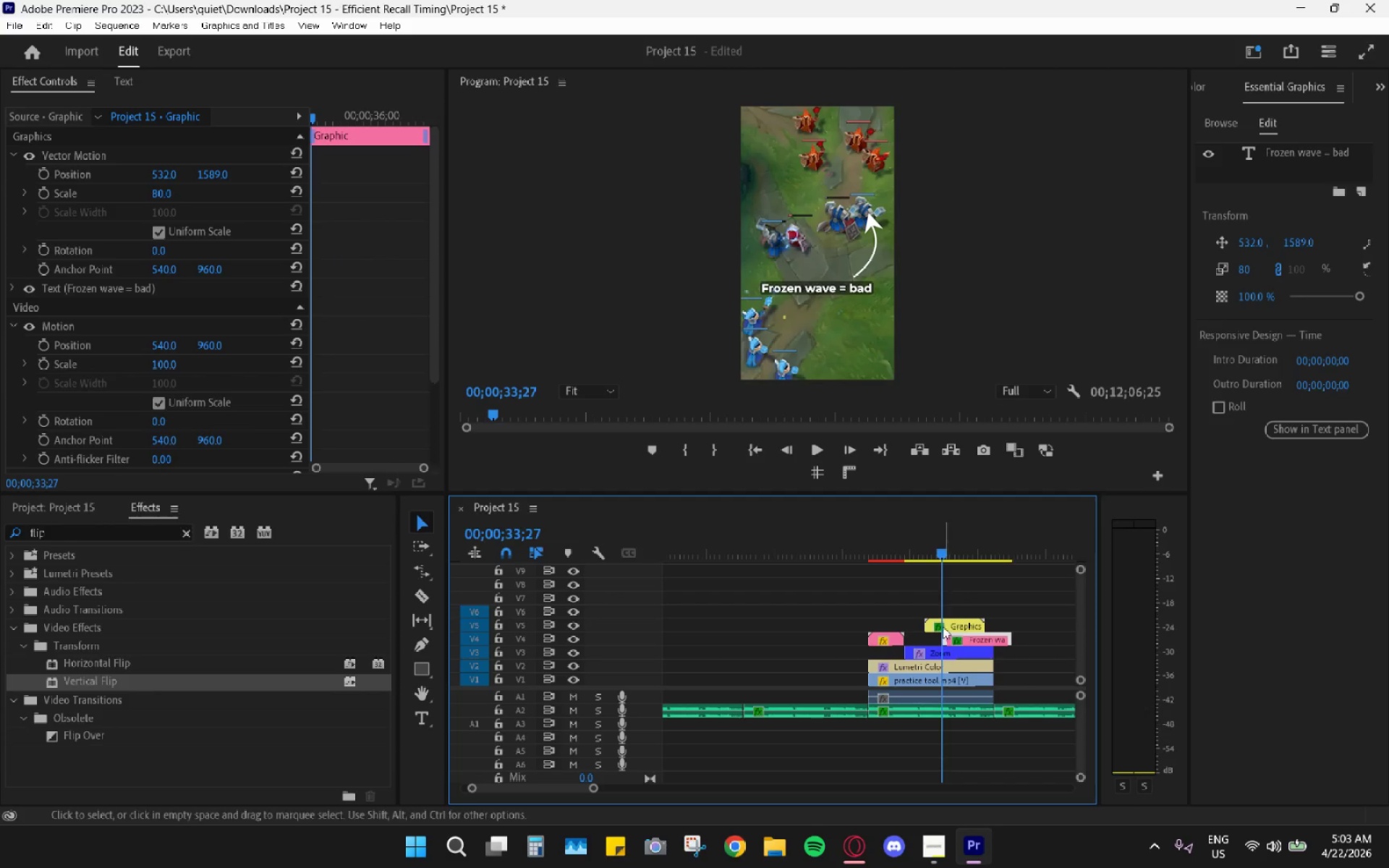 
hold_key(key=AltLeft, duration=0.69)
scroll: coordinate [943, 626], scroll_direction: up, amount: 9.0
 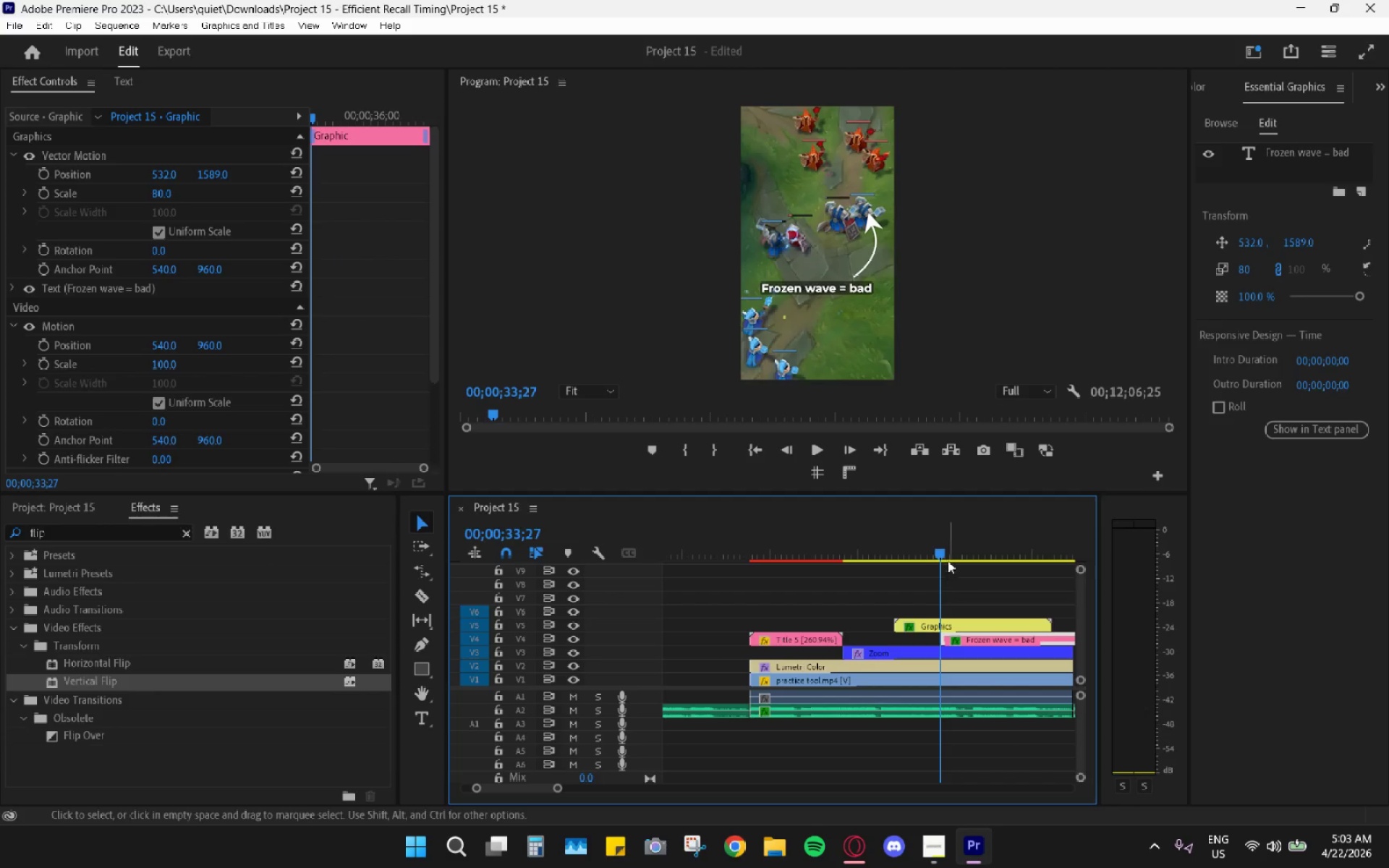 
left_click_drag(start_coordinate=[936, 544], to_coordinate=[905, 556])
 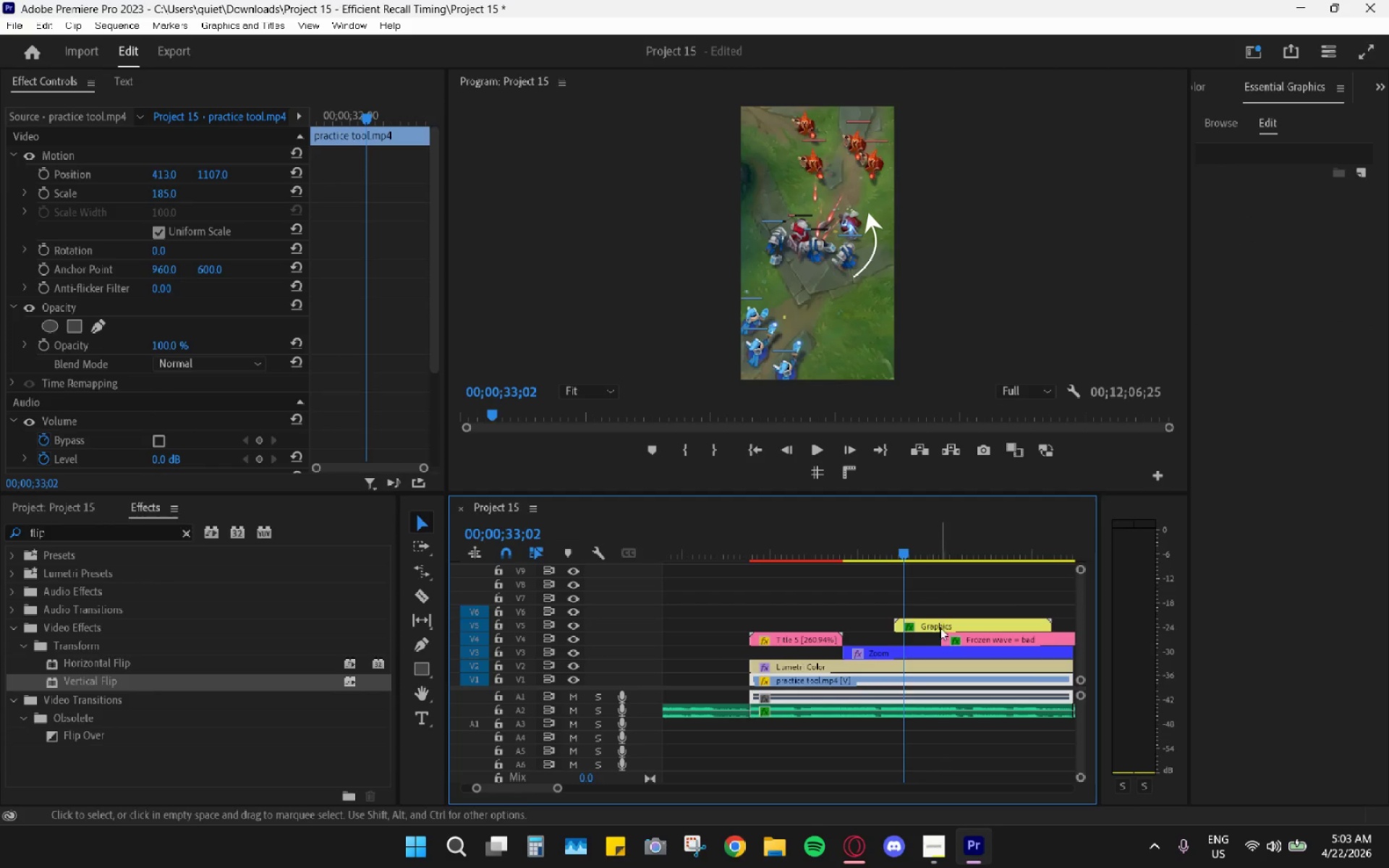 
left_click_drag(start_coordinate=[964, 645], to_coordinate=[935, 637])
 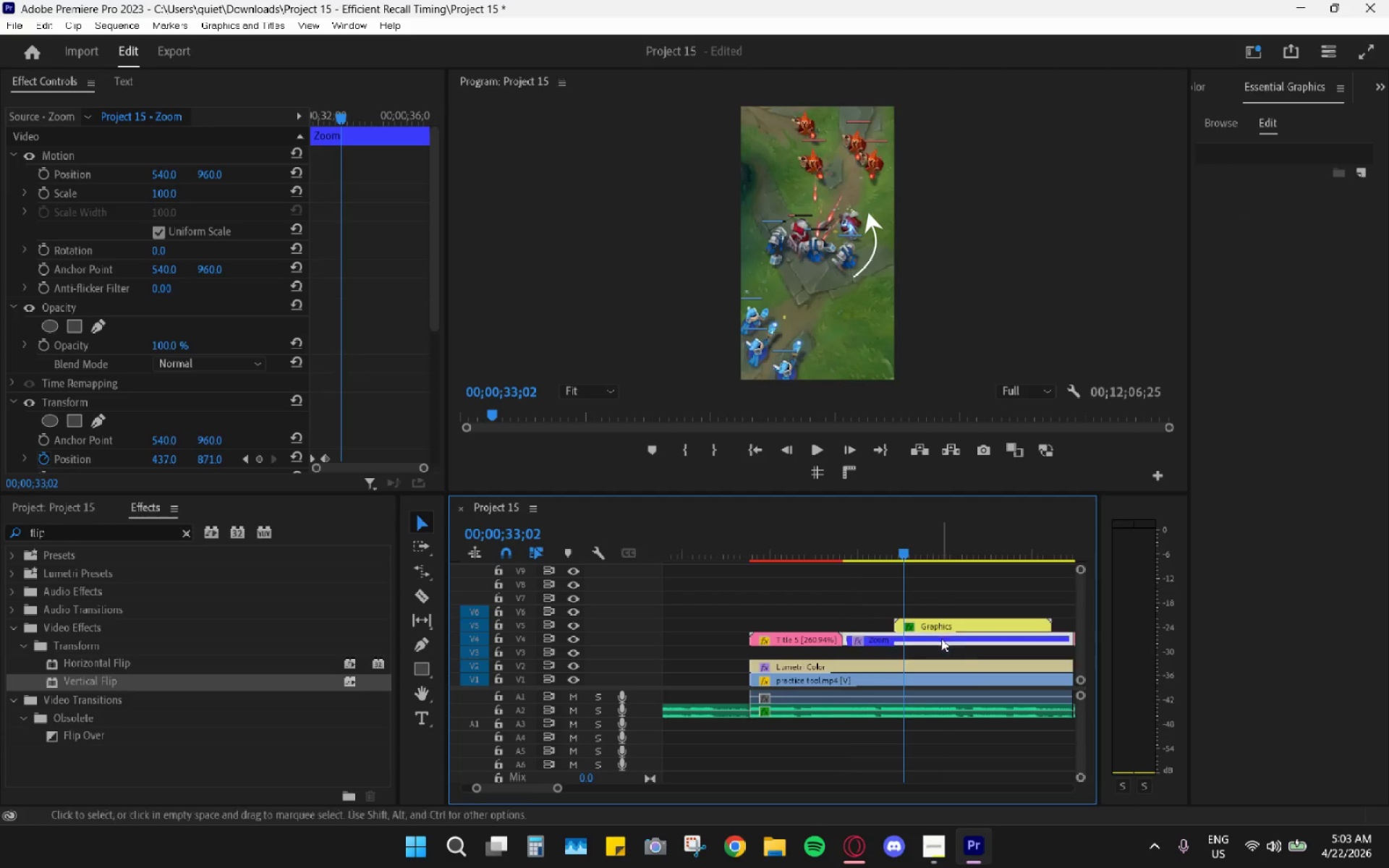 
key(Control+ControlLeft)
 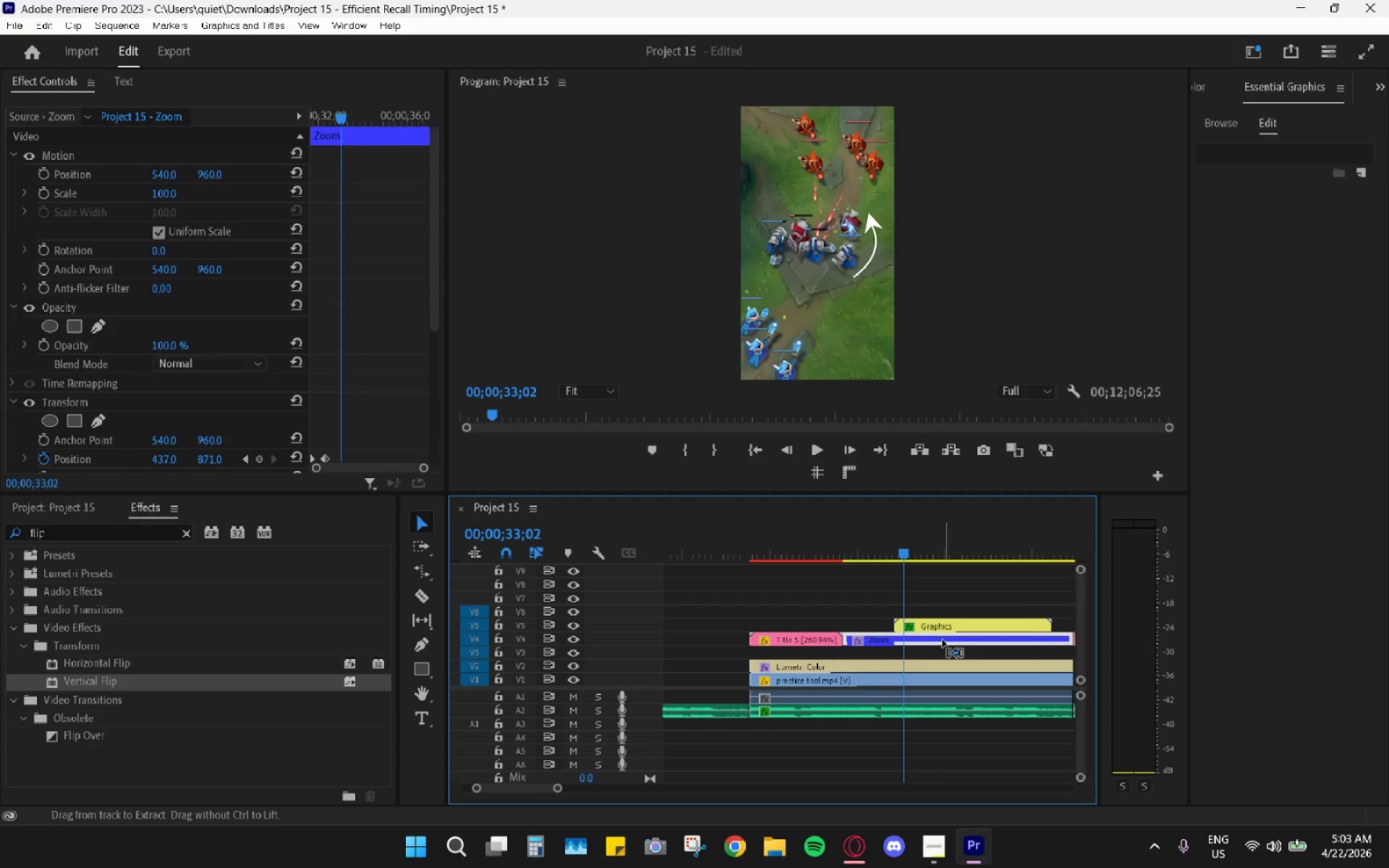 
key(Control+Z)
 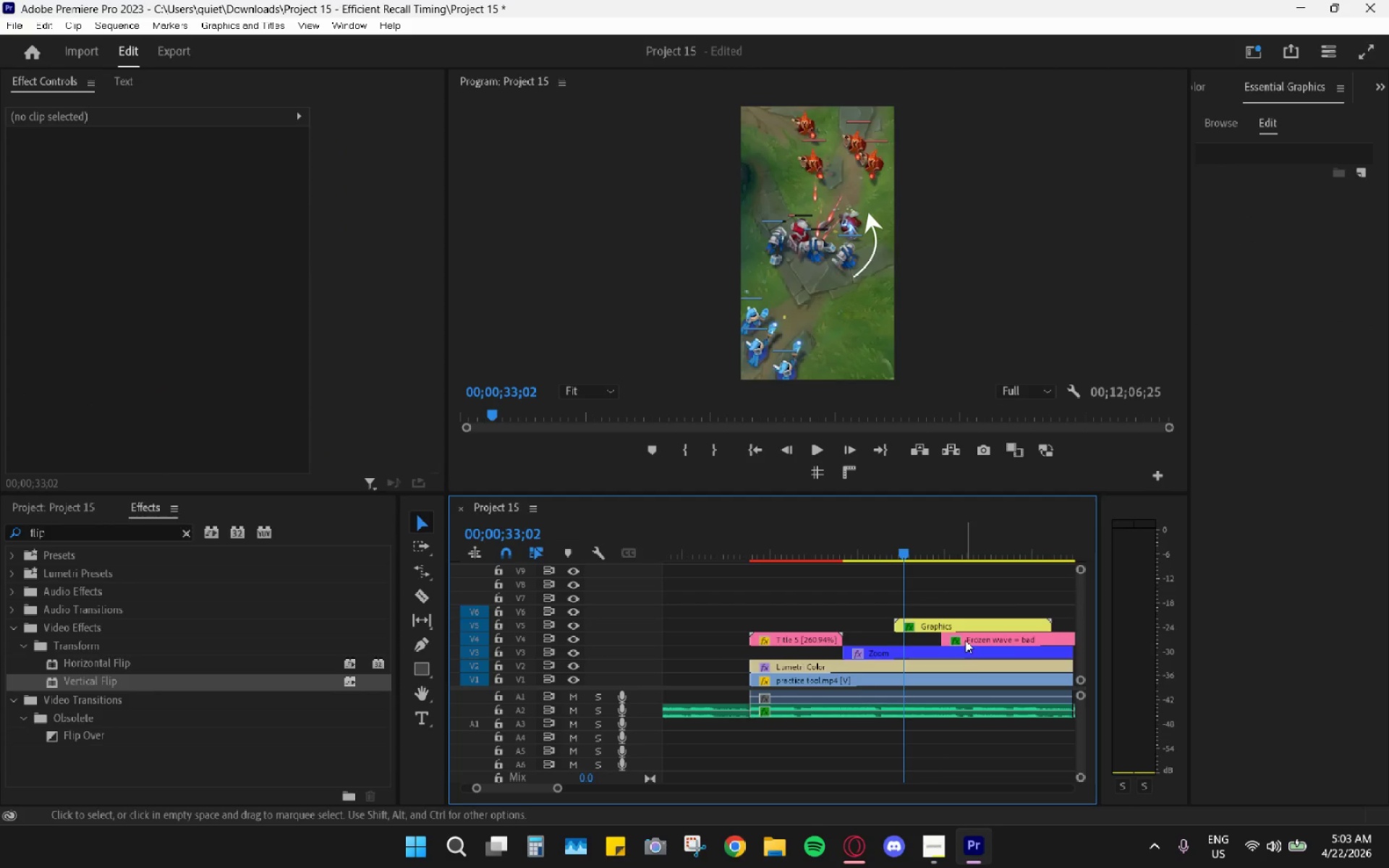 
left_click_drag(start_coordinate=[965, 639], to_coordinate=[915, 640])
 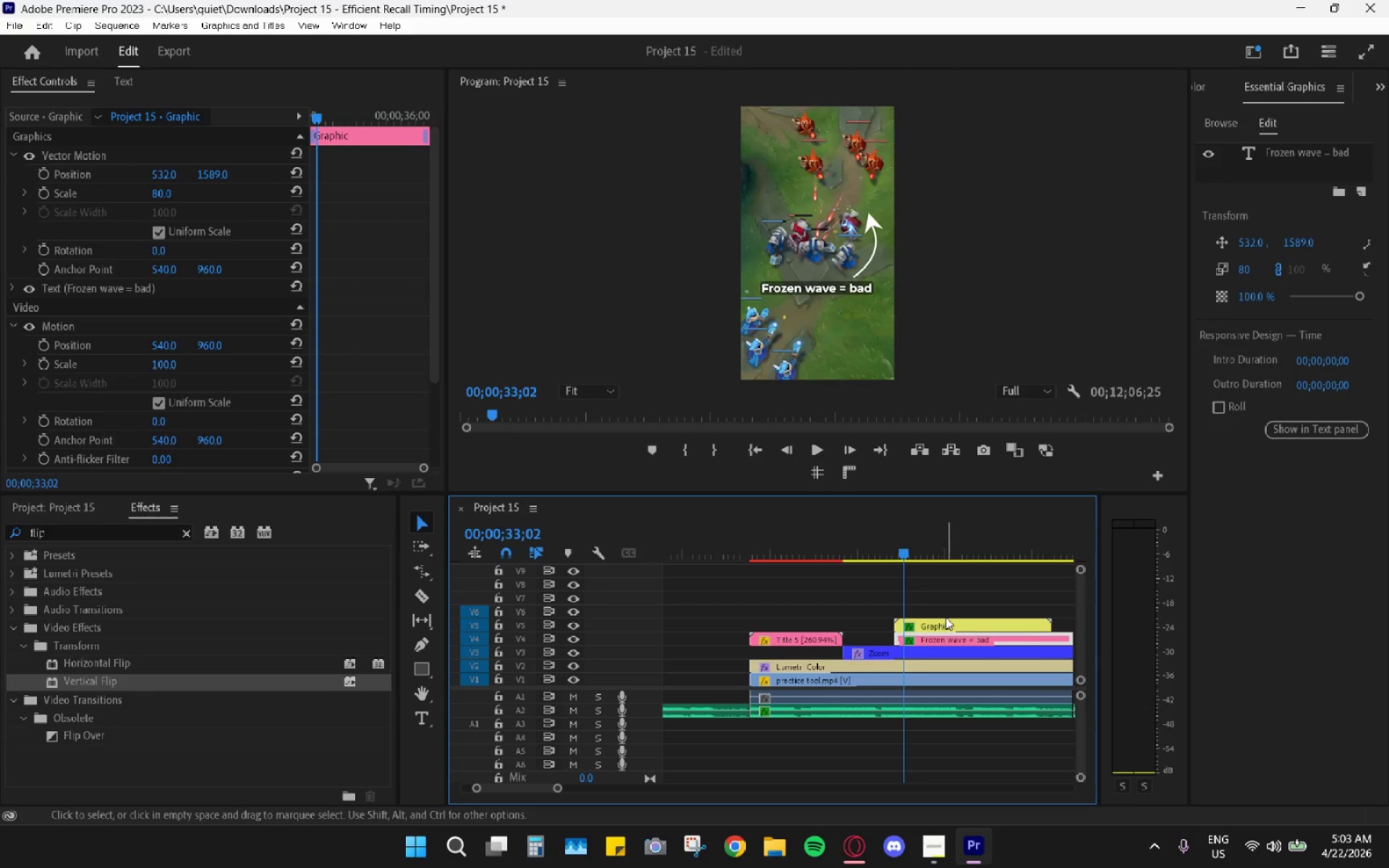 
hold_key(key=AltLeft, duration=0.45)
scroll: coordinate [946, 617], scroll_direction: down, amount: 5.0
 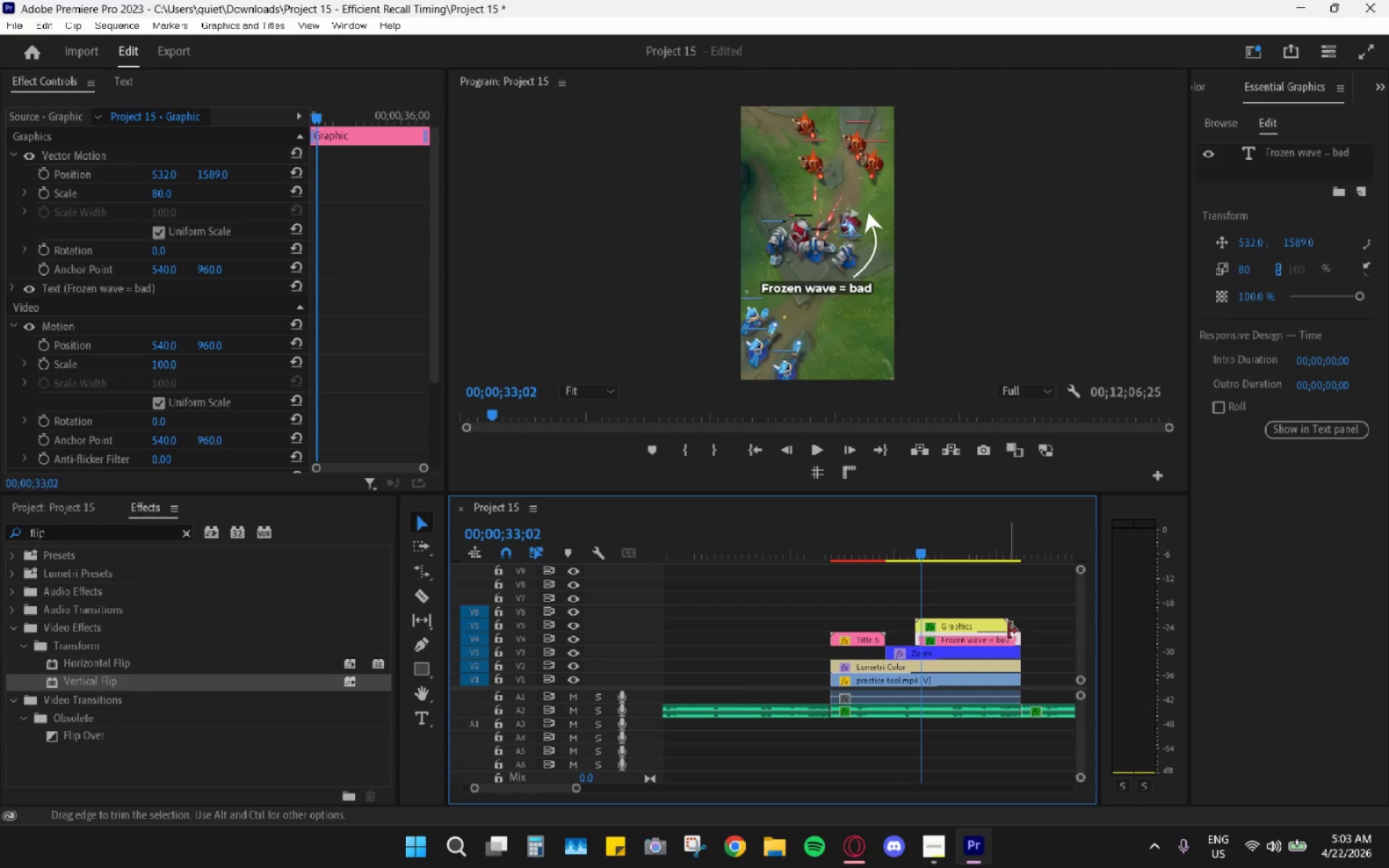 
left_click_drag(start_coordinate=[1007, 629], to_coordinate=[1017, 629])
 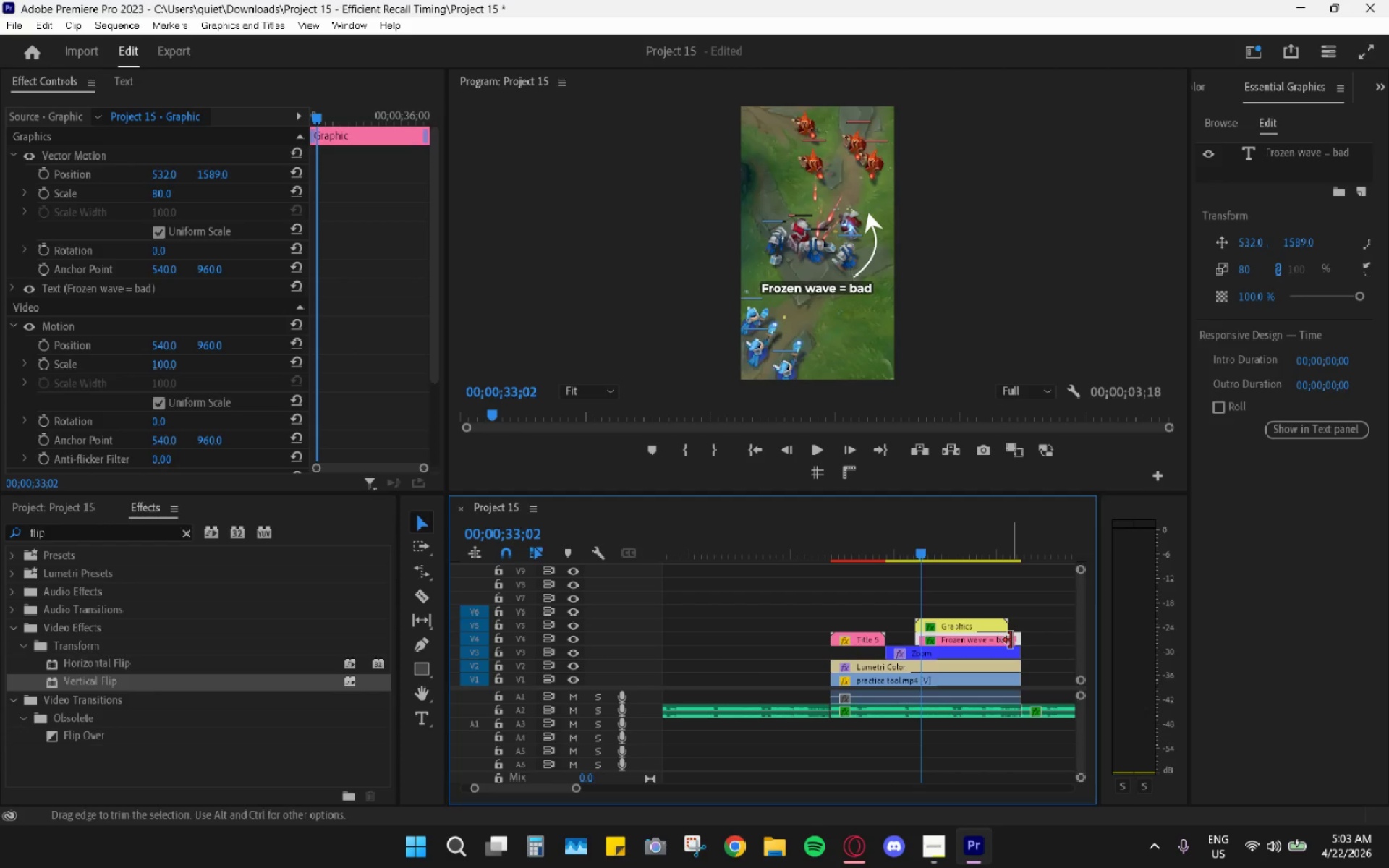 
left_click_drag(start_coordinate=[1012, 641], to_coordinate=[1004, 639])
 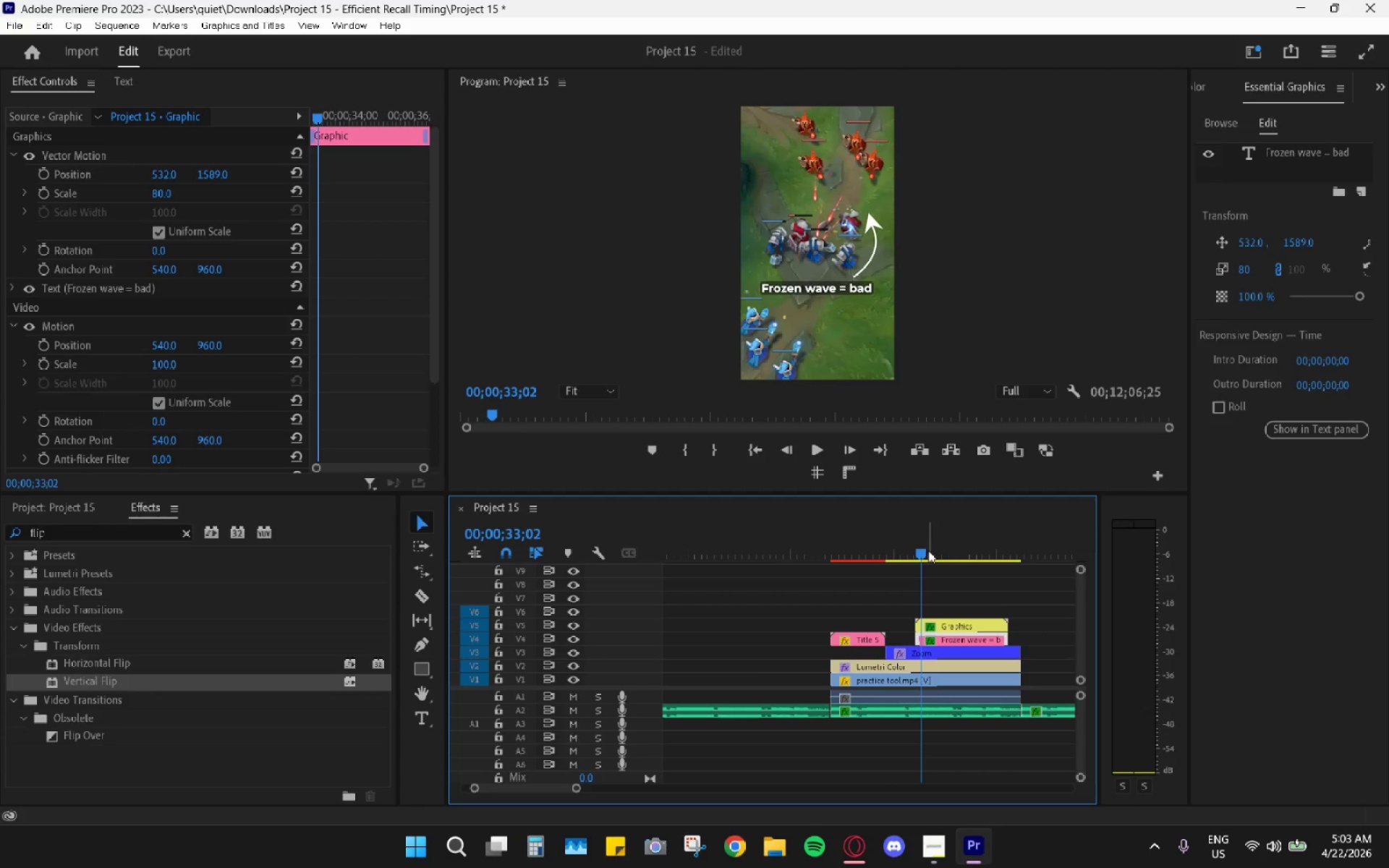 
left_click_drag(start_coordinate=[927, 550], to_coordinate=[904, 545])
 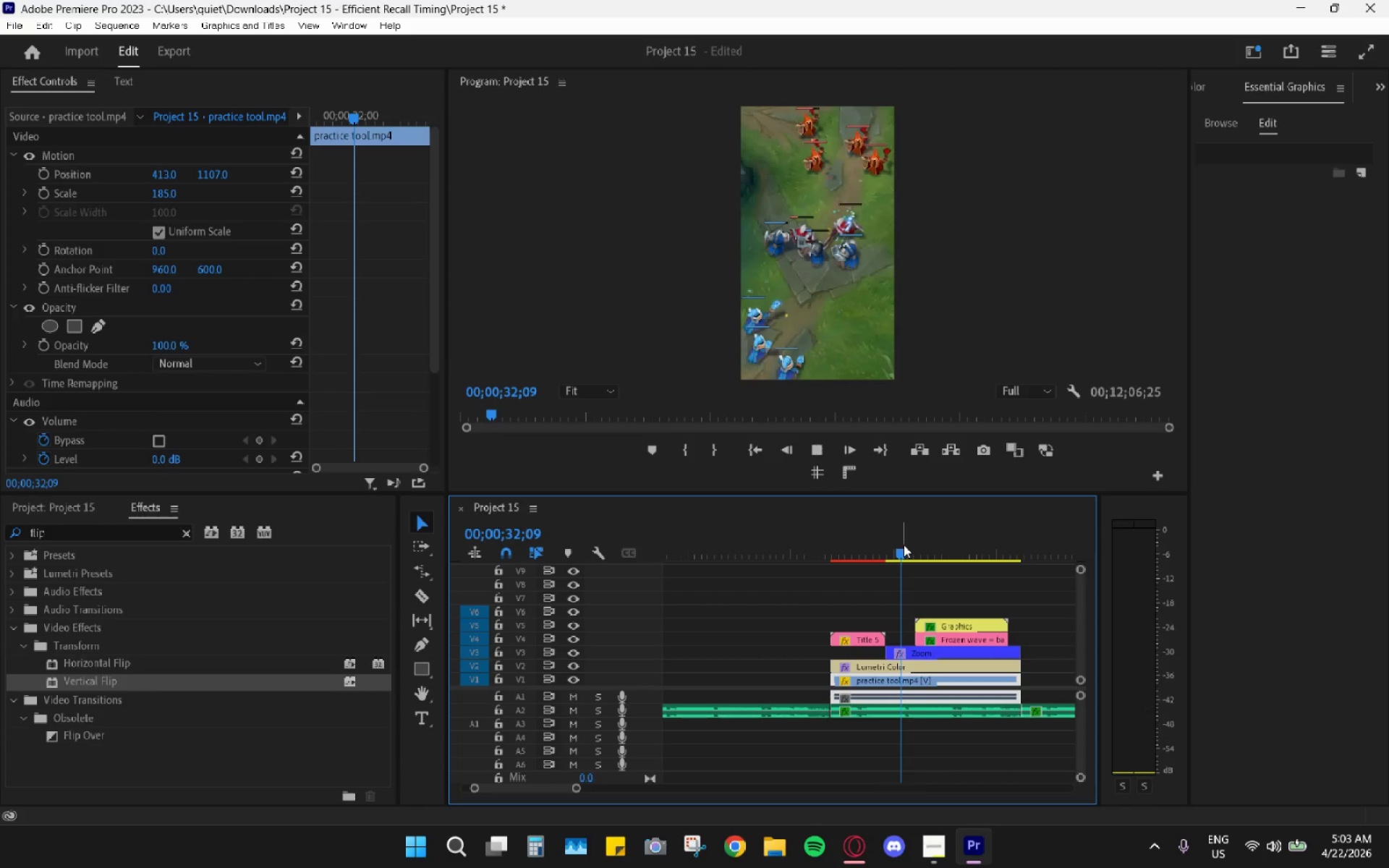 
key(Space)
 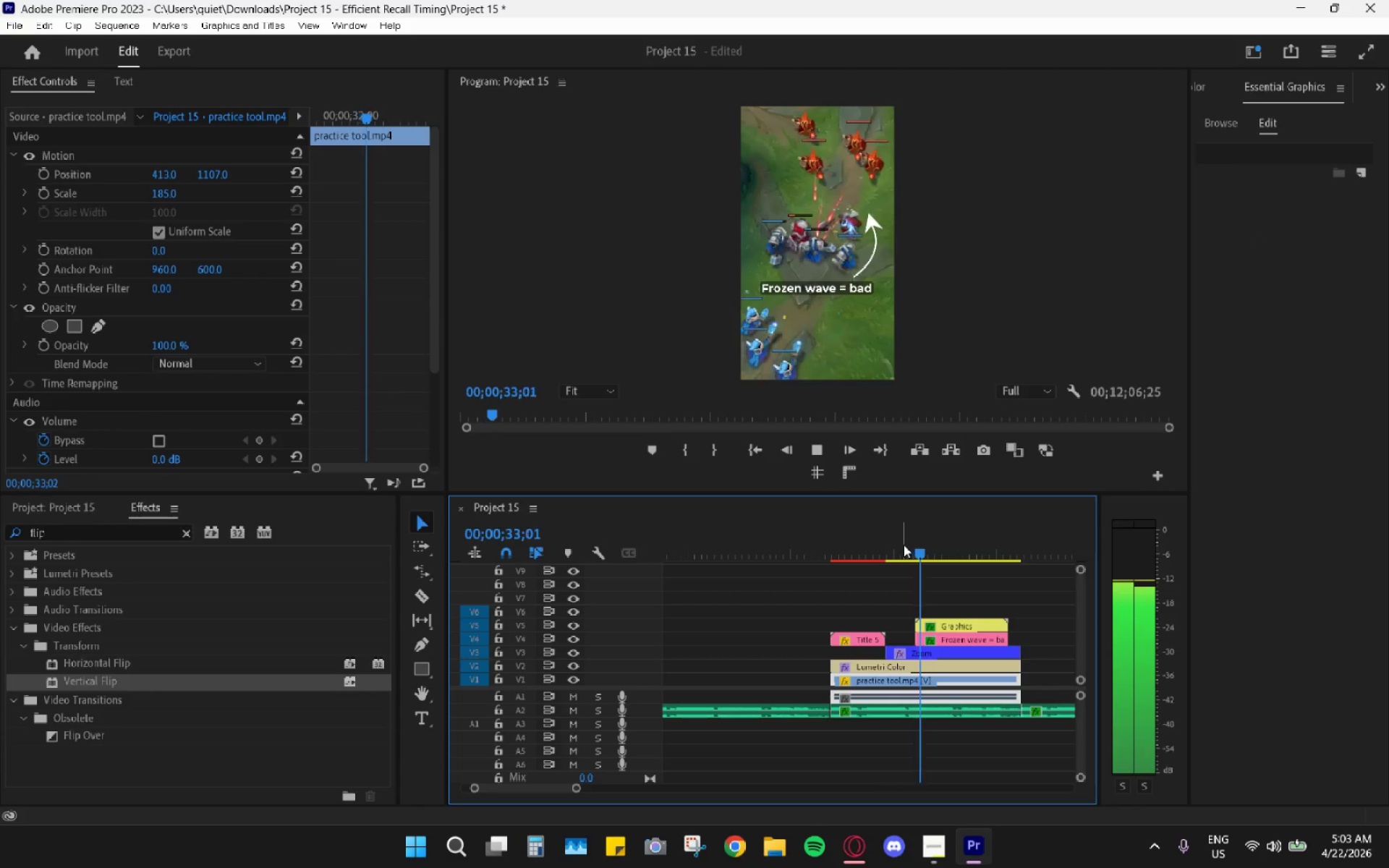 
key(Space)
 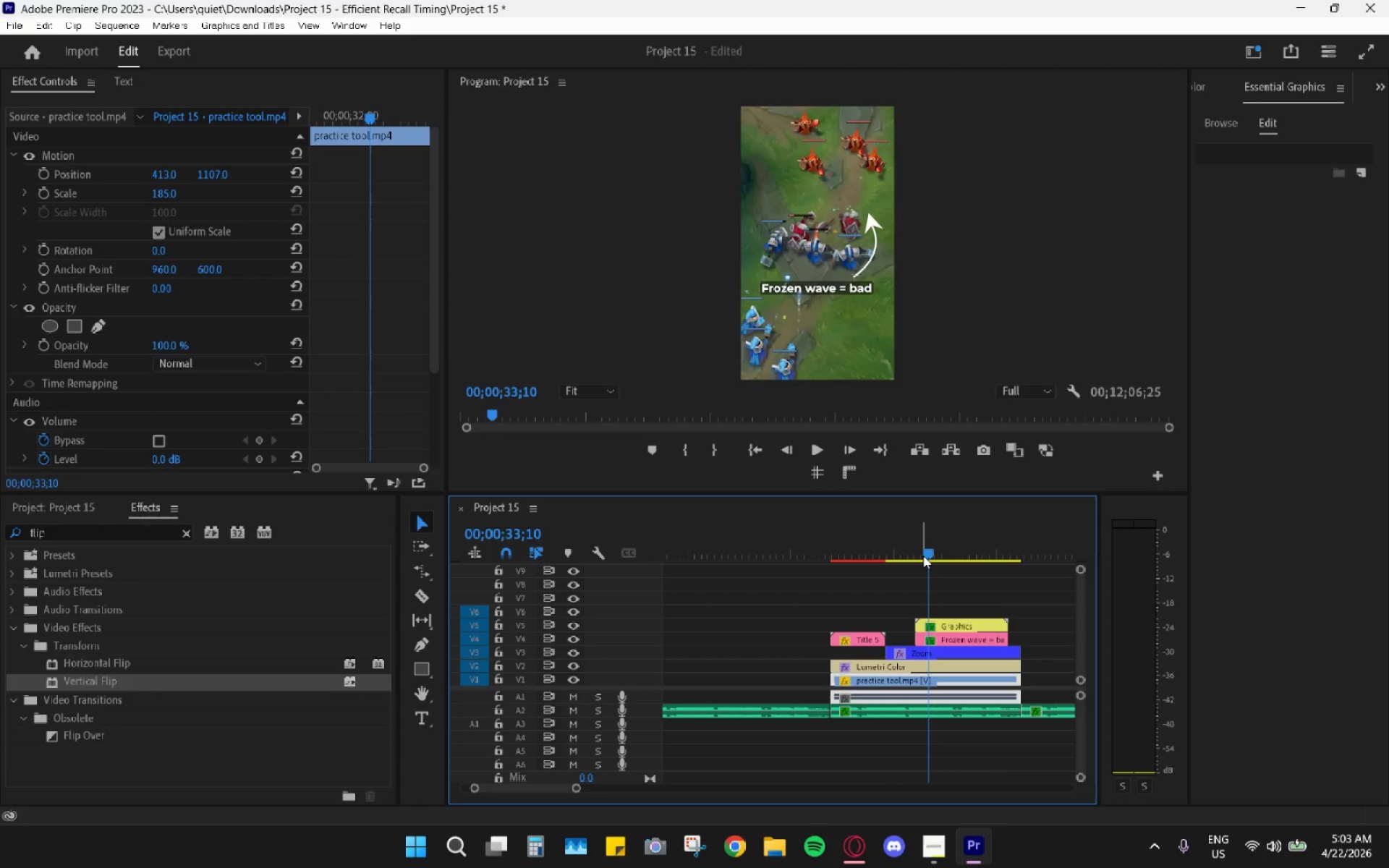 
left_click_drag(start_coordinate=[923, 555], to_coordinate=[919, 555])
 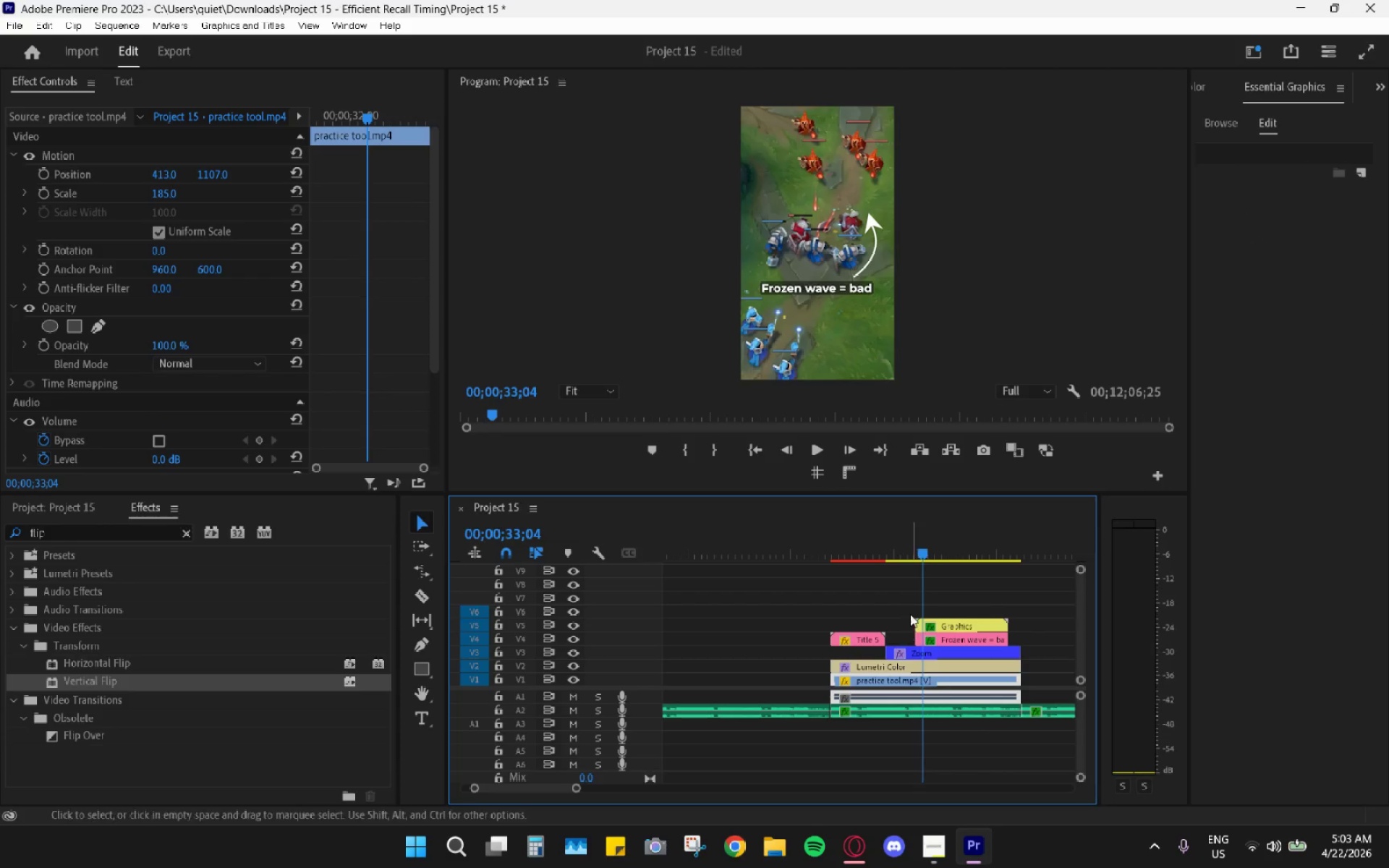 
left_click_drag(start_coordinate=[914, 545], to_coordinate=[896, 539])
 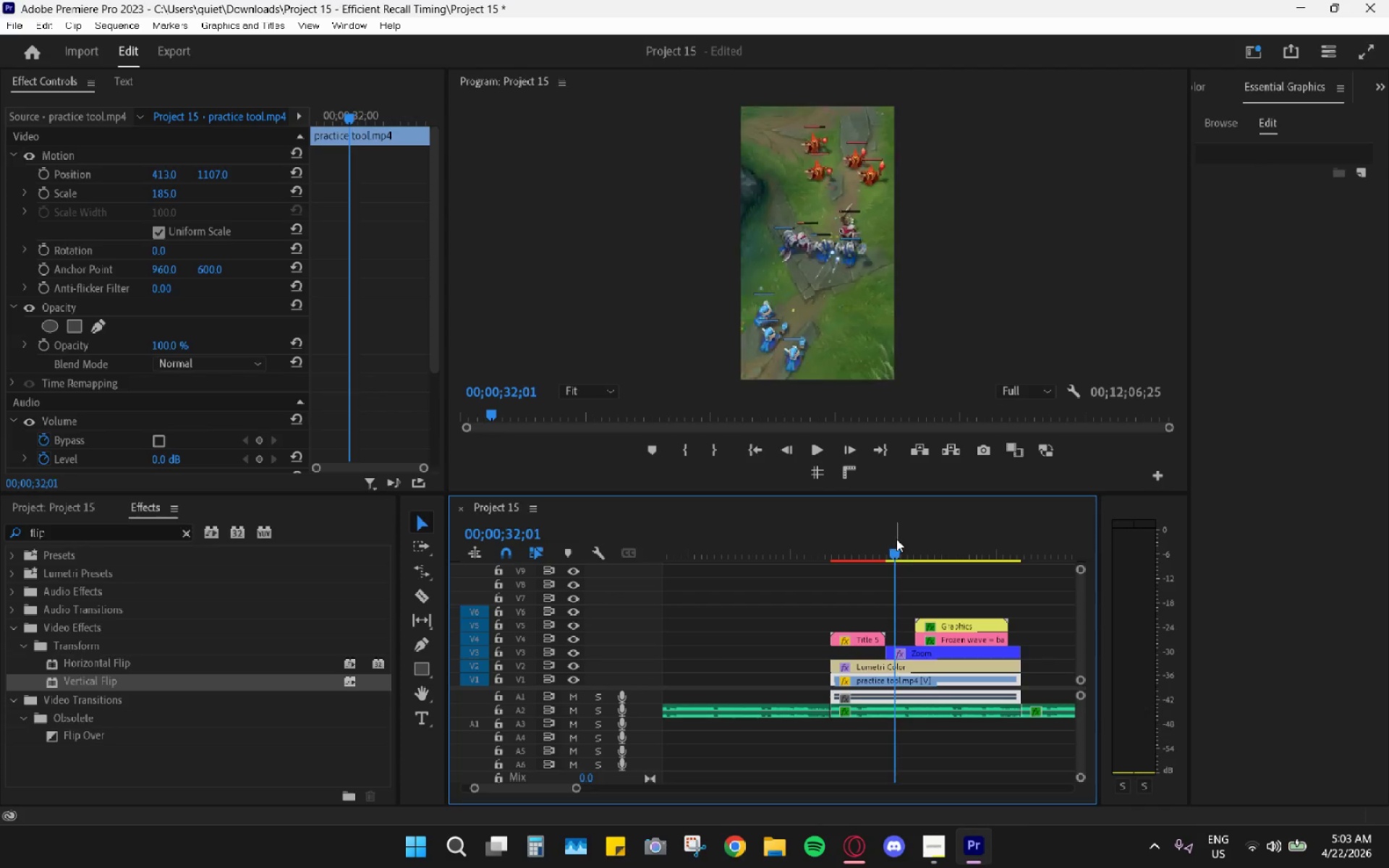 
key(Space)
 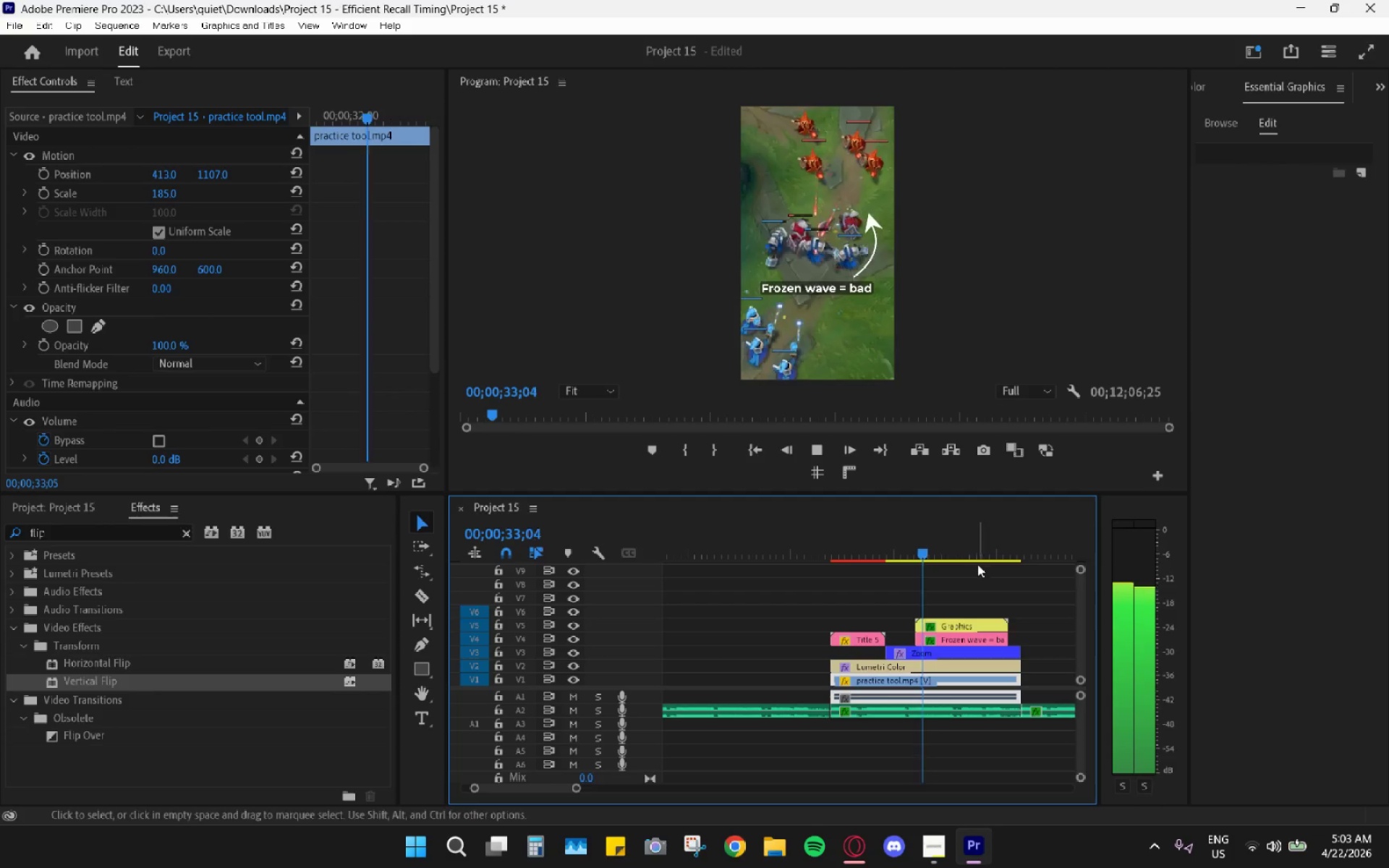 
key(Space)
 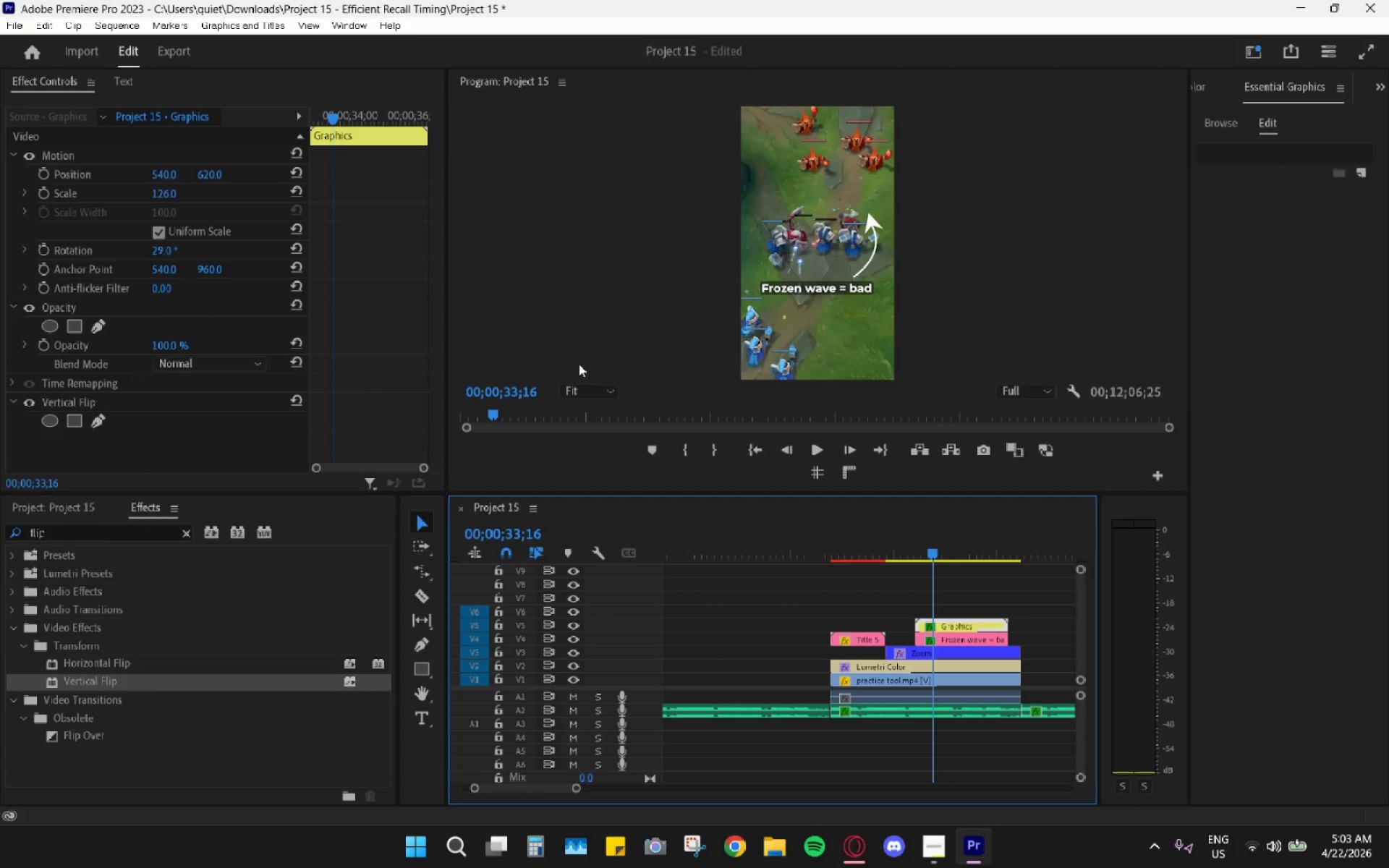 
left_click_drag(start_coordinate=[159, 247], to_coordinate=[151, 252])
 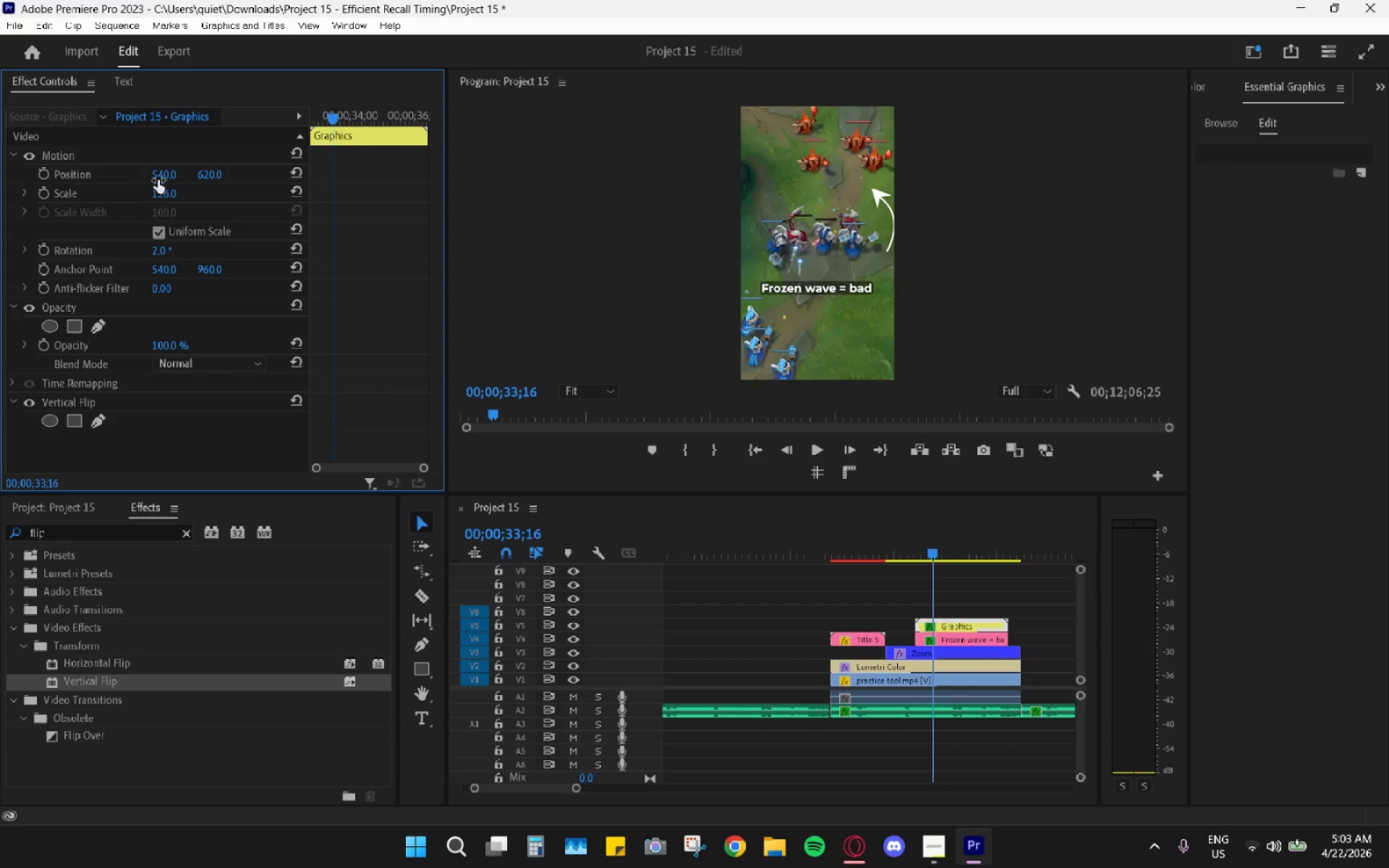 
left_click_drag(start_coordinate=[158, 174], to_coordinate=[137, 177])
 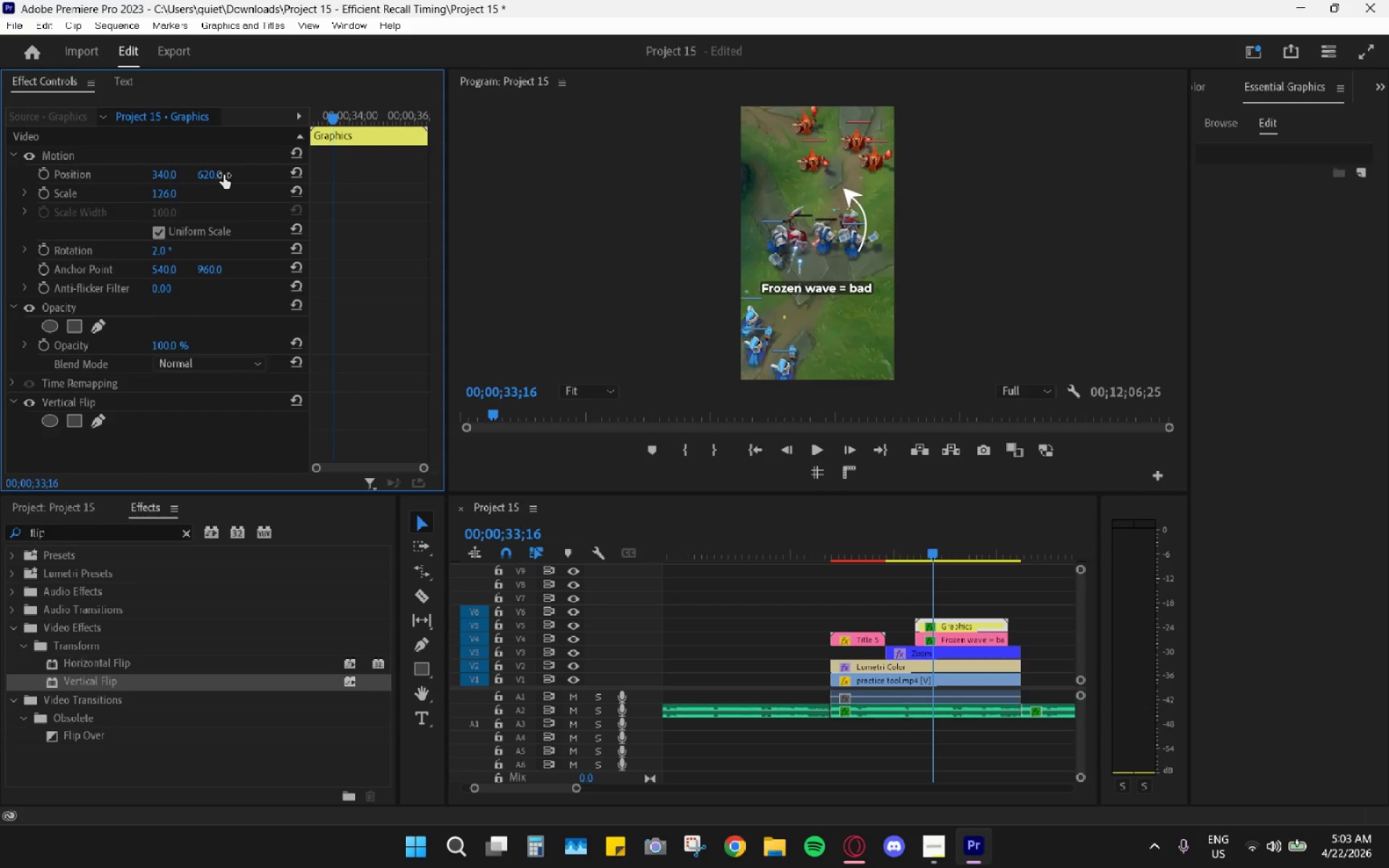 
left_click_drag(start_coordinate=[213, 174], to_coordinate=[269, 175])
 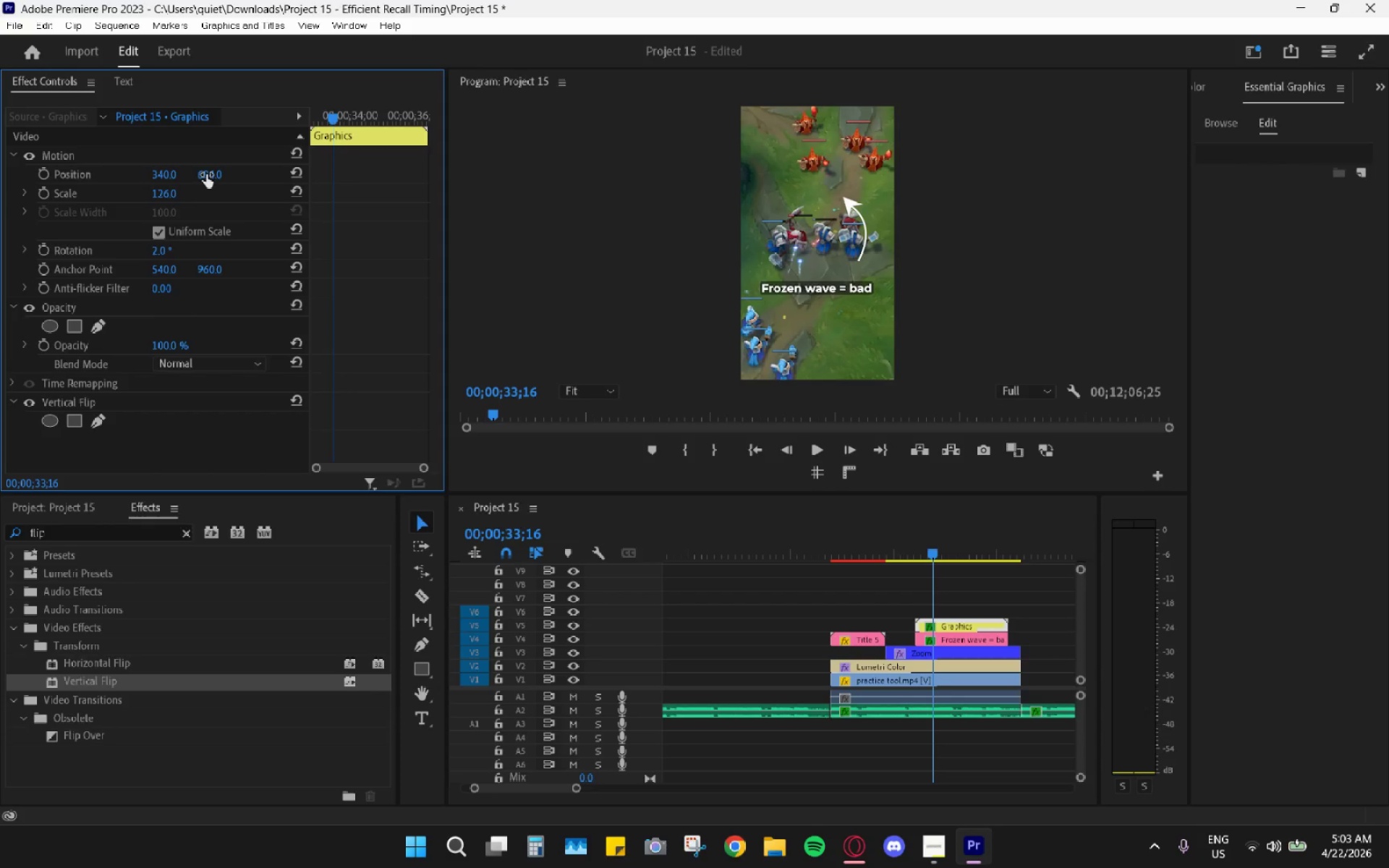 
left_click_drag(start_coordinate=[207, 176], to_coordinate=[243, 187])
 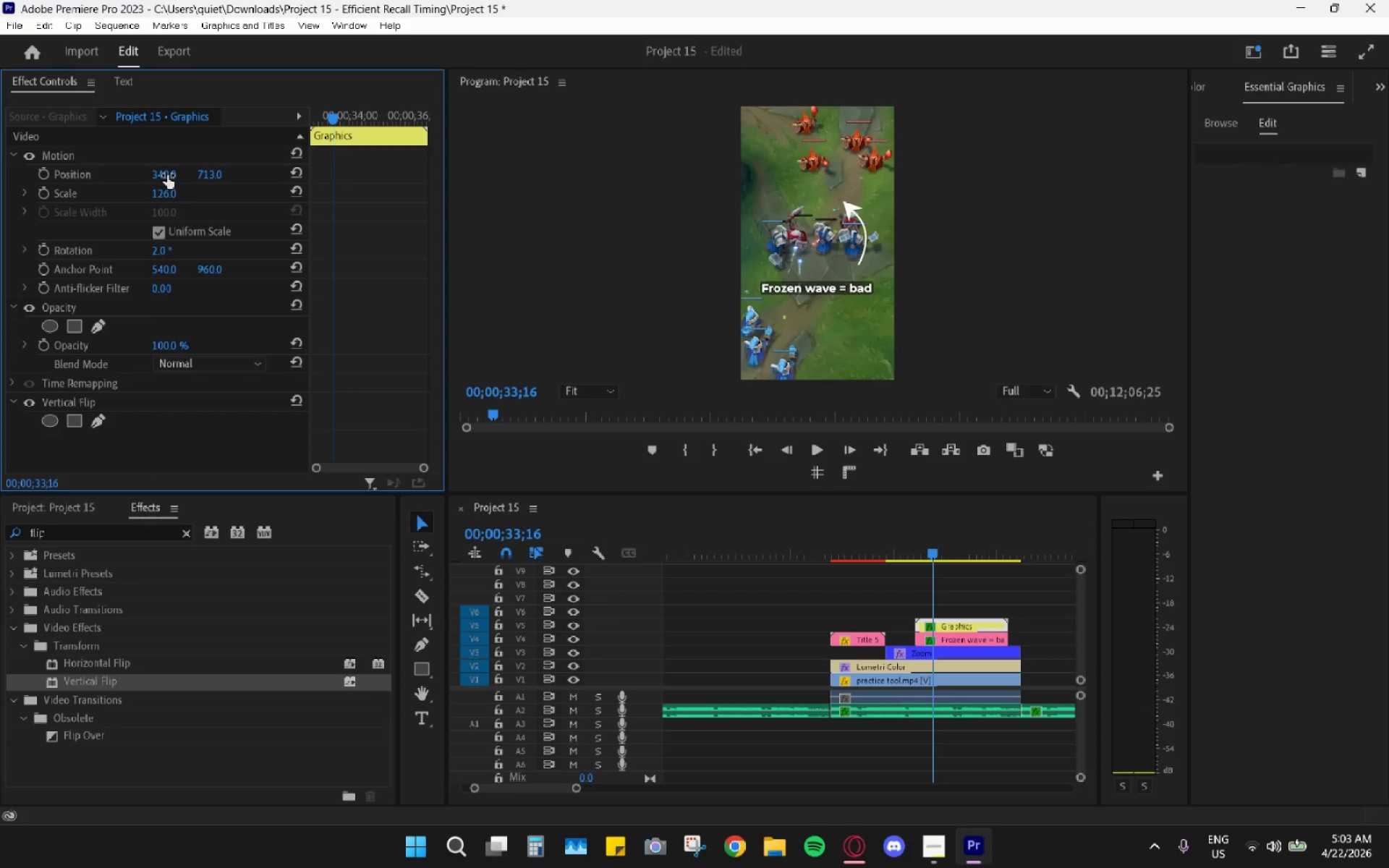 
left_click_drag(start_coordinate=[164, 174], to_coordinate=[224, 174])
 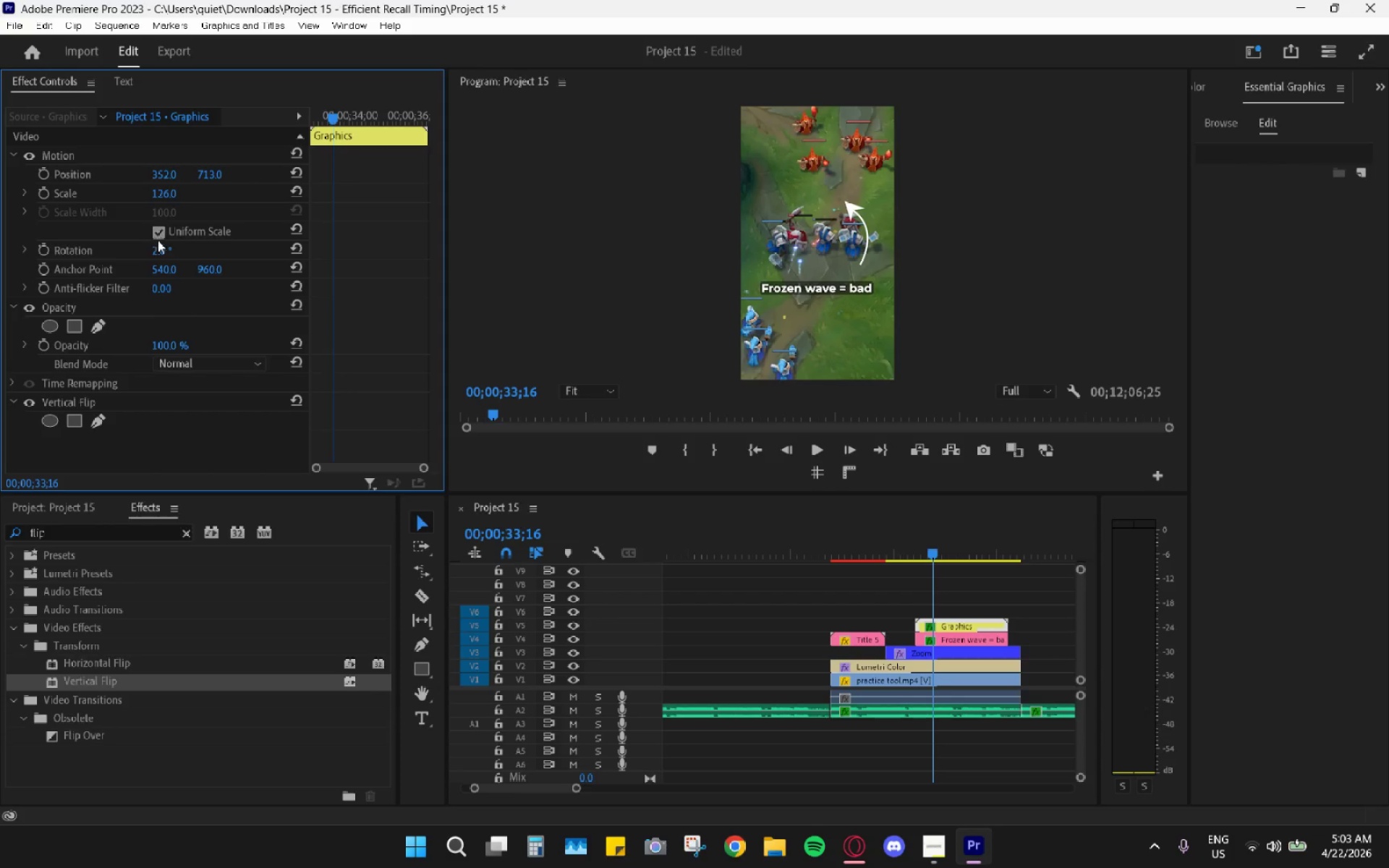 
left_click_drag(start_coordinate=[160, 248], to_coordinate=[159, 244])
 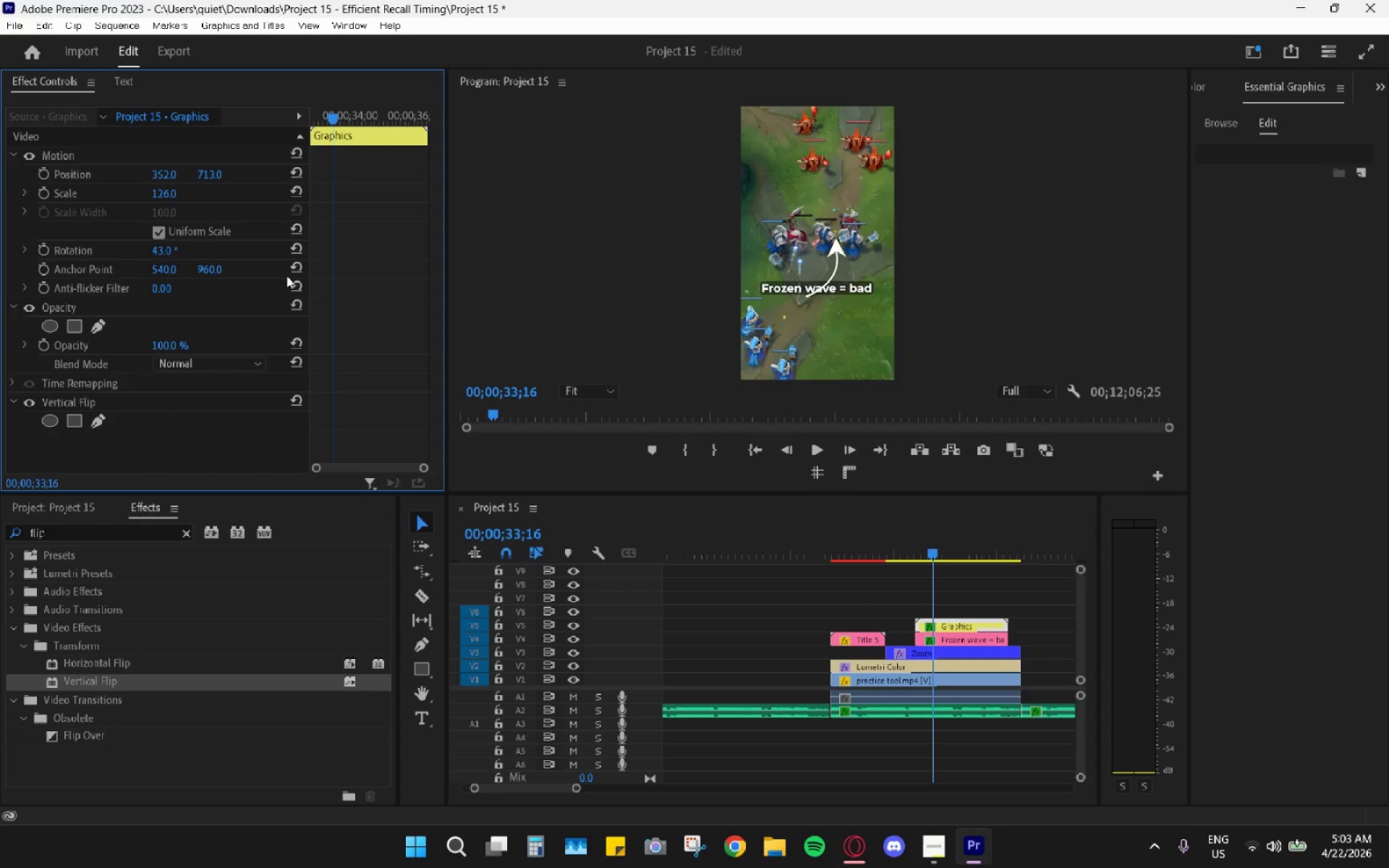 
key(Control+Z)
 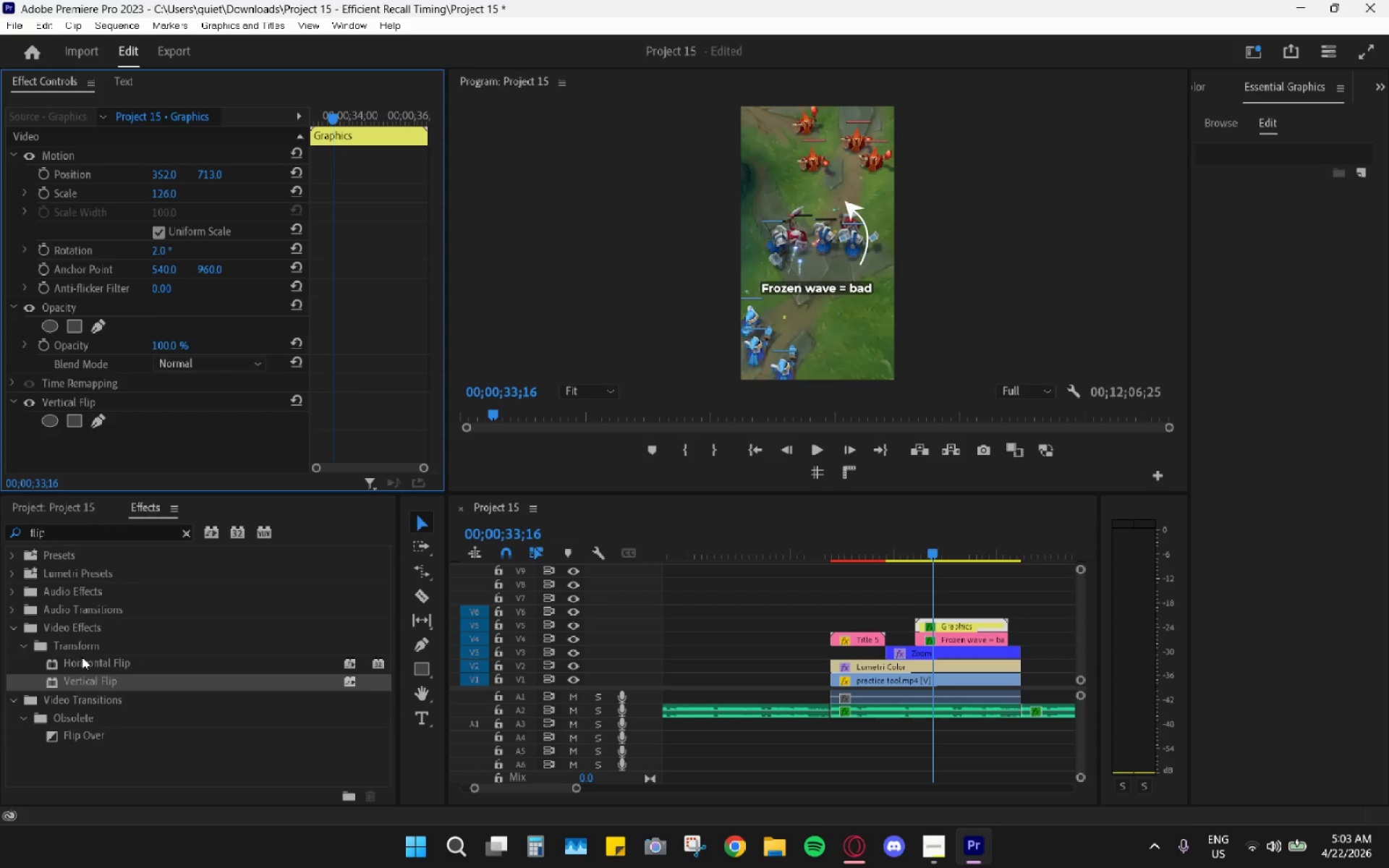 
left_click_drag(start_coordinate=[84, 662], to_coordinate=[952, 626])
 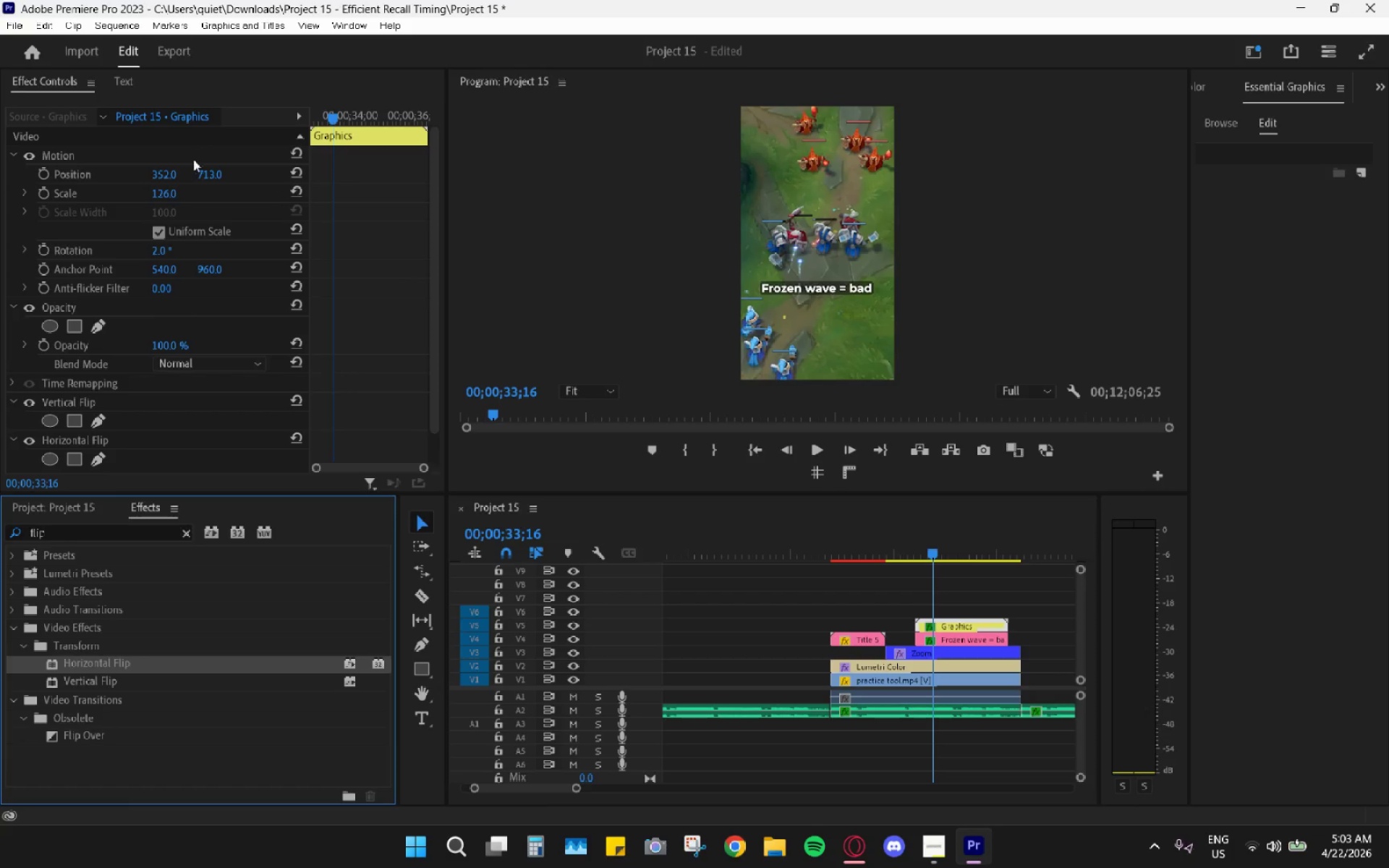 
left_click_drag(start_coordinate=[165, 172], to_coordinate=[1139, 307])
 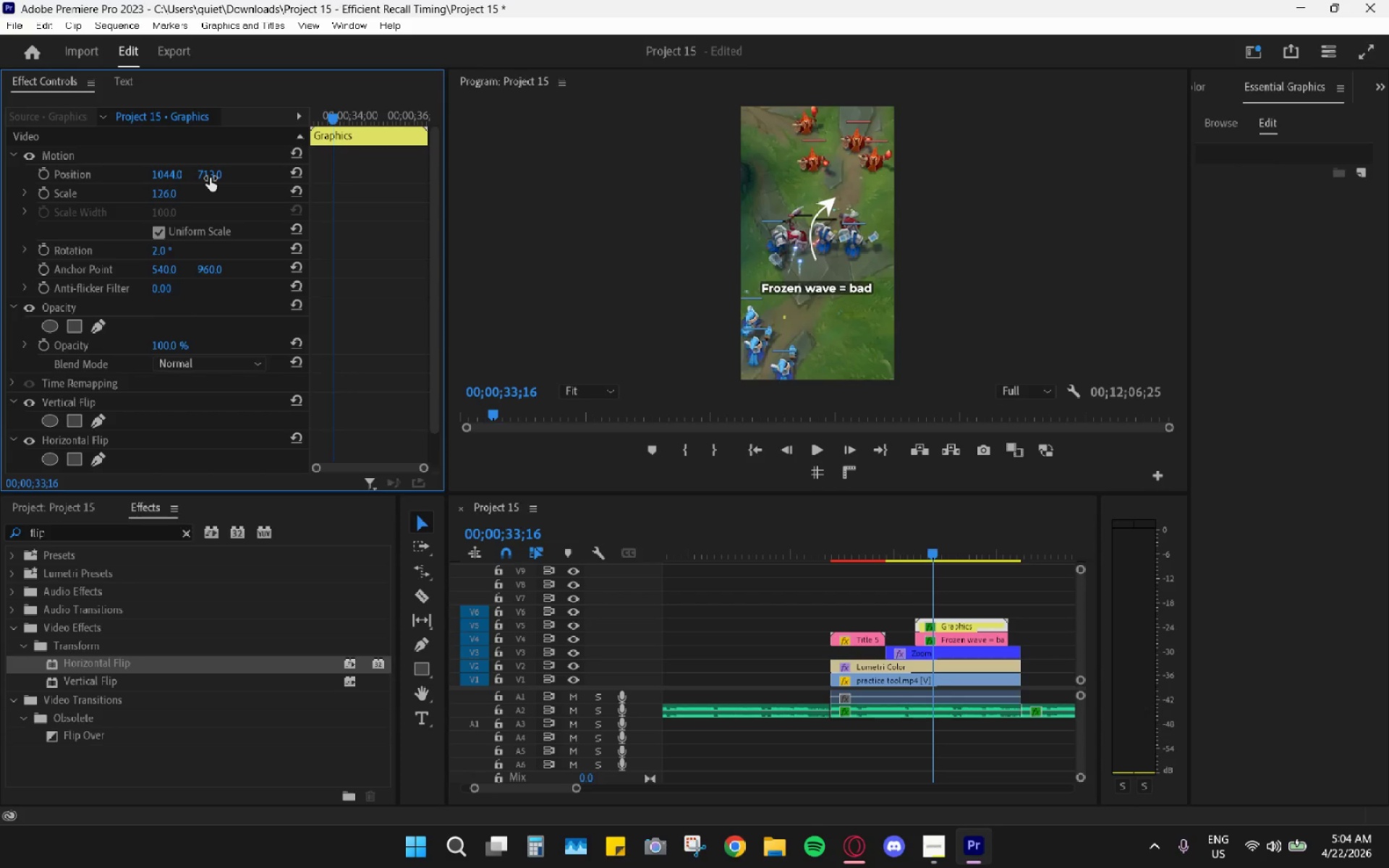 
wait(6.5)
 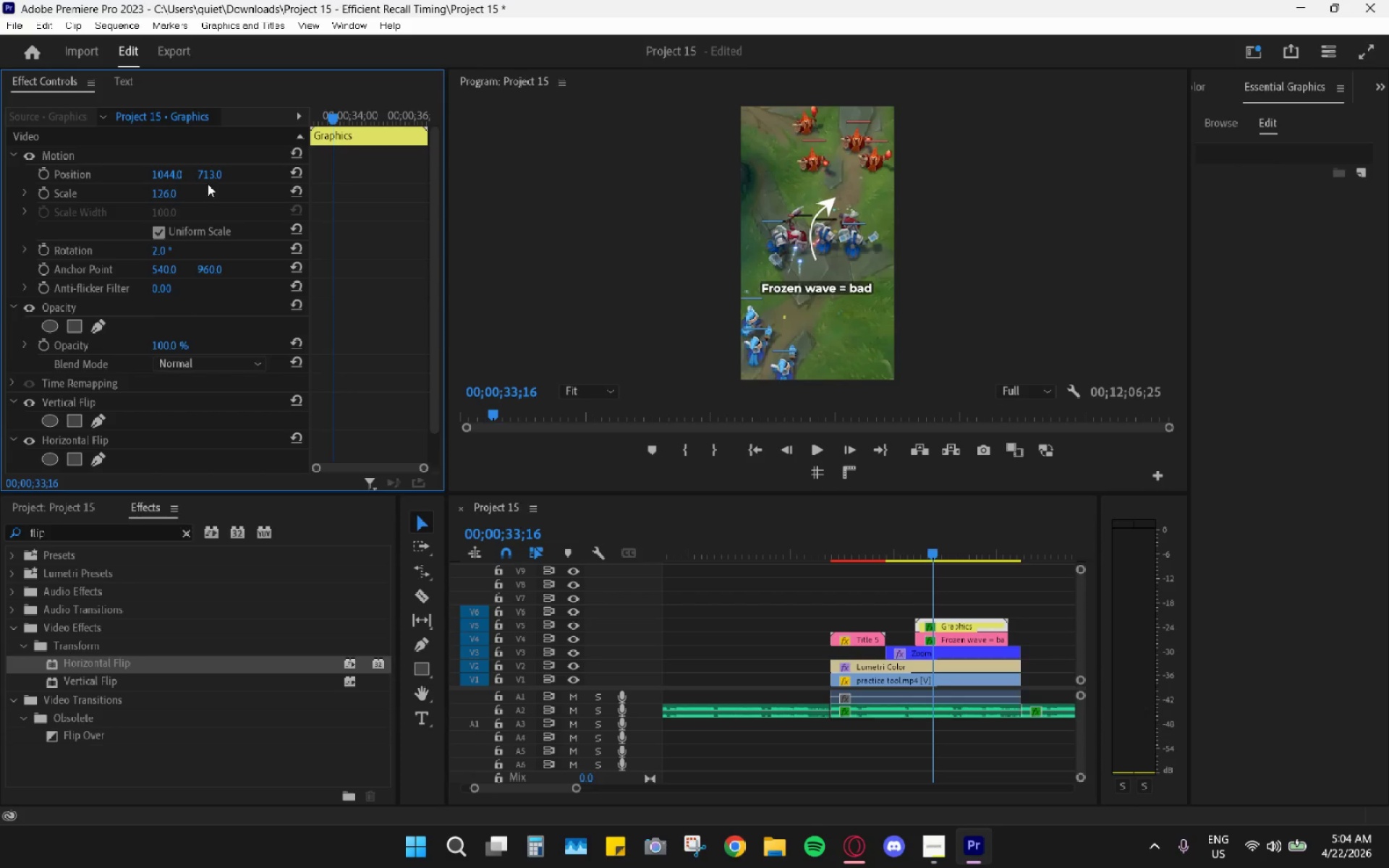 
left_click_drag(start_coordinate=[161, 190], to_coordinate=[186, 192])
 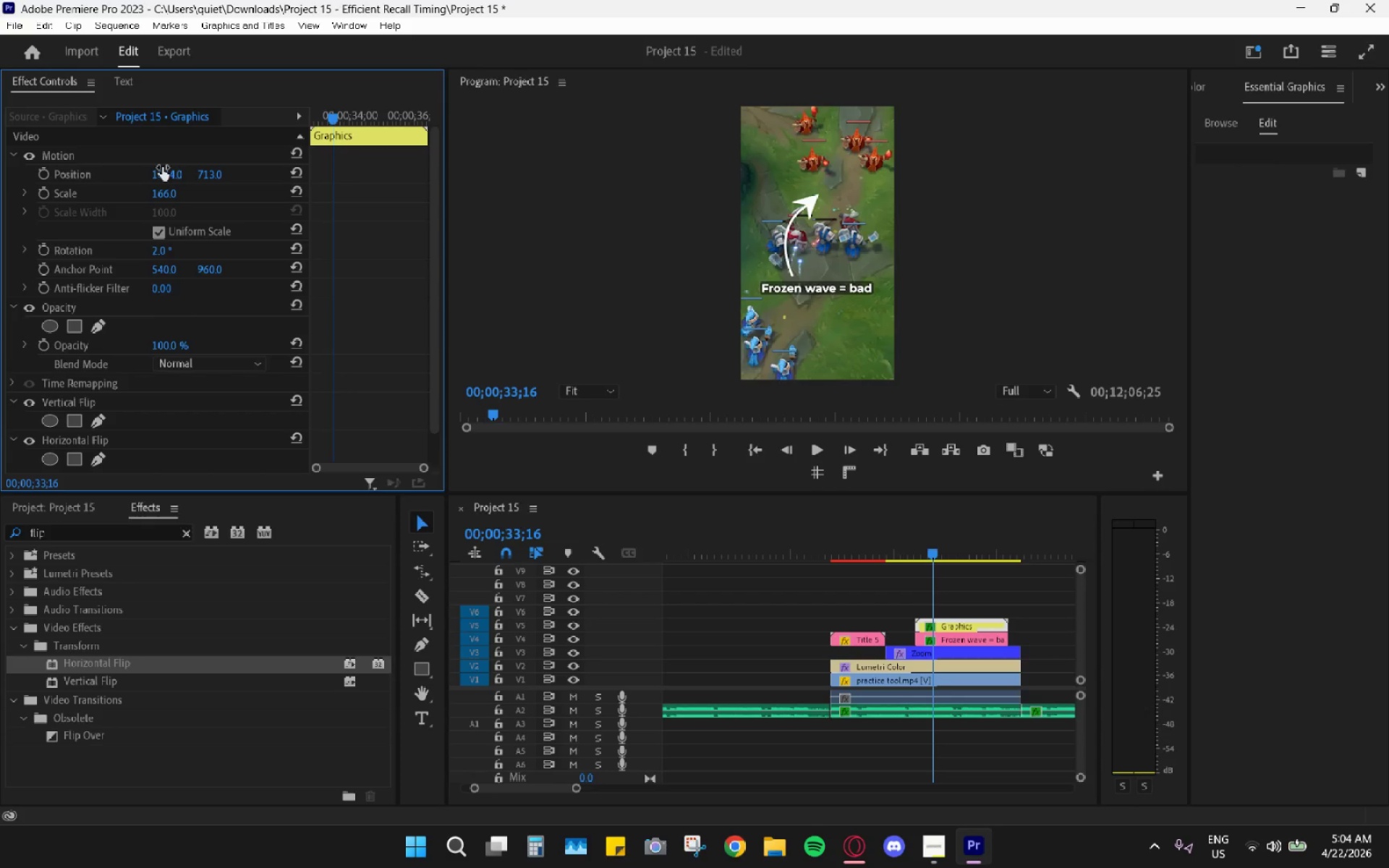 
left_click_drag(start_coordinate=[162, 166], to_coordinate=[253, 169])
 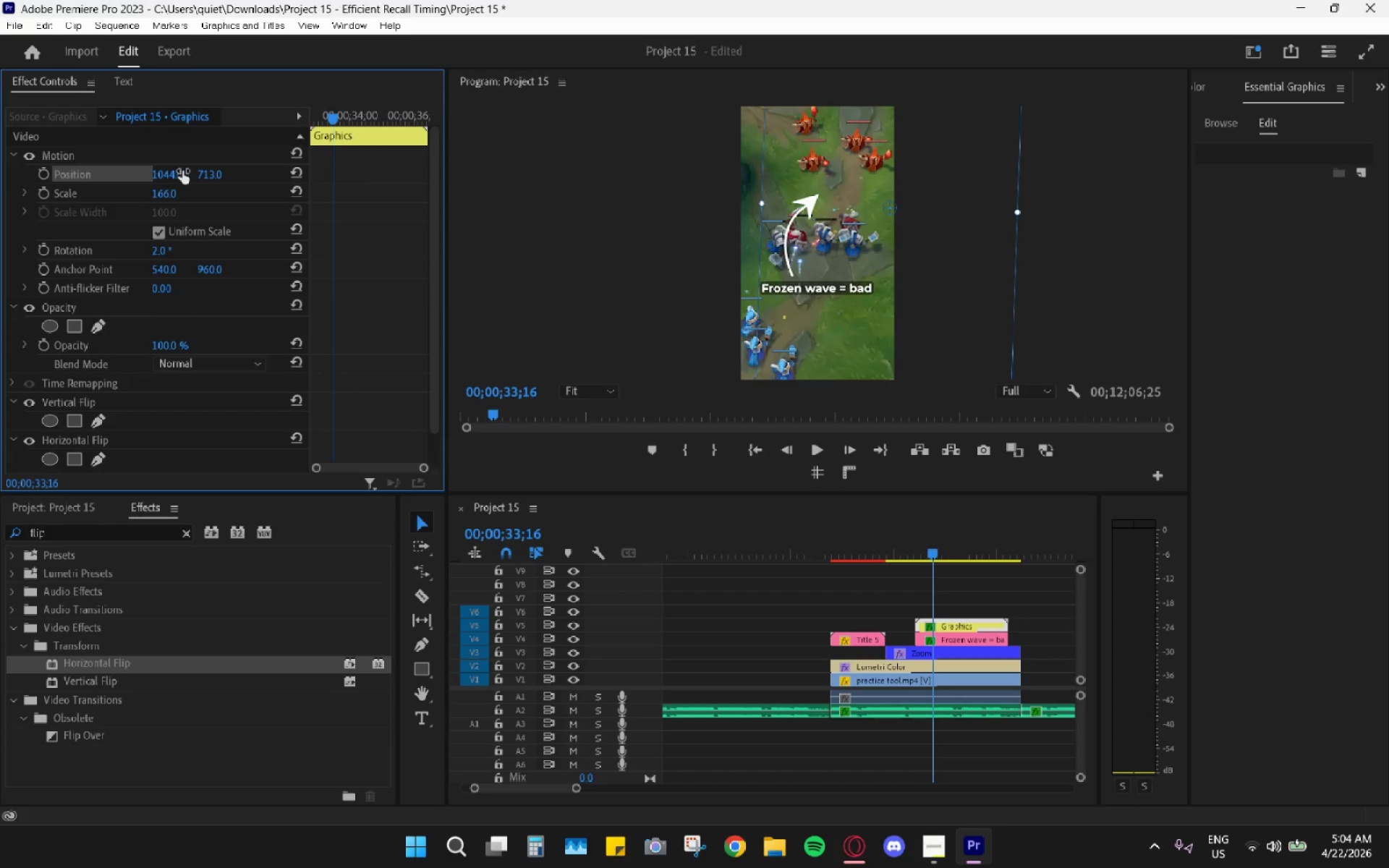 
left_click_drag(start_coordinate=[171, 173], to_coordinate=[290, 169])
 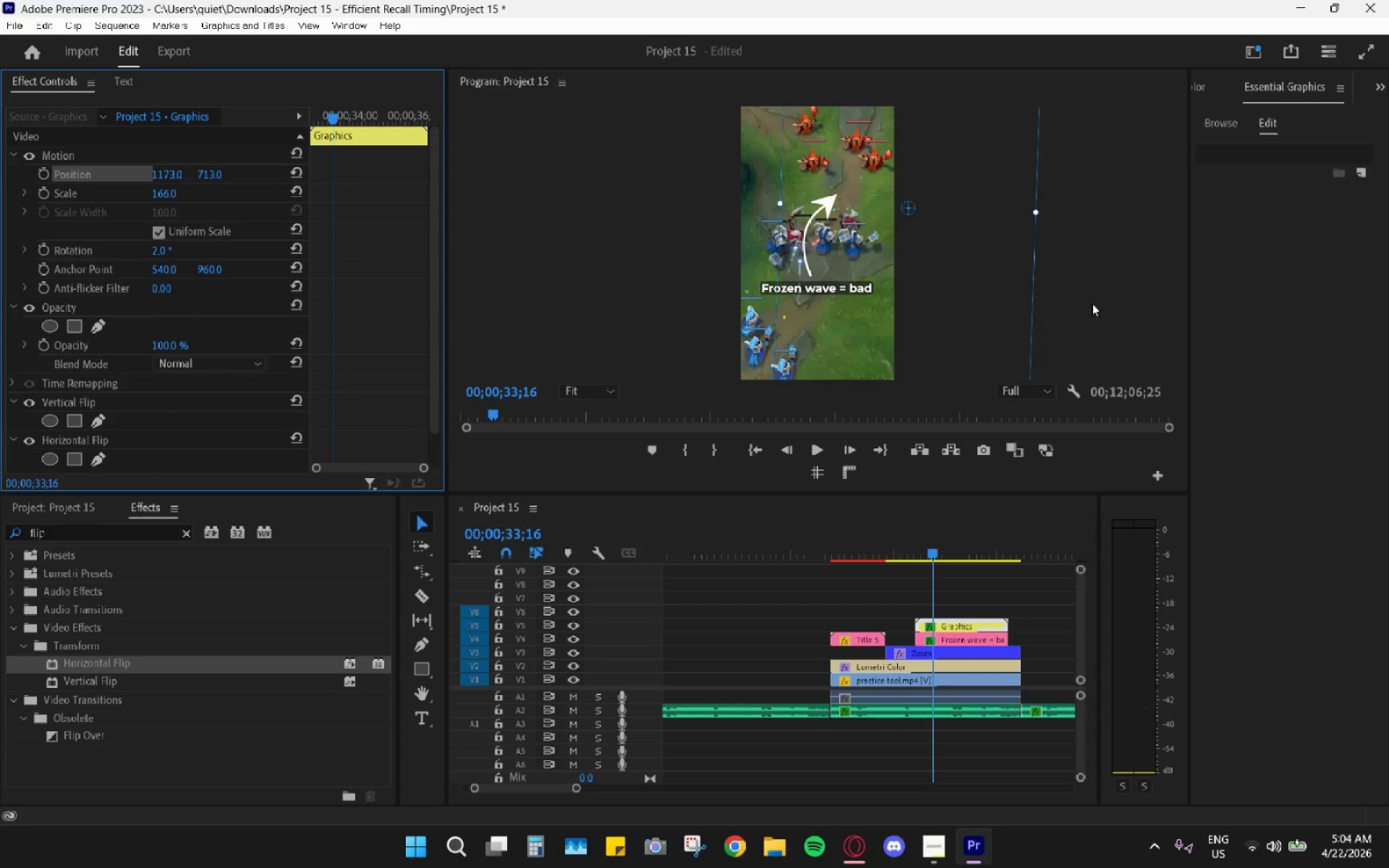 
left_click([1126, 292])
 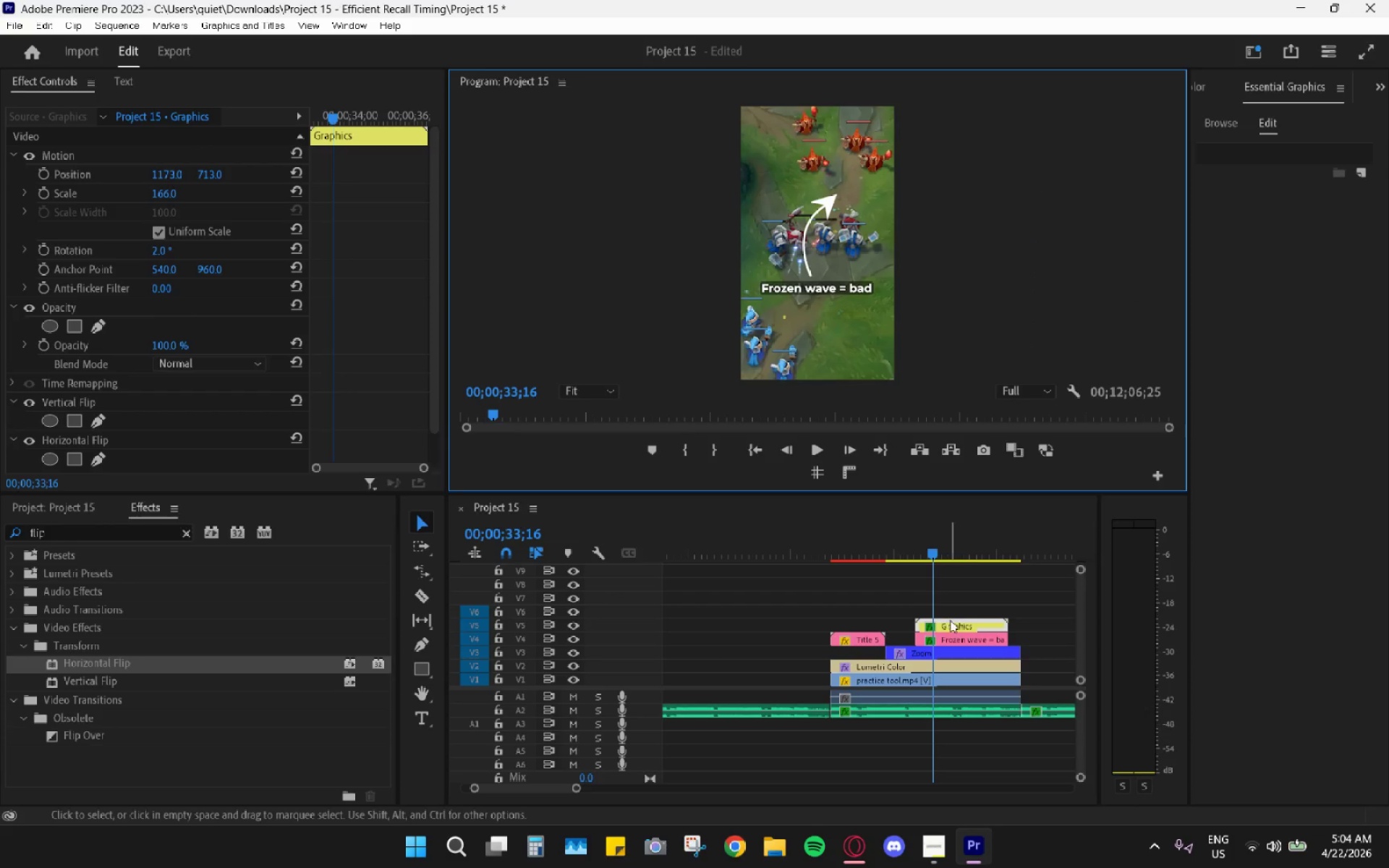 
left_click([954, 627])
 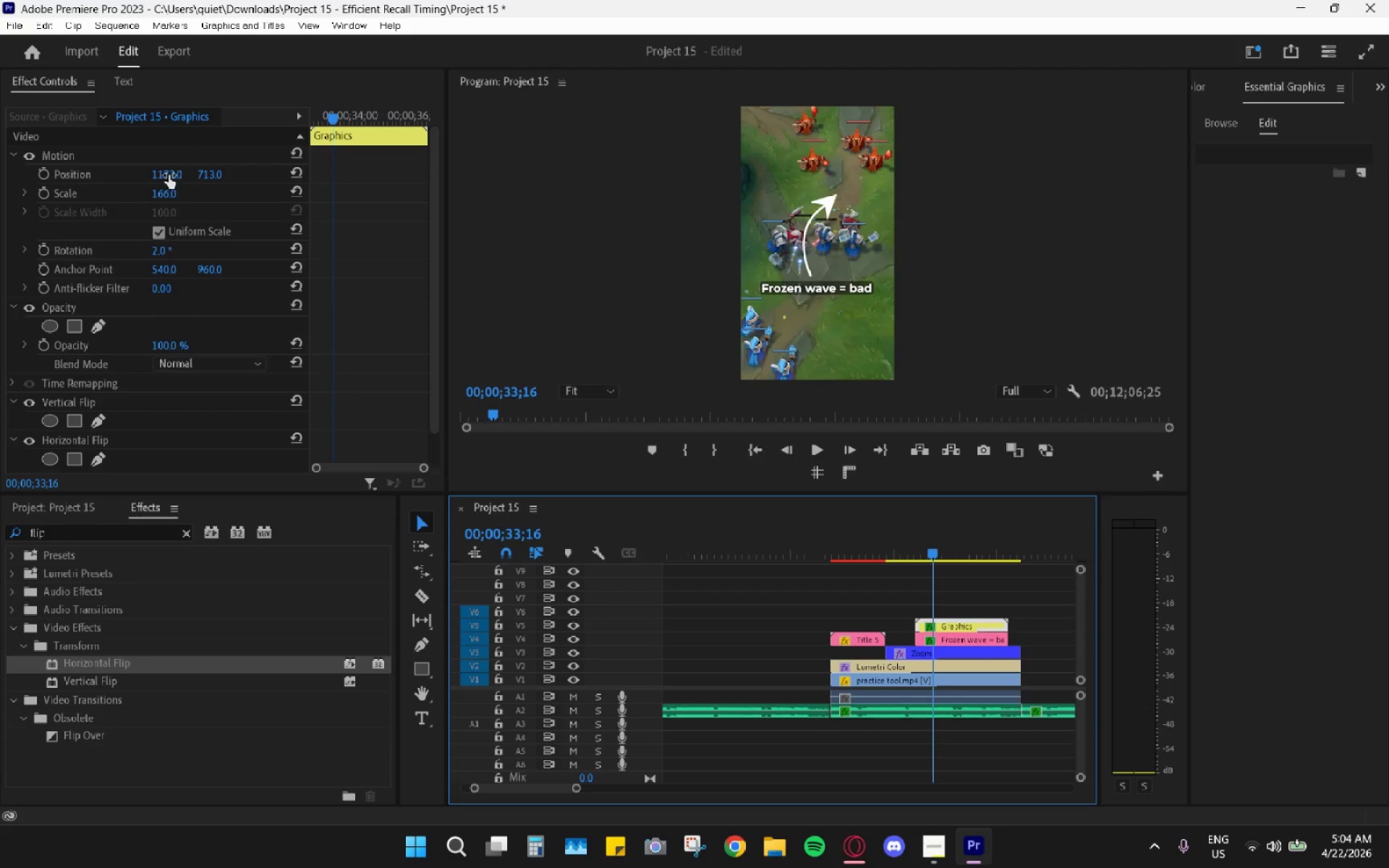 
left_click_drag(start_coordinate=[169, 175], to_coordinate=[208, 169])
 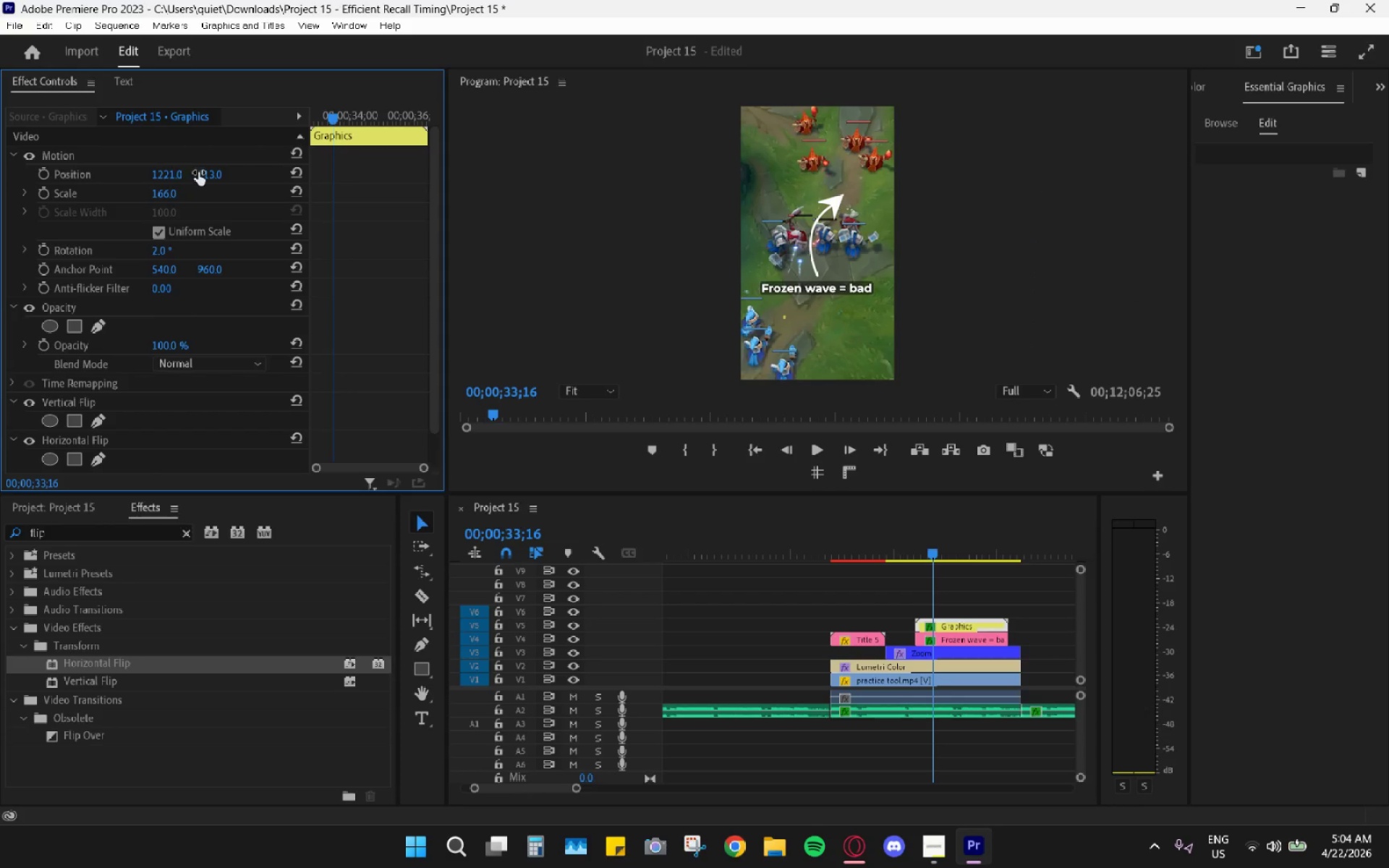 
left_click_drag(start_coordinate=[205, 174], to_coordinate=[174, 196])
 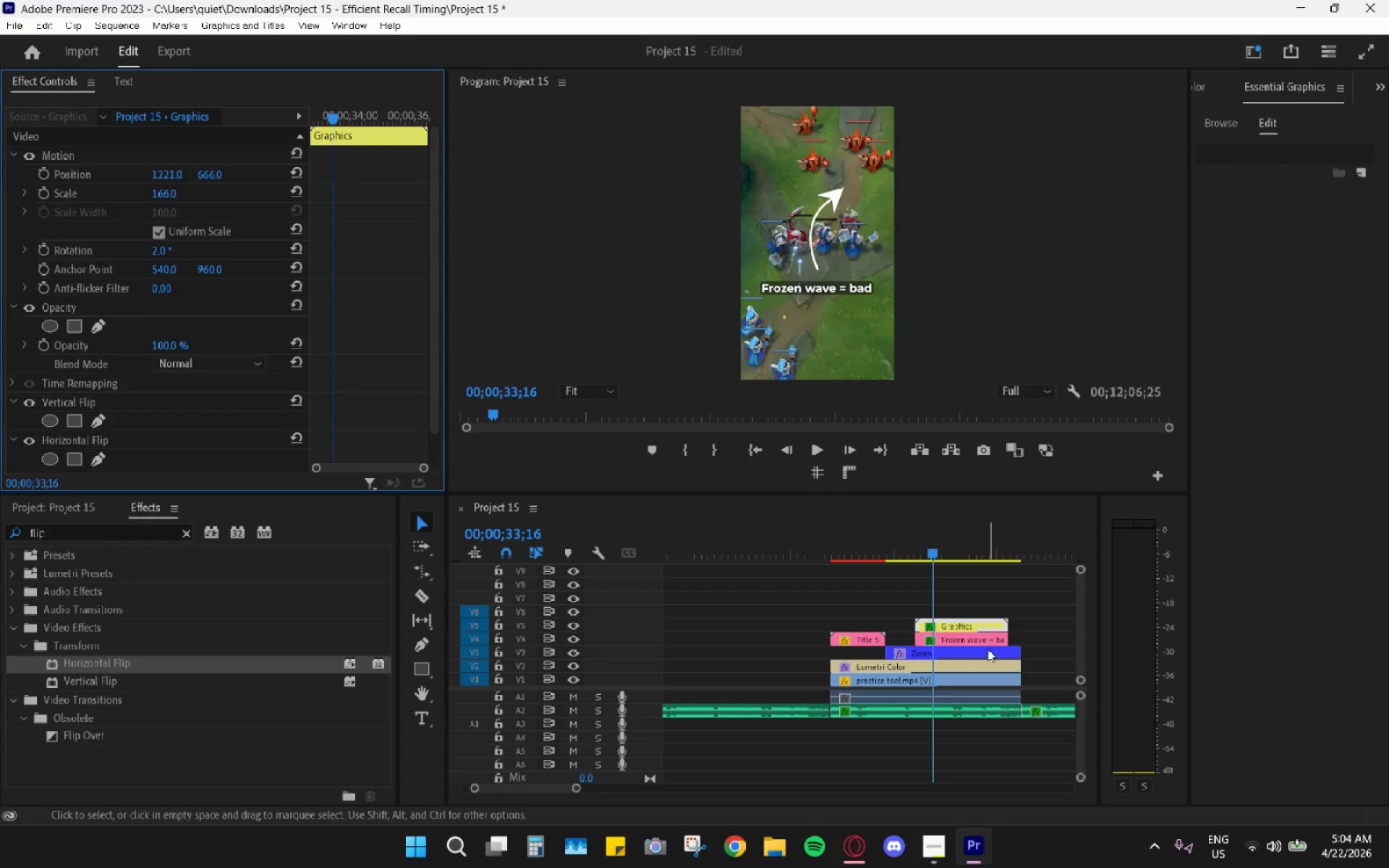 
left_click([978, 642])
 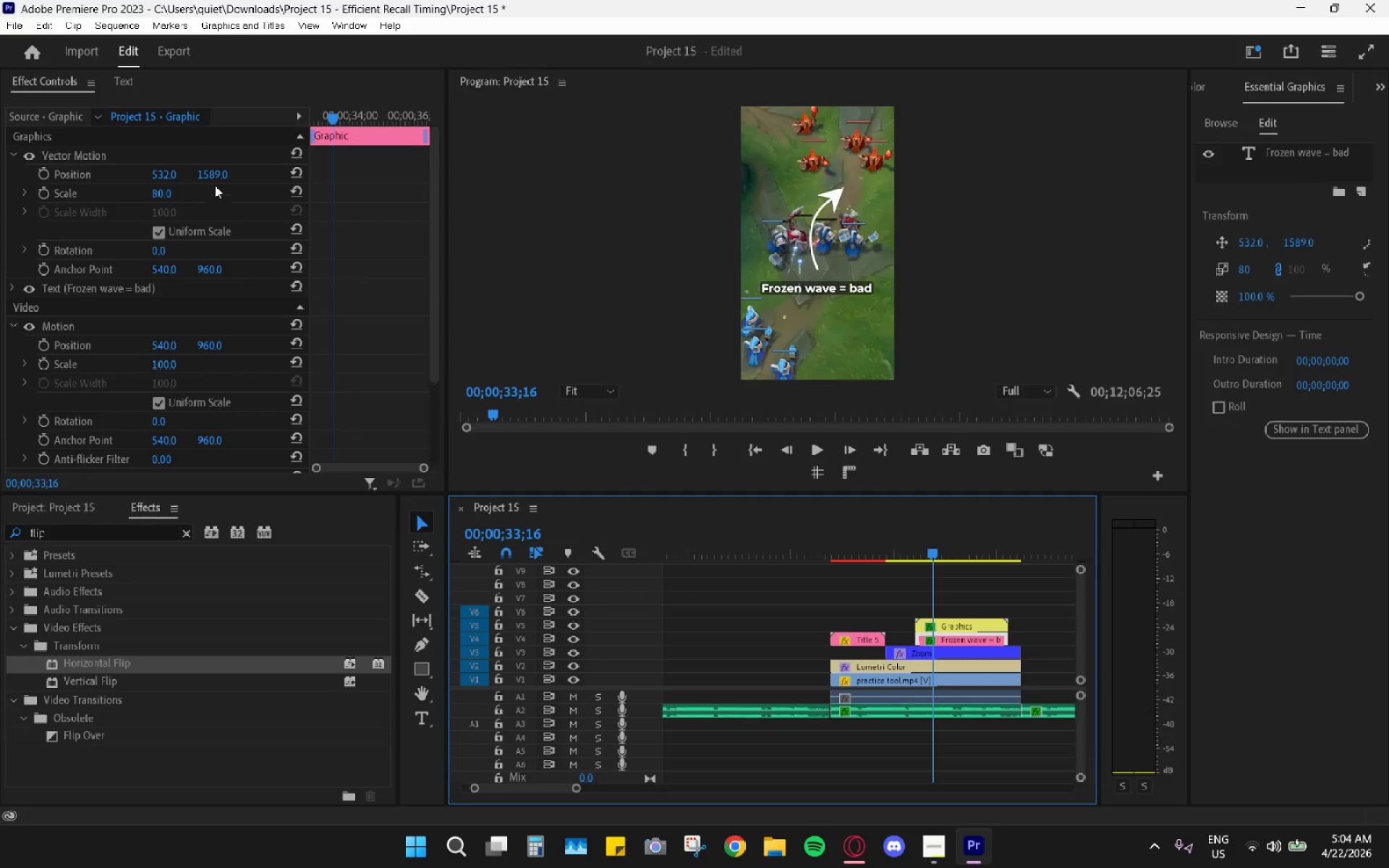 
left_click_drag(start_coordinate=[213, 176], to_coordinate=[156, 211])
 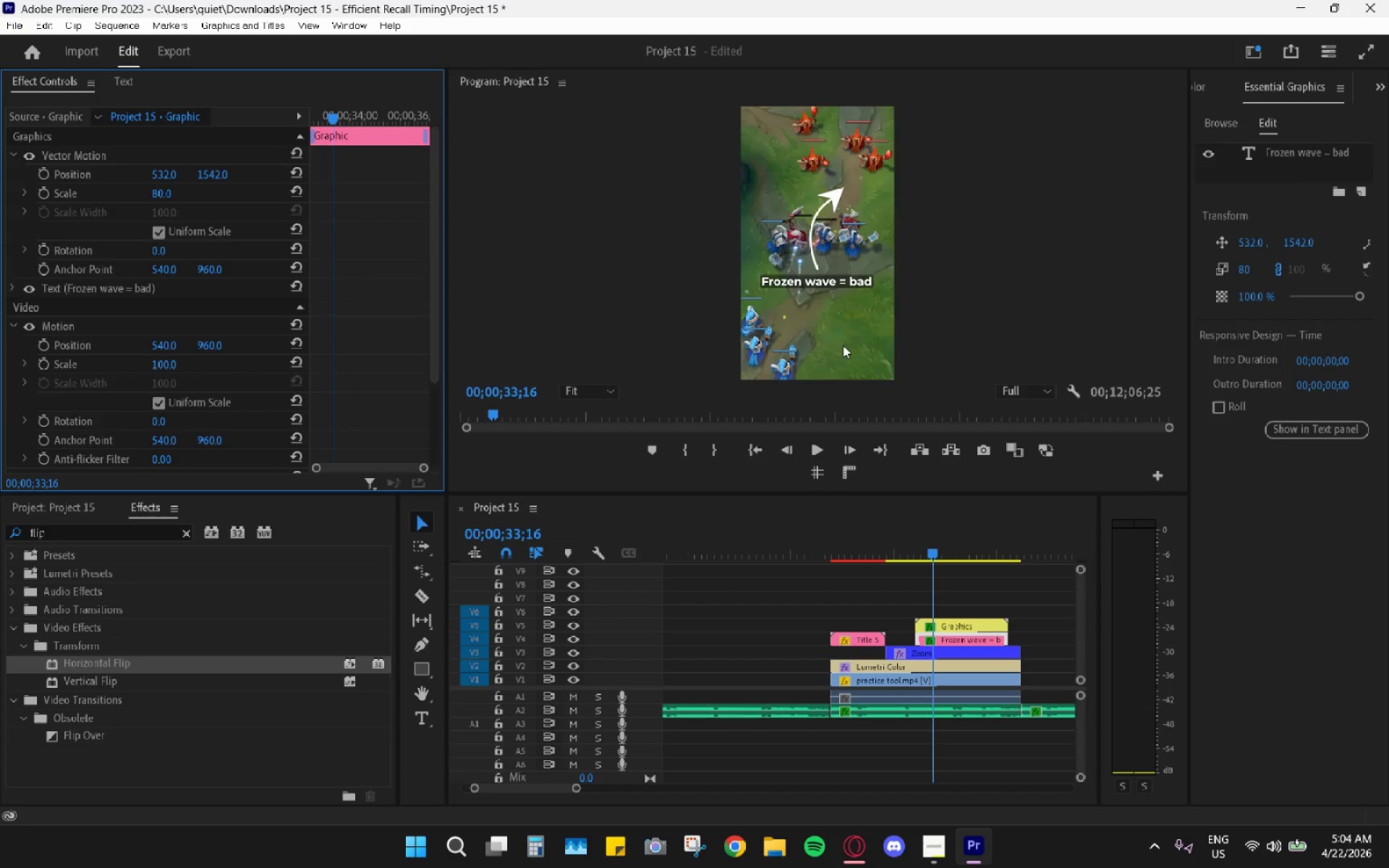 
wait(7.39)
 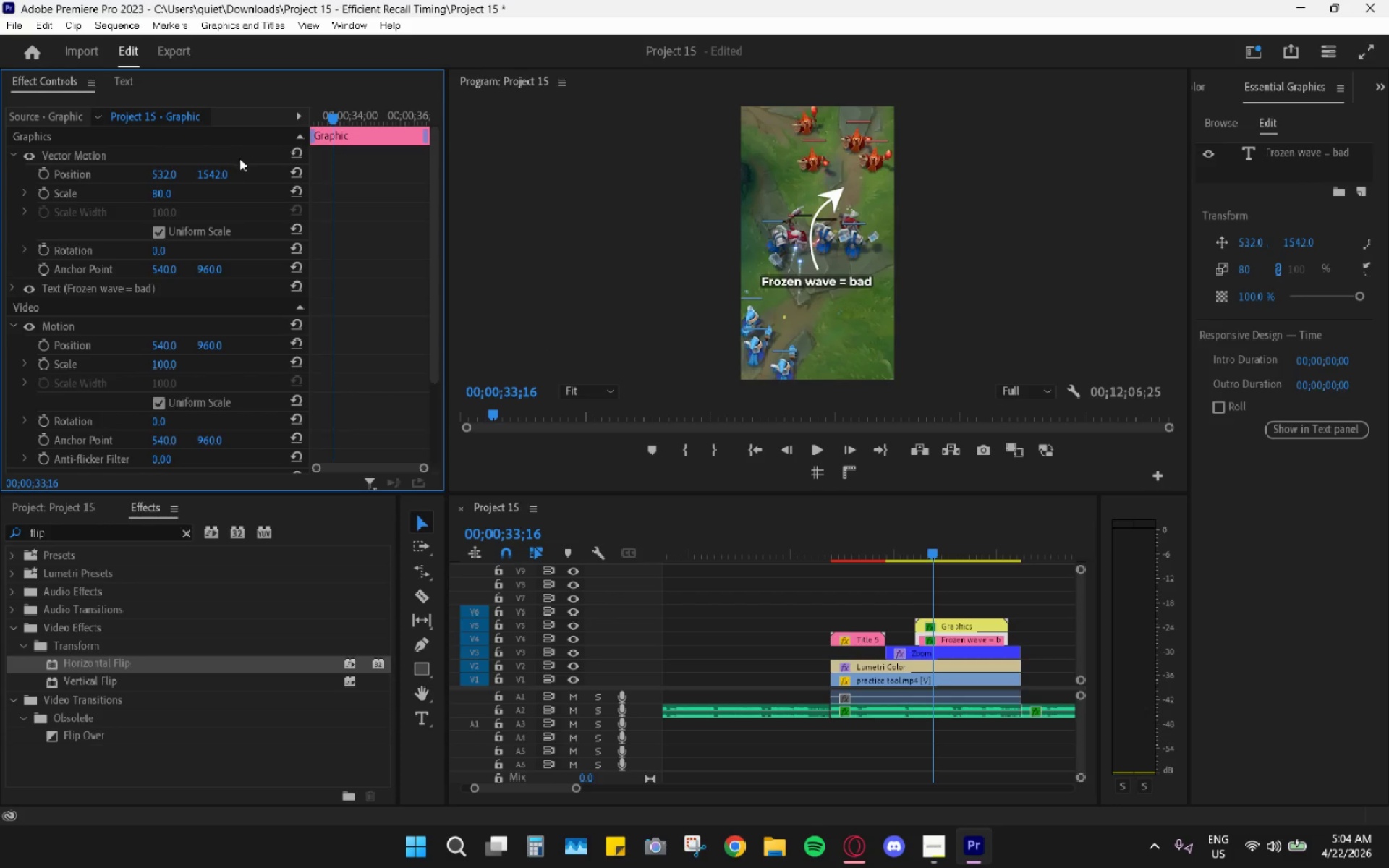 
left_click_drag(start_coordinate=[922, 558], to_coordinate=[915, 556])
 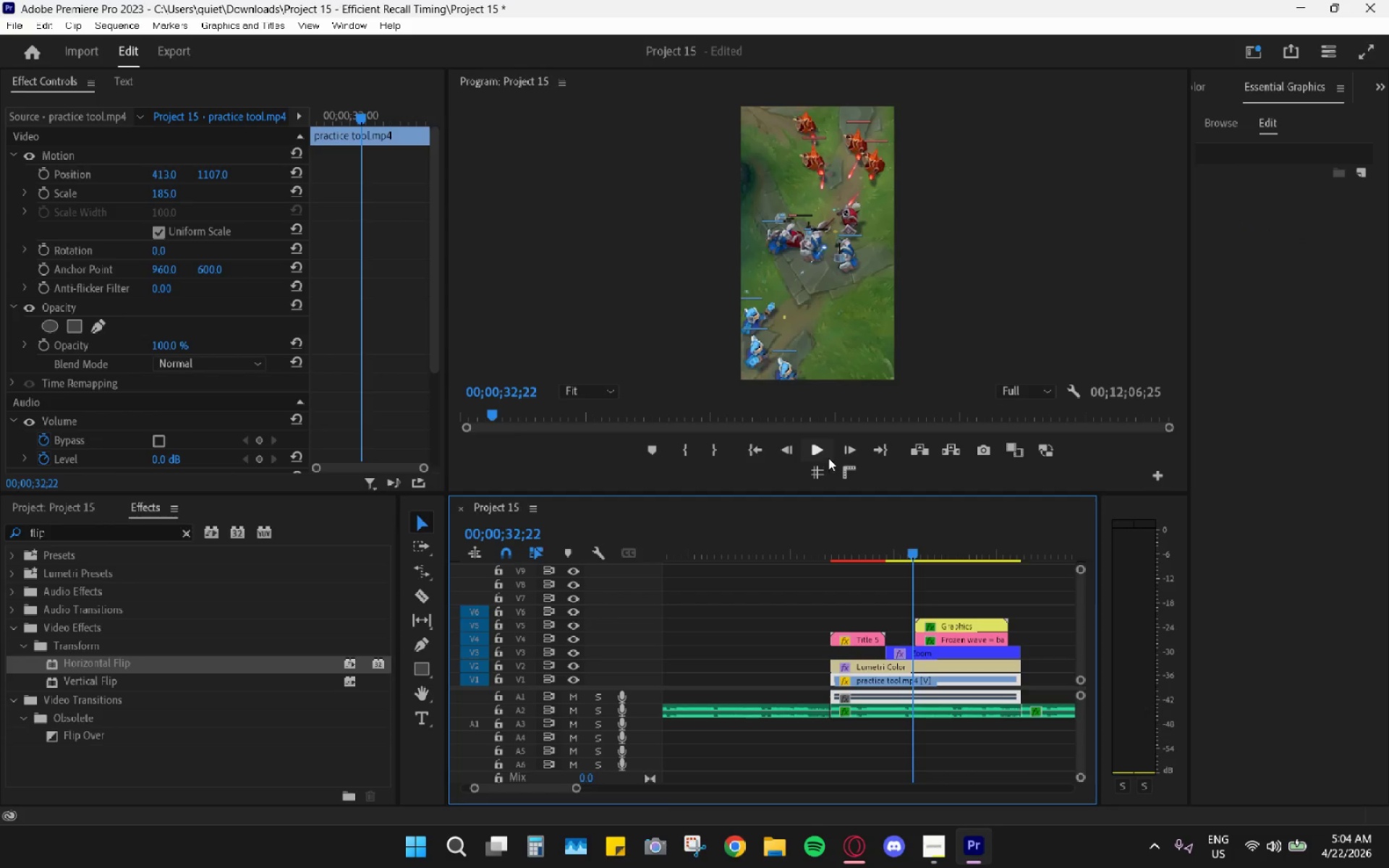 
left_click([823, 454])
 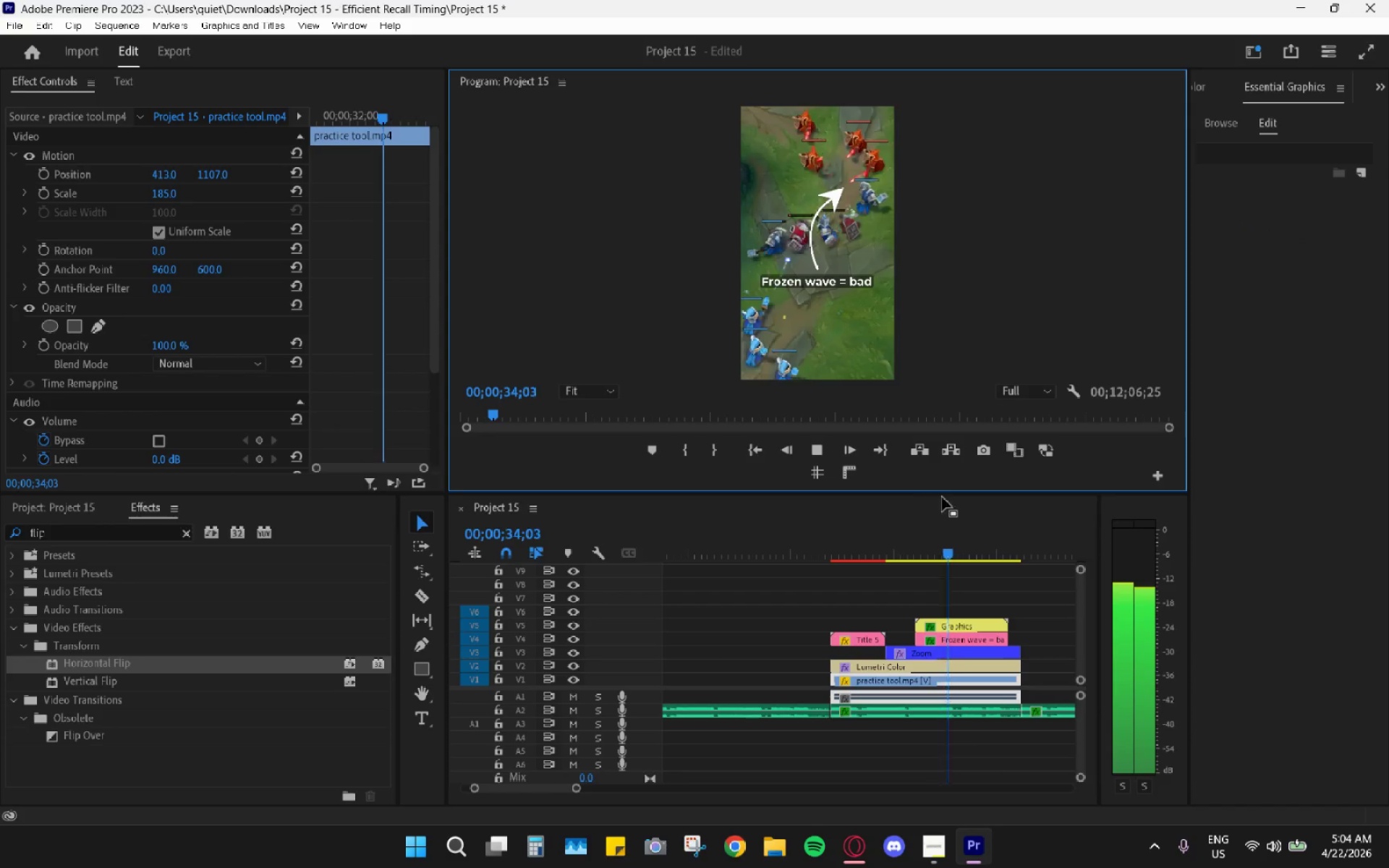 
left_click_drag(start_coordinate=[918, 553], to_coordinate=[901, 548])
 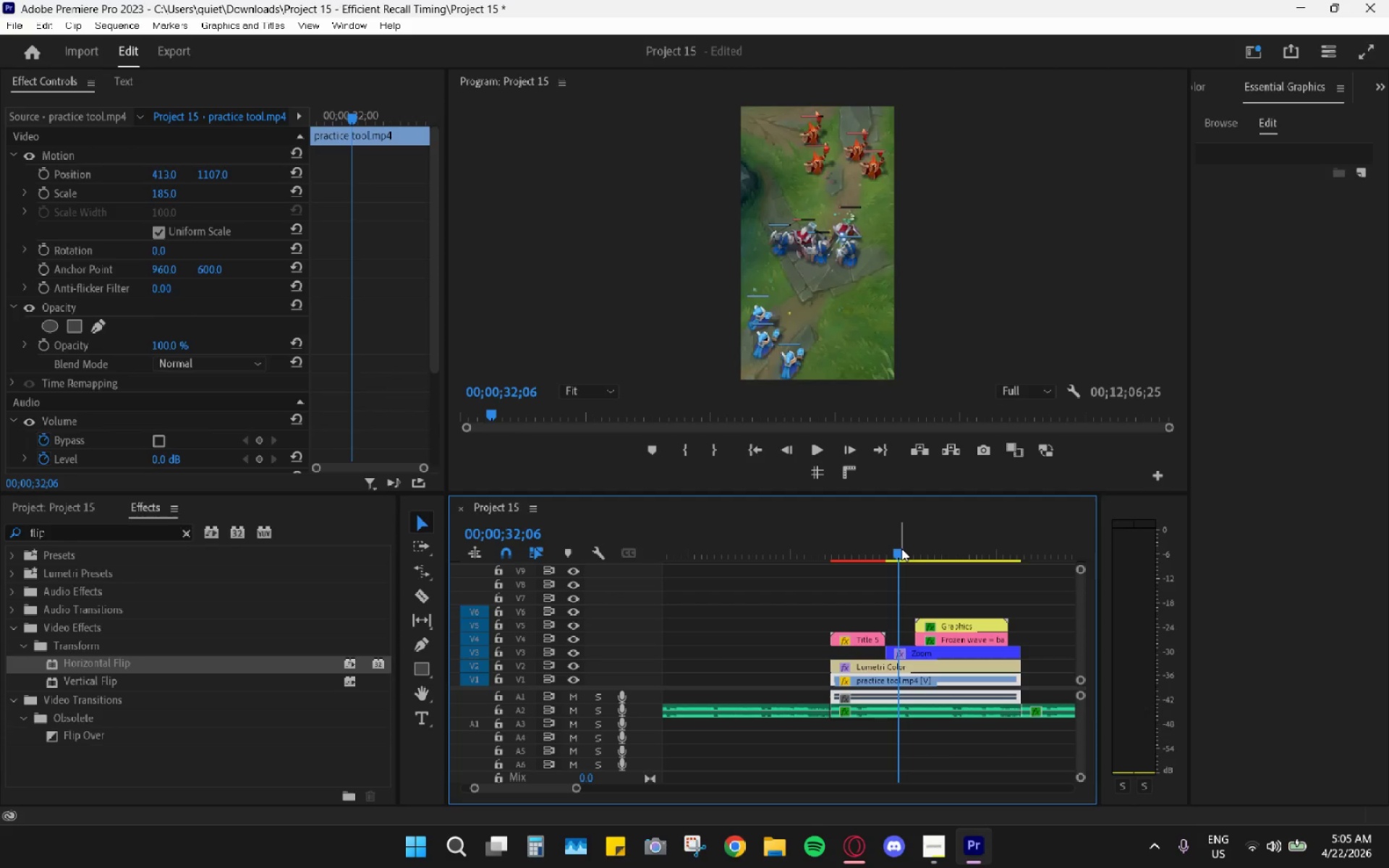 
wait(32.95)
 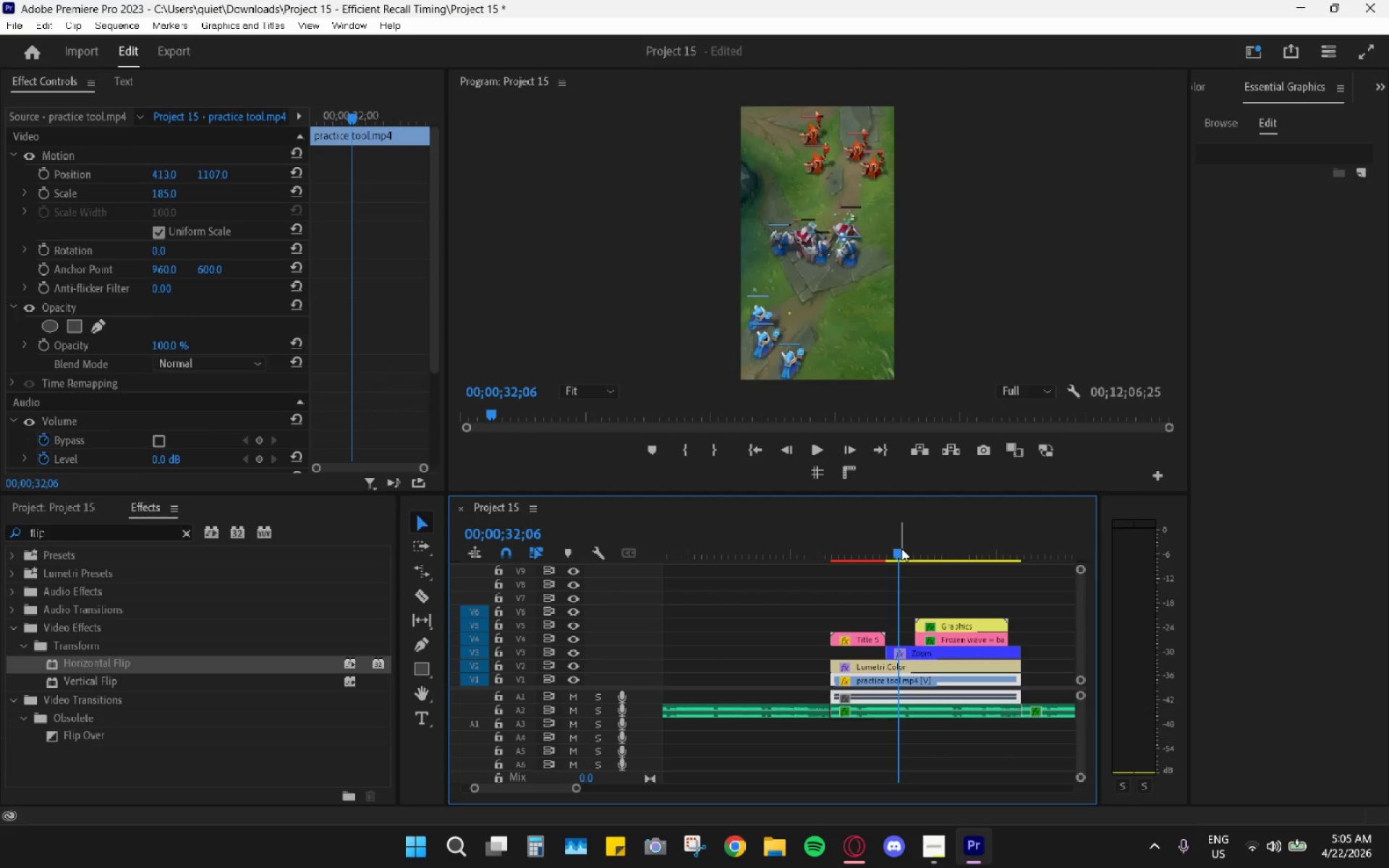 
key(Space)
 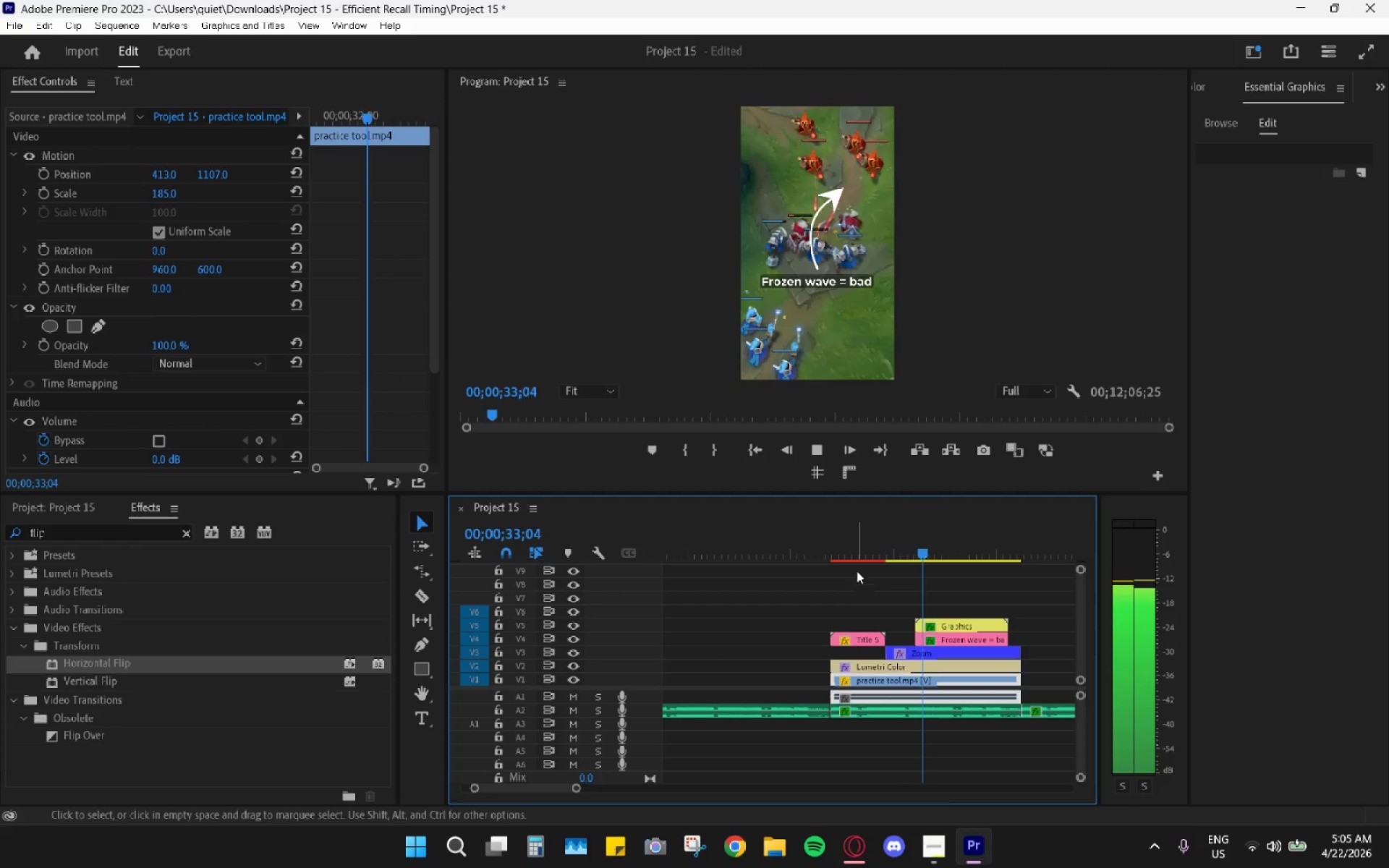 
key(Space)
 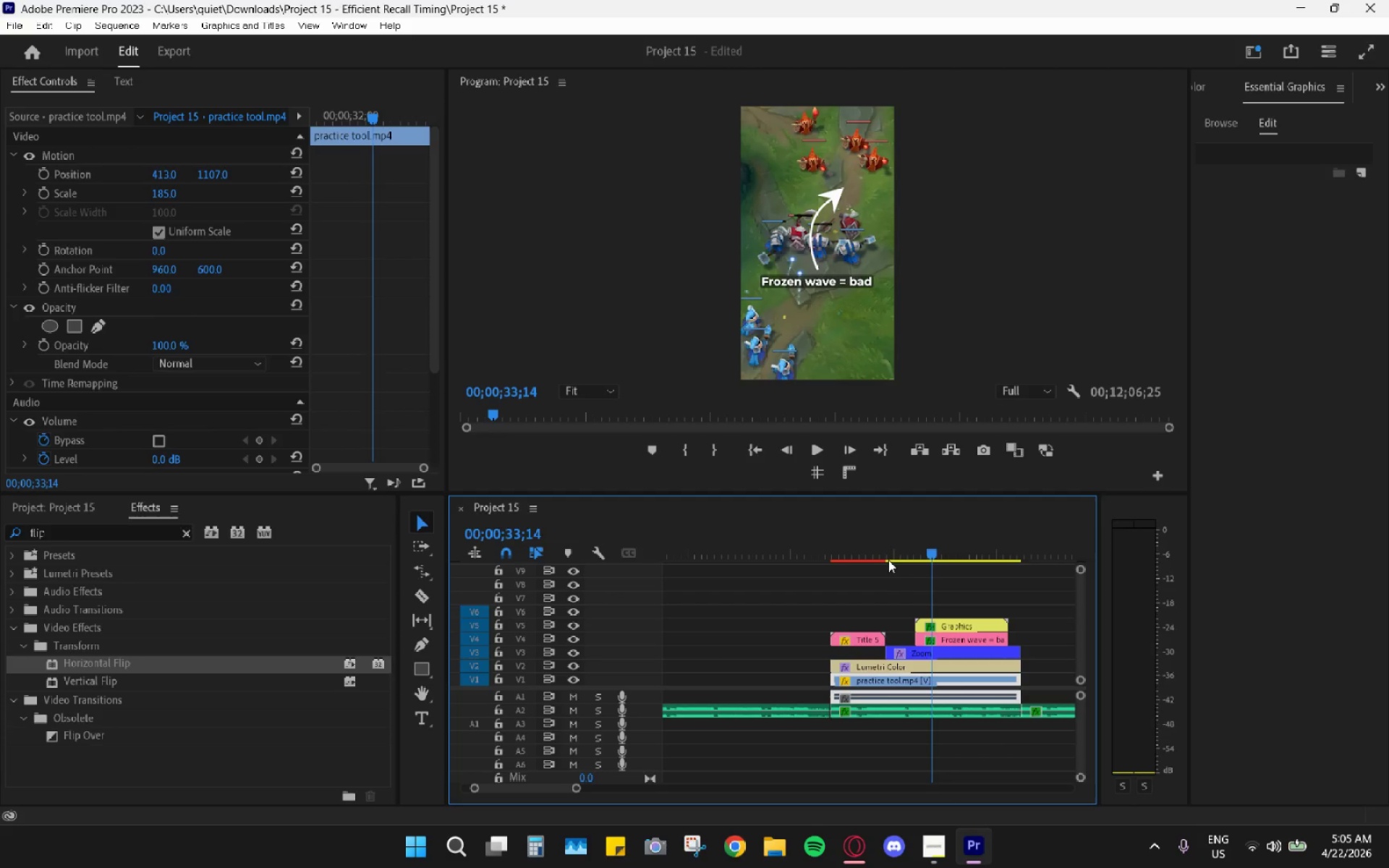 
left_click_drag(start_coordinate=[888, 549], to_coordinate=[863, 542])
 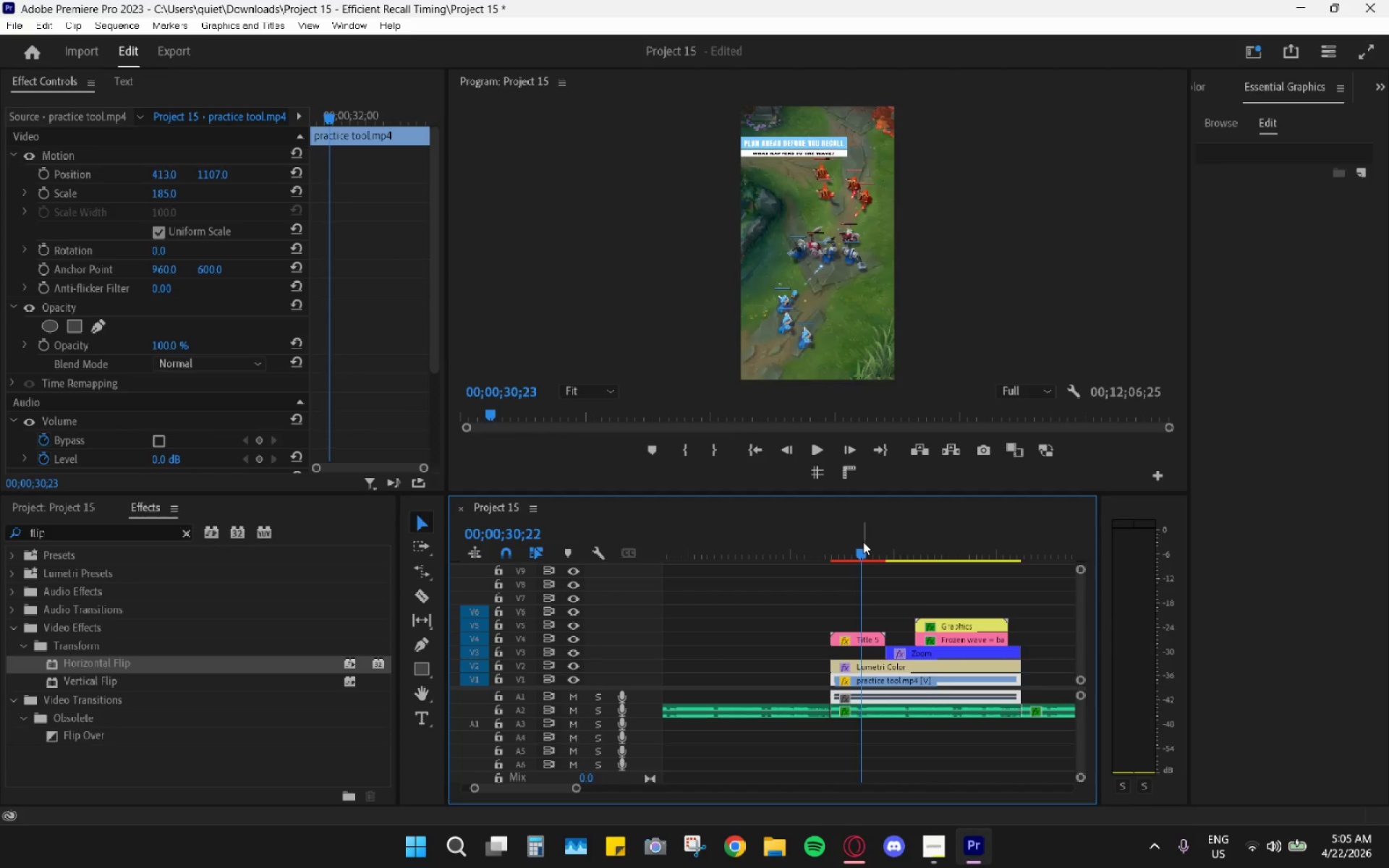 
key(Space)
 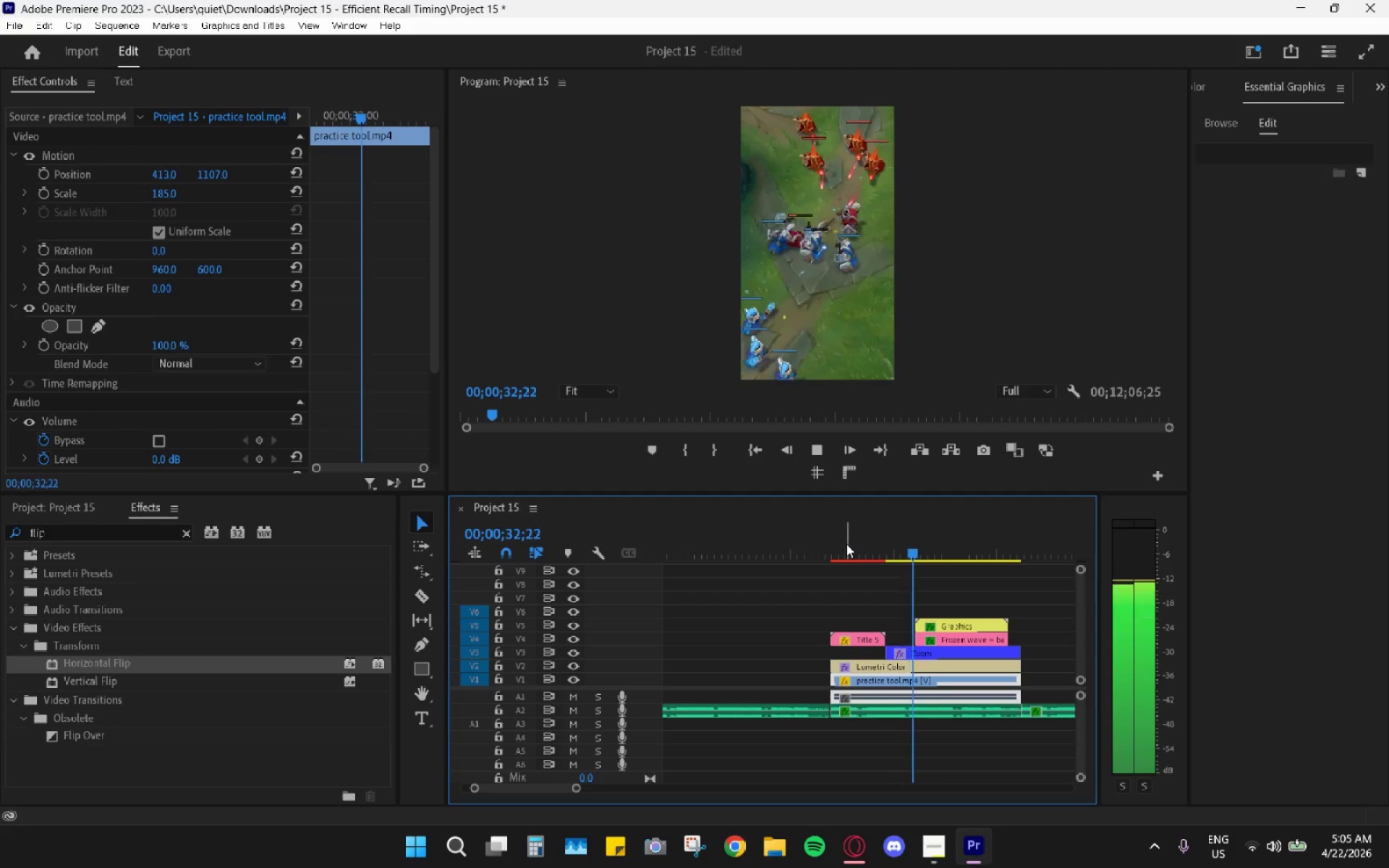 
key(Space)
 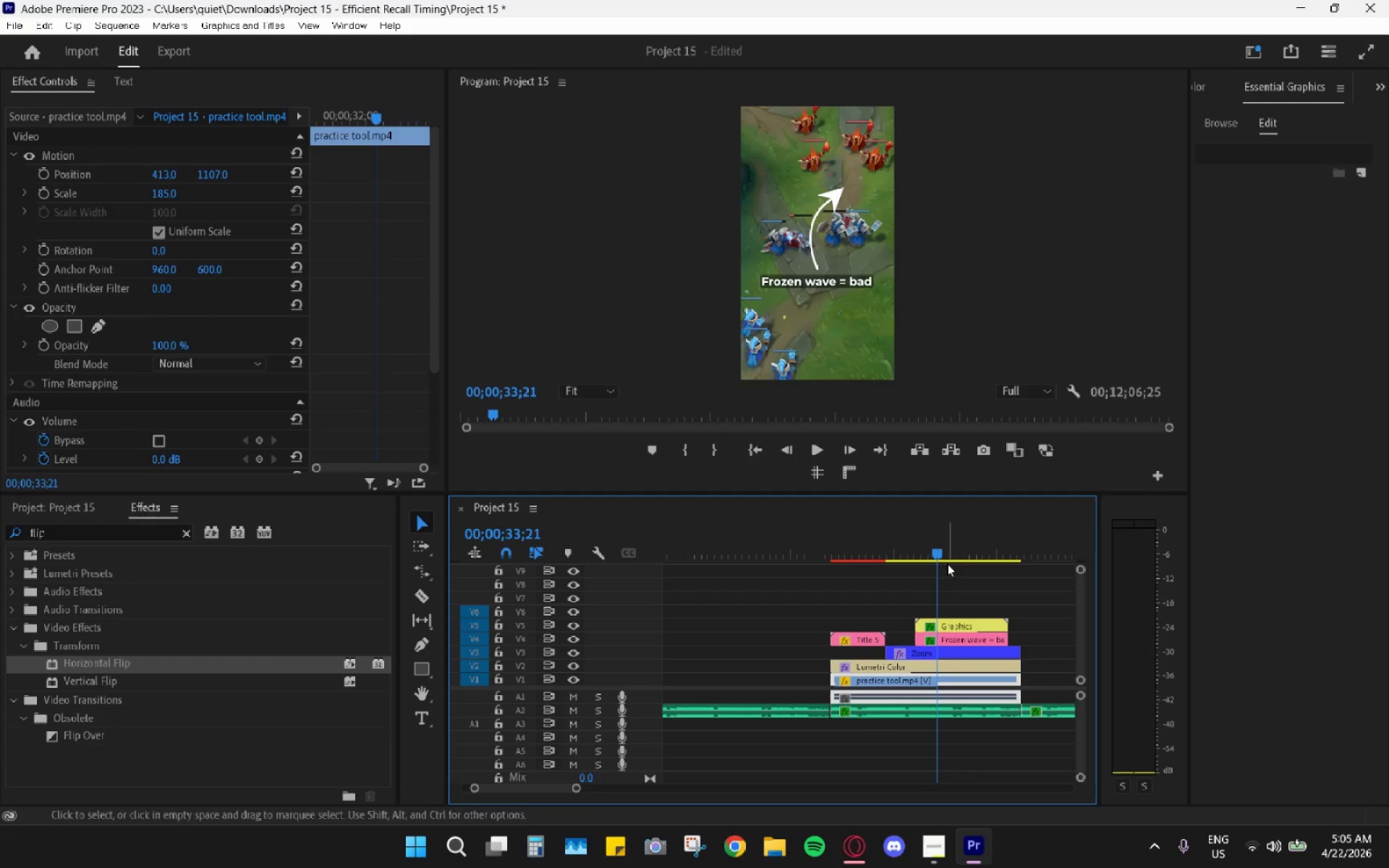 
left_click_drag(start_coordinate=[918, 548], to_coordinate=[914, 545])
 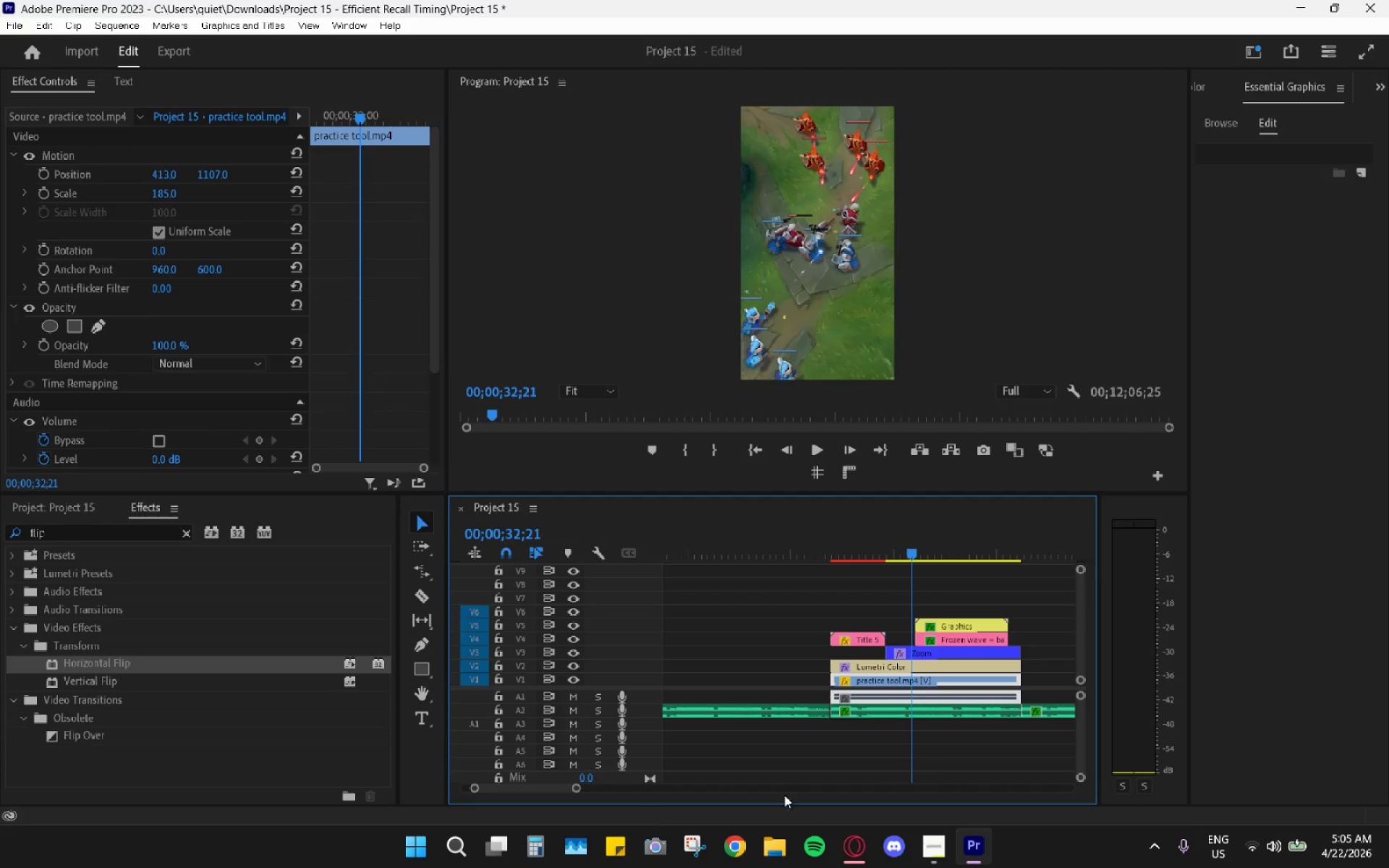 
key(Space)
 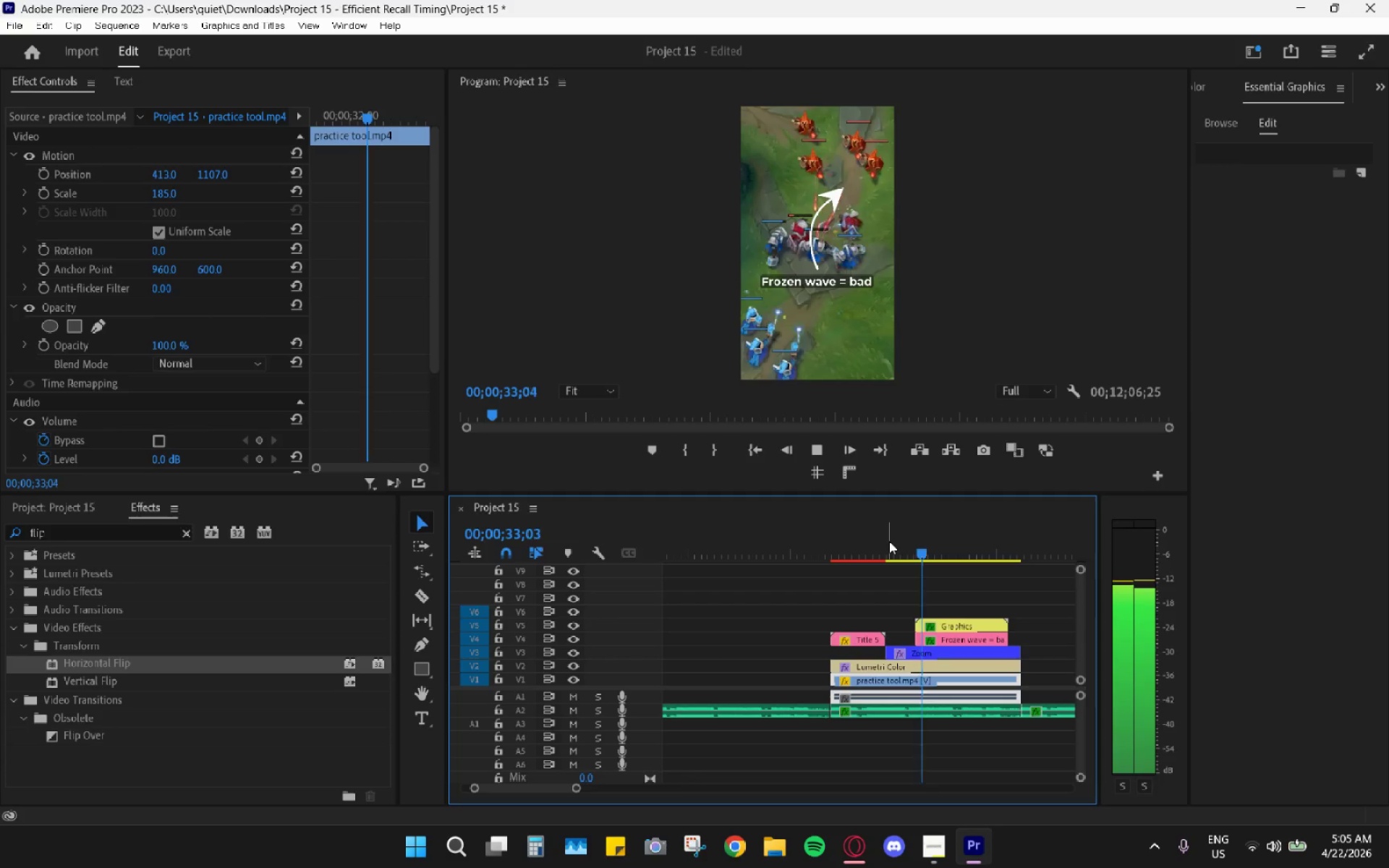 
key(Space)
 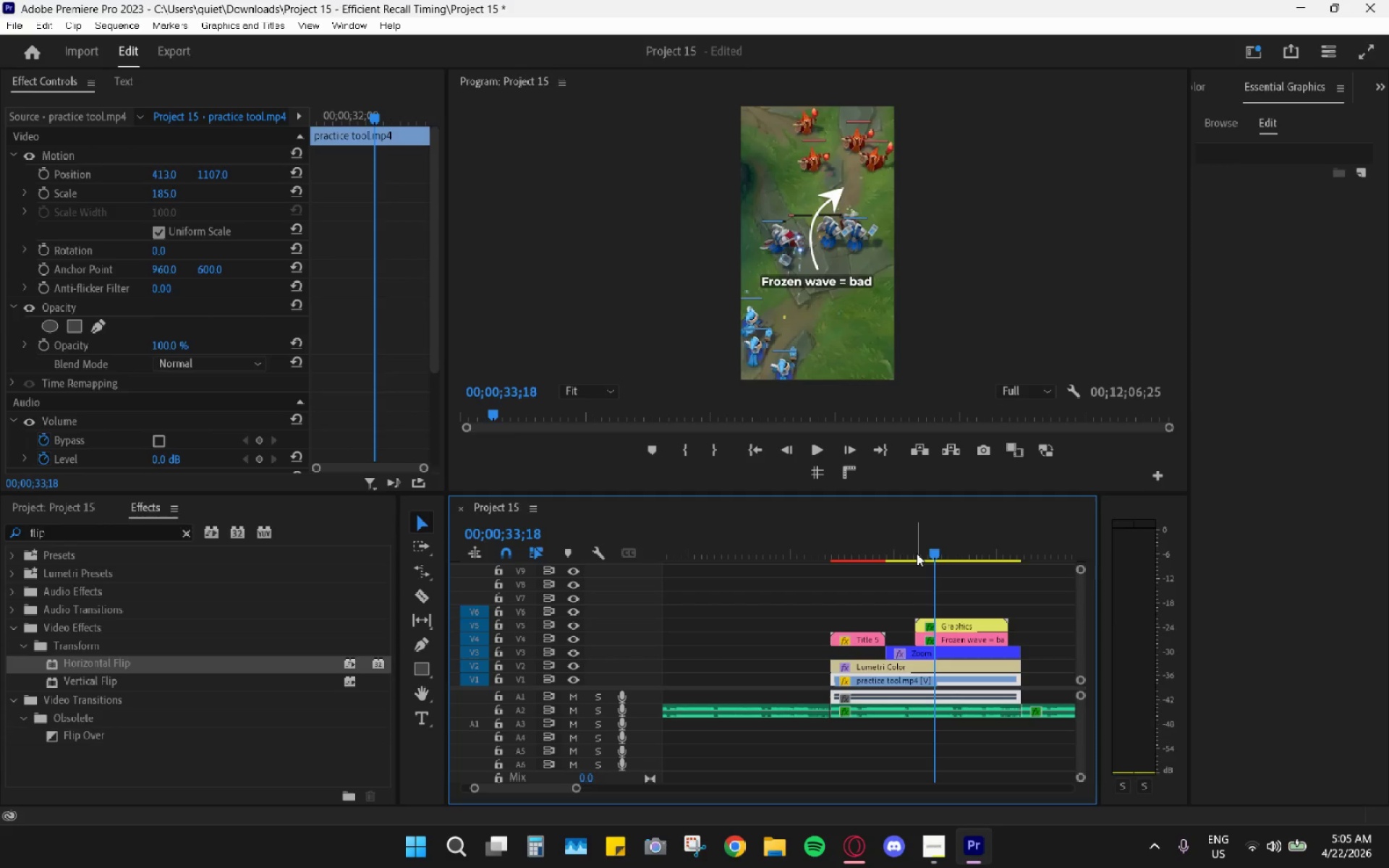 
hold_key(key=AltLeft, duration=0.67)
scroll: coordinate [919, 603], scroll_direction: up, amount: 8.0
 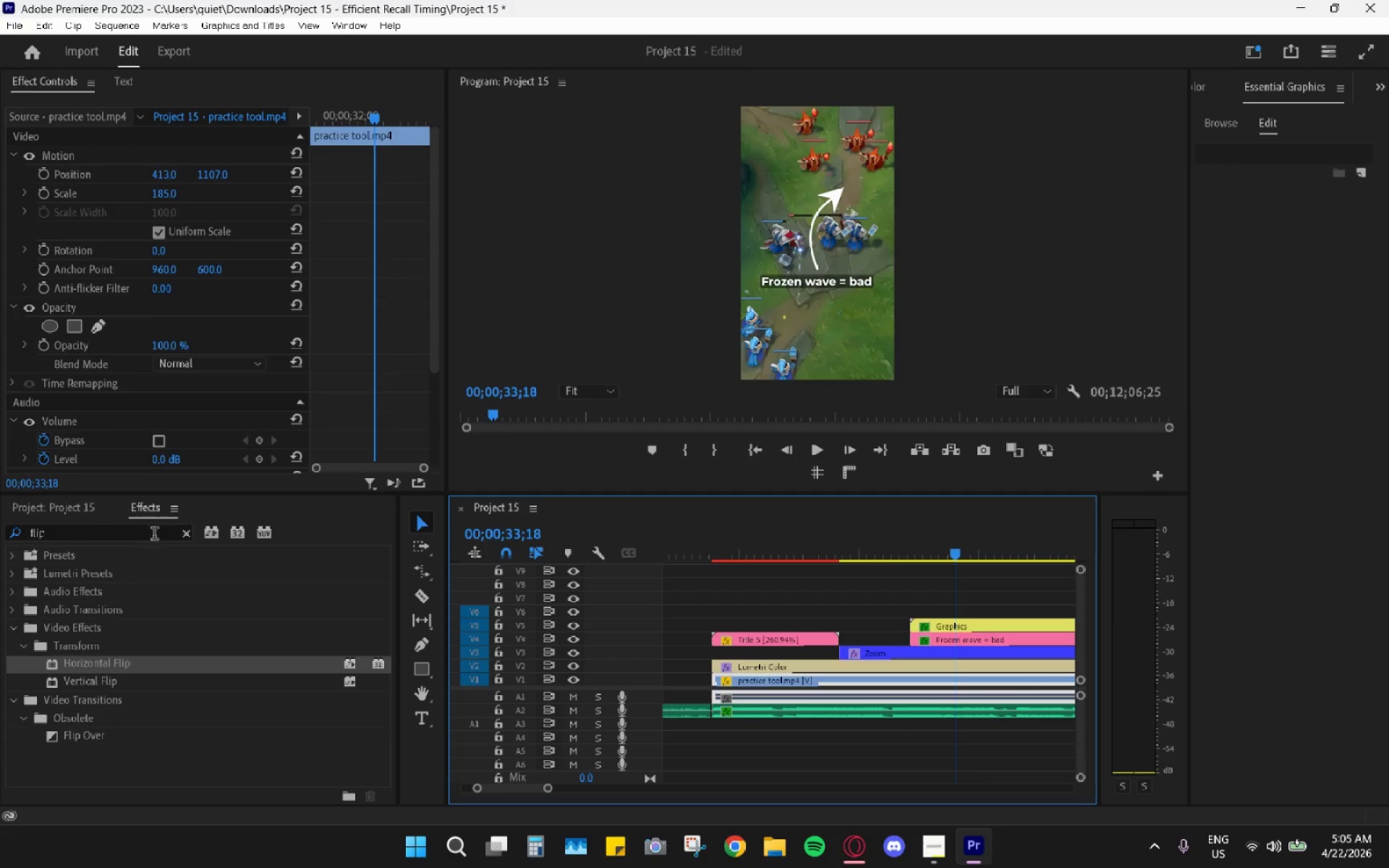 
left_click_drag(start_coordinate=[185, 537], to_coordinate=[182, 537])
 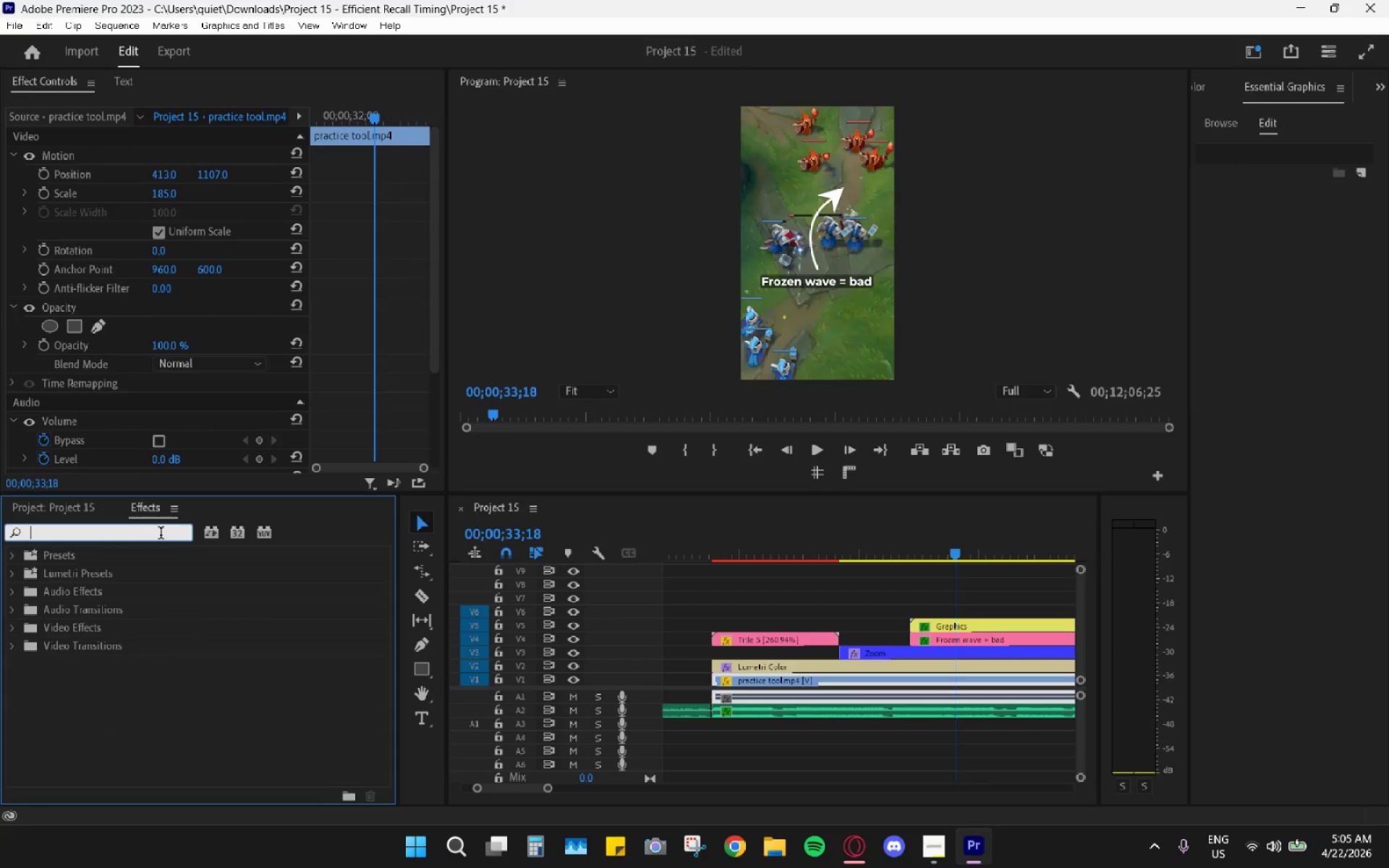 
type(cross)
 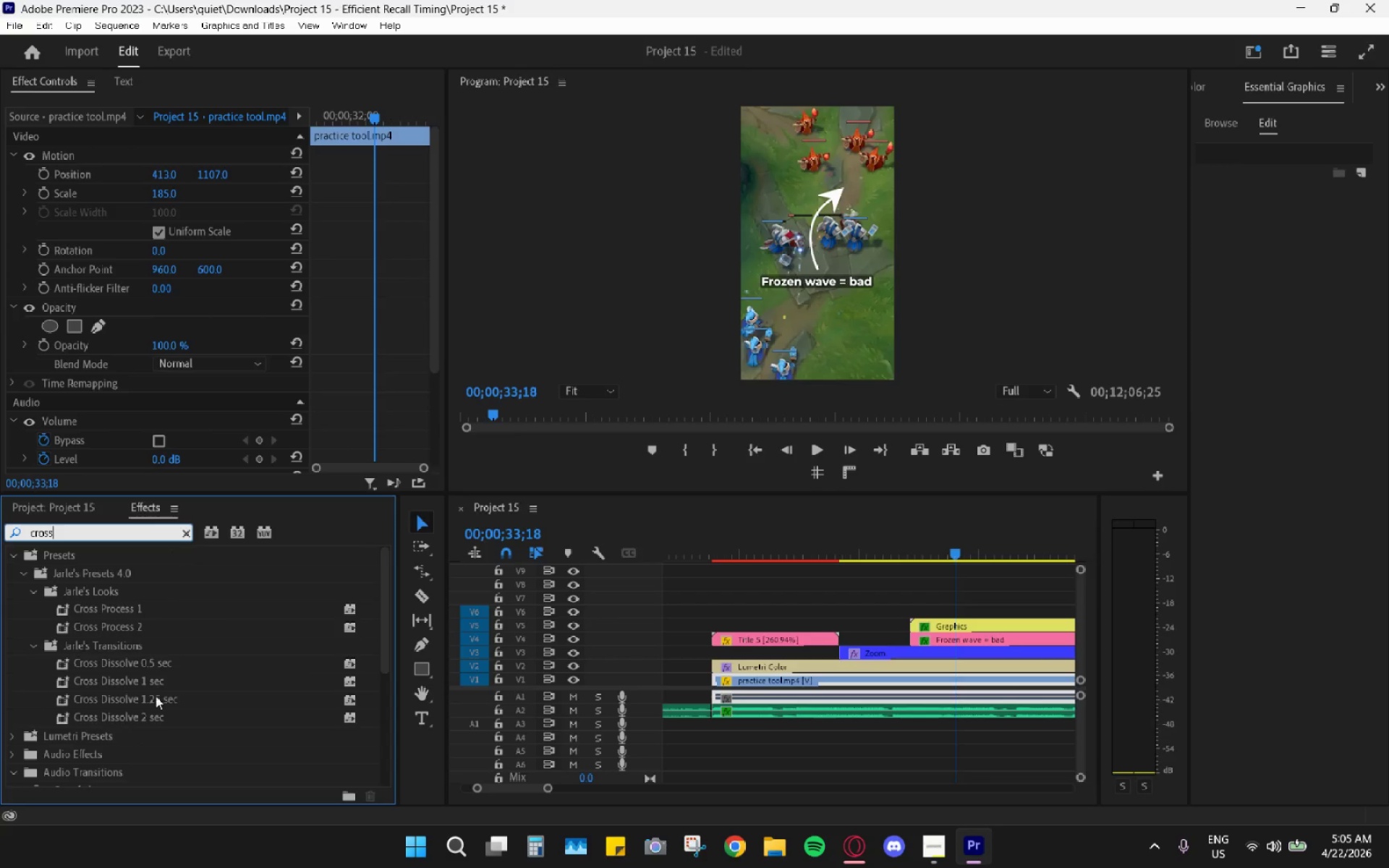 
scroll: coordinate [56, 597], scroll_direction: up, amount: 1.0
 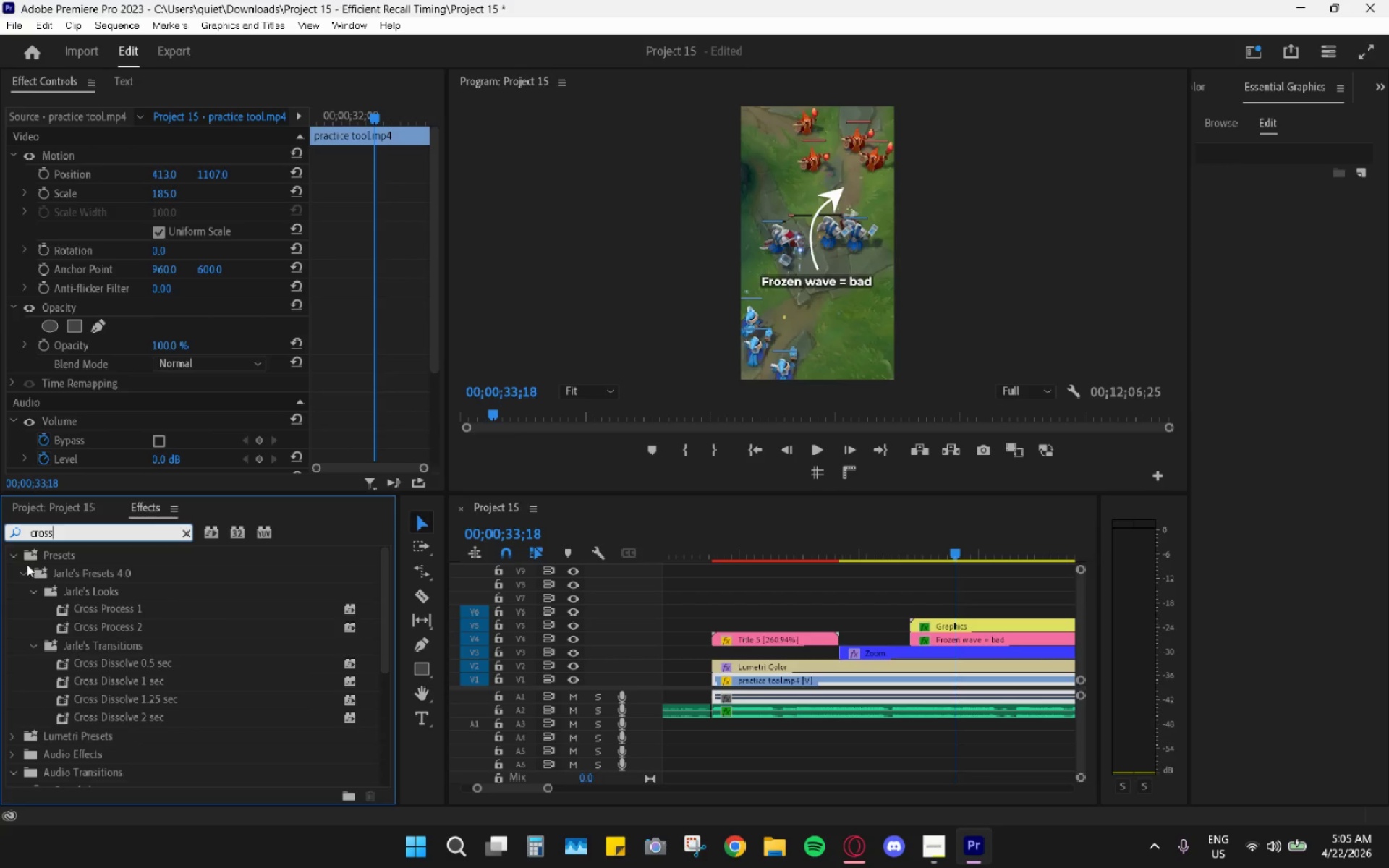 
left_click([15, 555])
 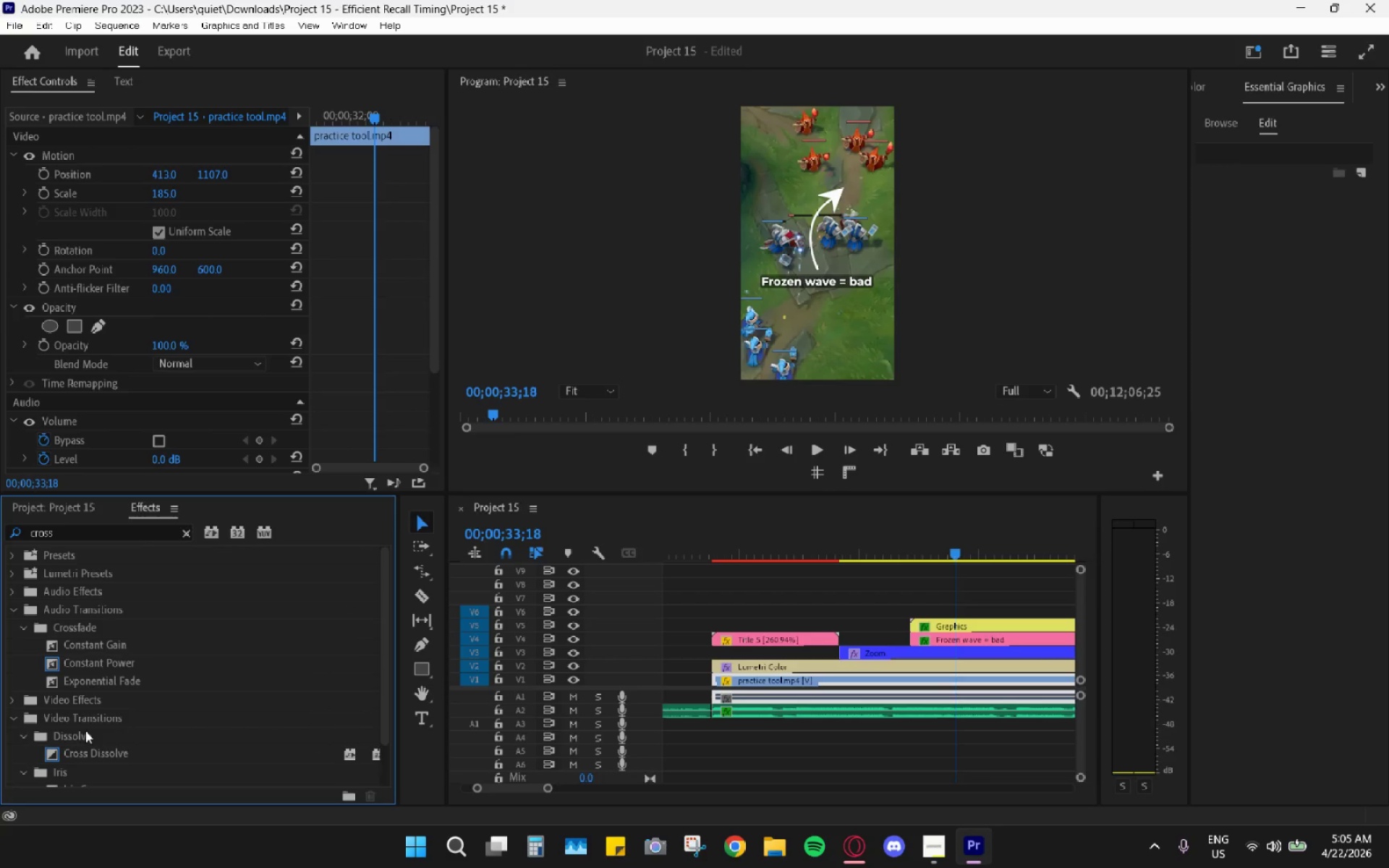 
left_click_drag(start_coordinate=[73, 753], to_coordinate=[920, 636])
 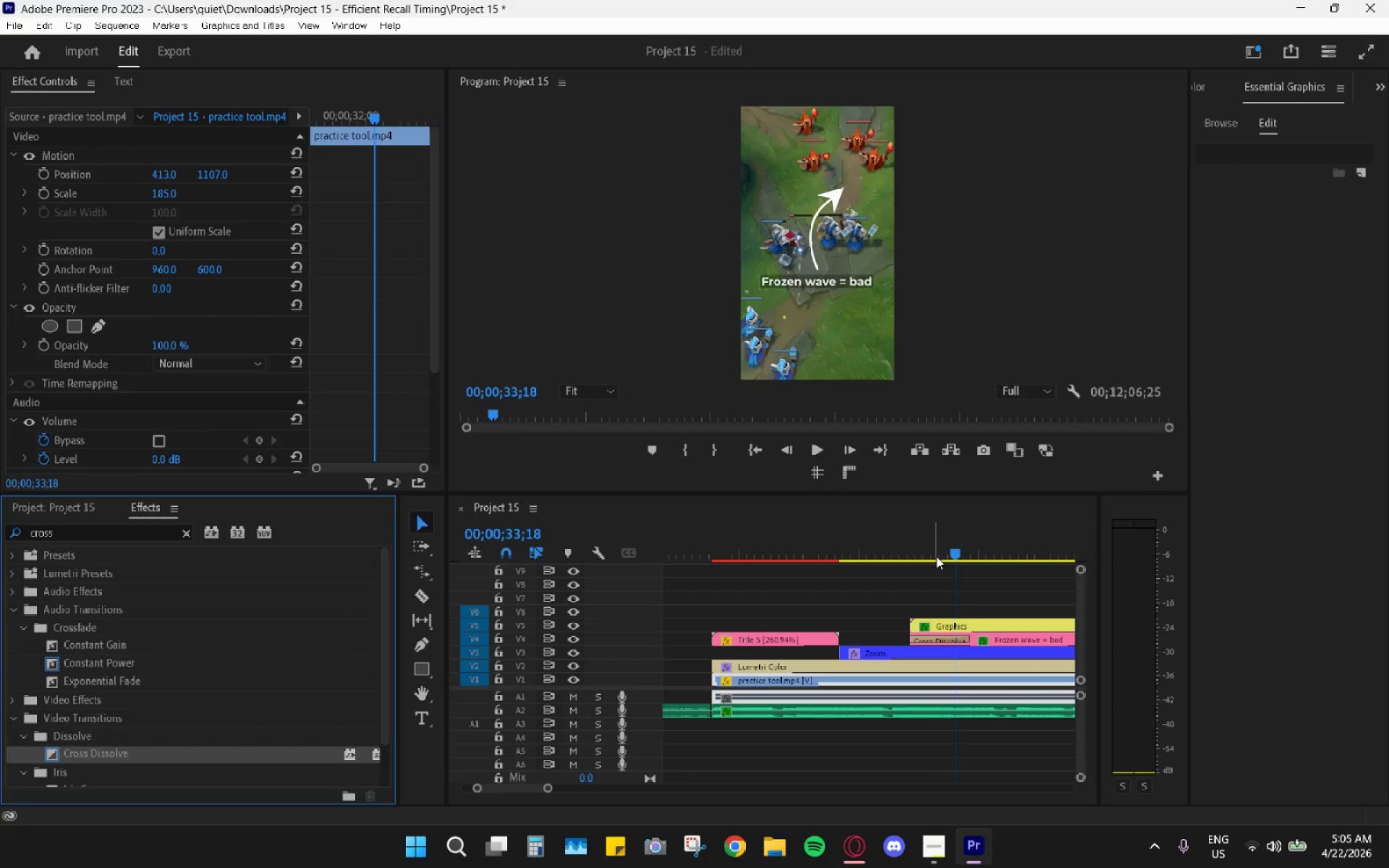 
left_click_drag(start_coordinate=[934, 553], to_coordinate=[927, 549])
 